 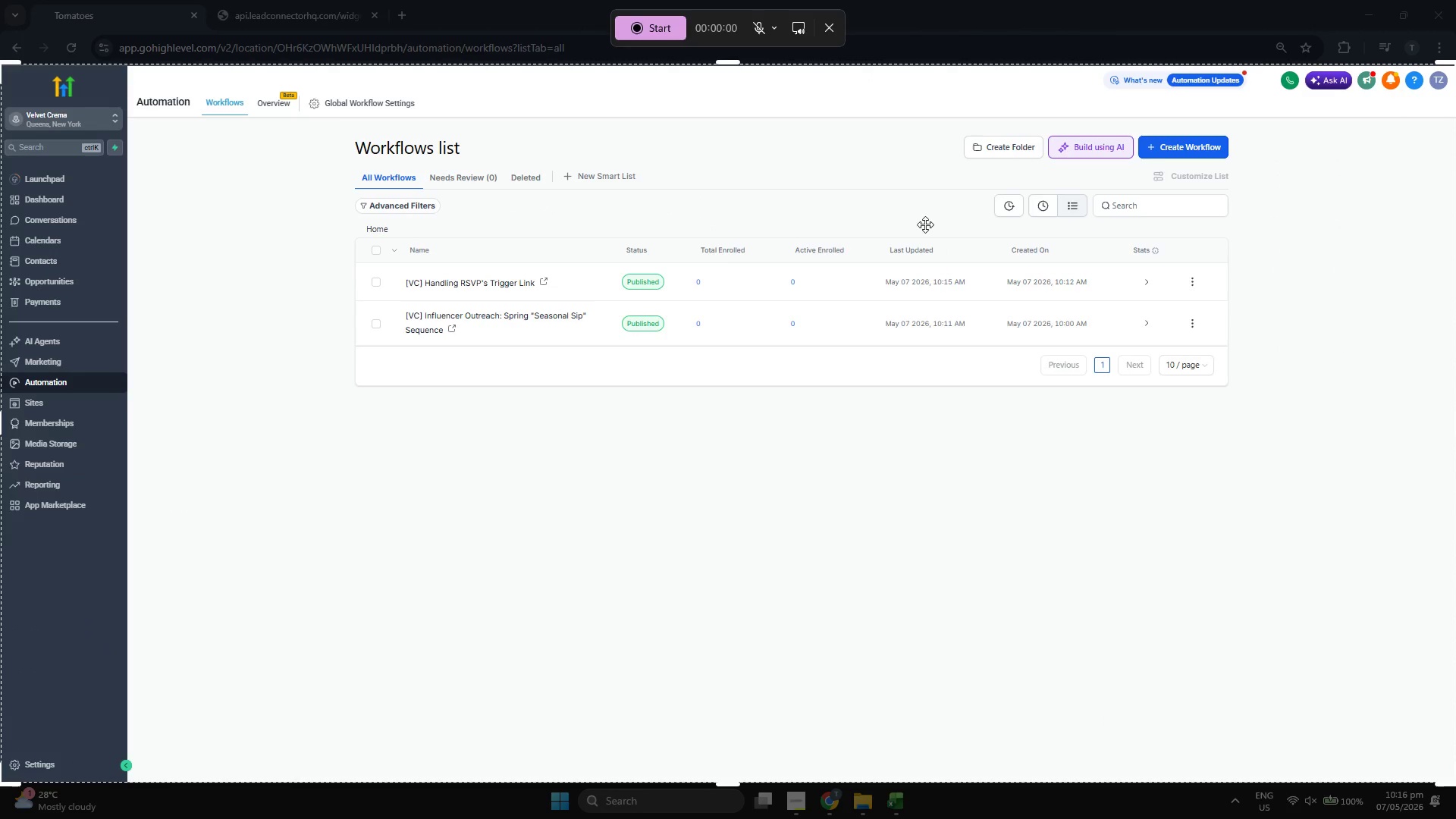 
left_click([659, 30])
 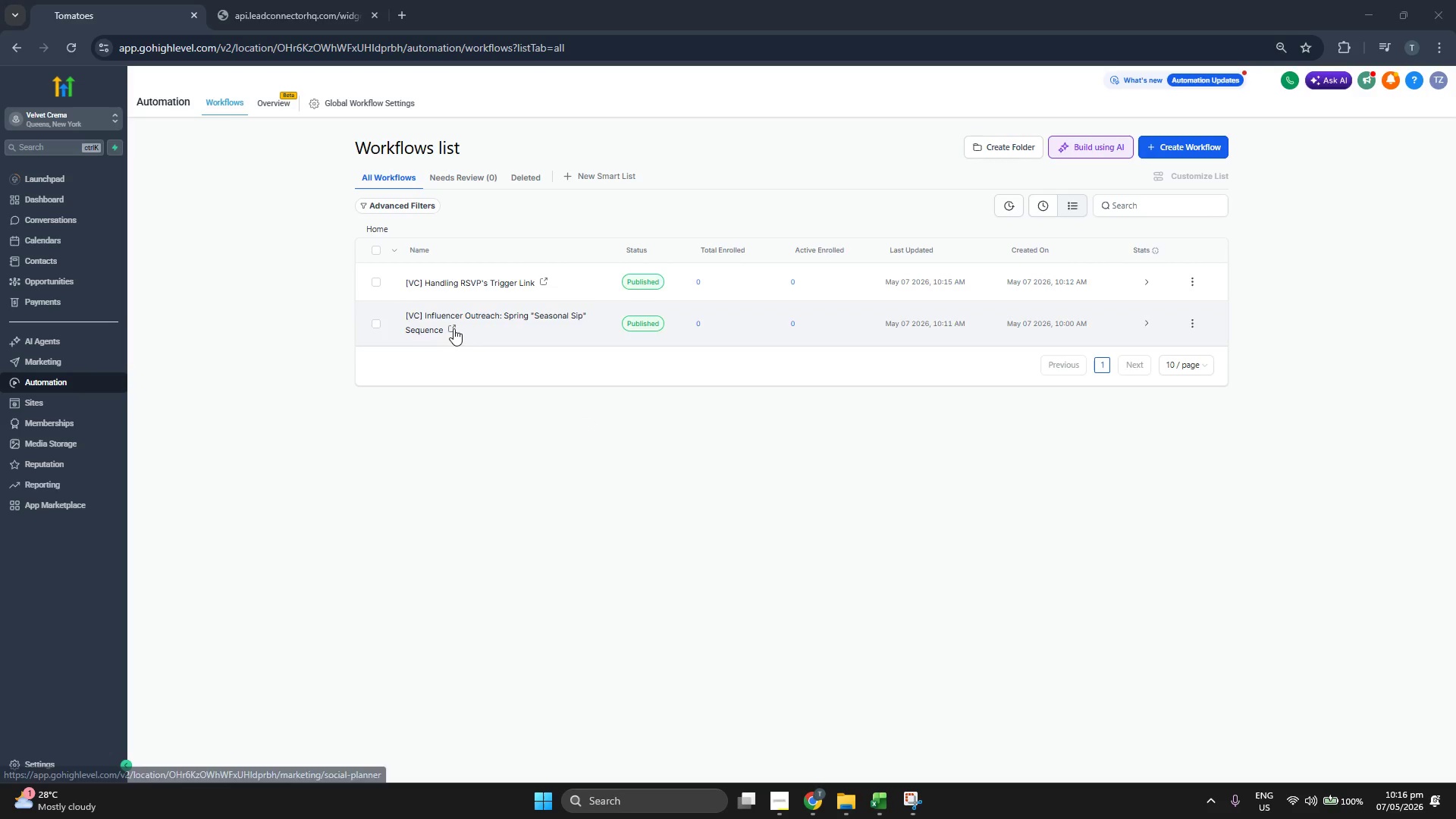 
wait(16.33)
 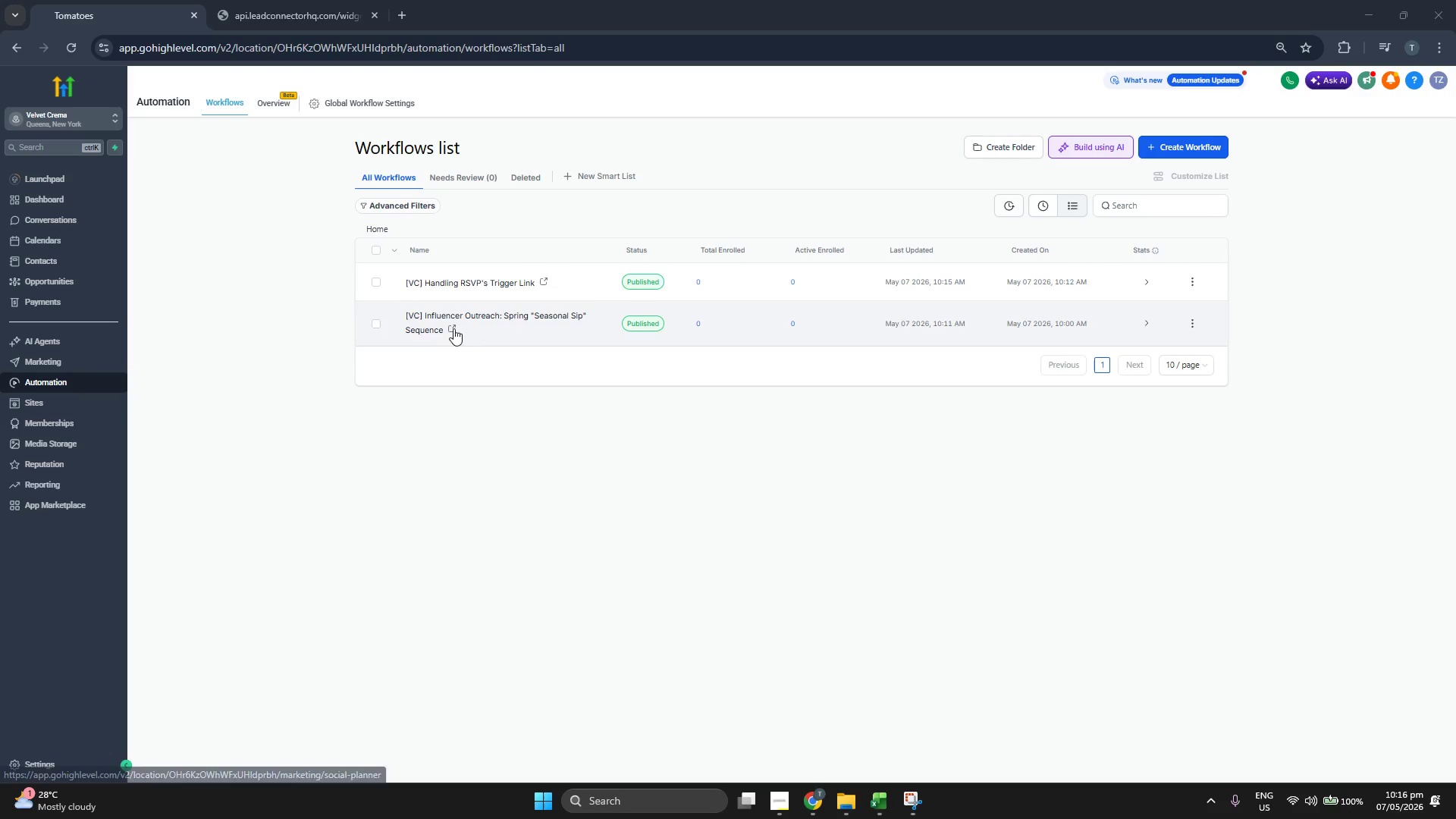 
left_click([488, 318])
 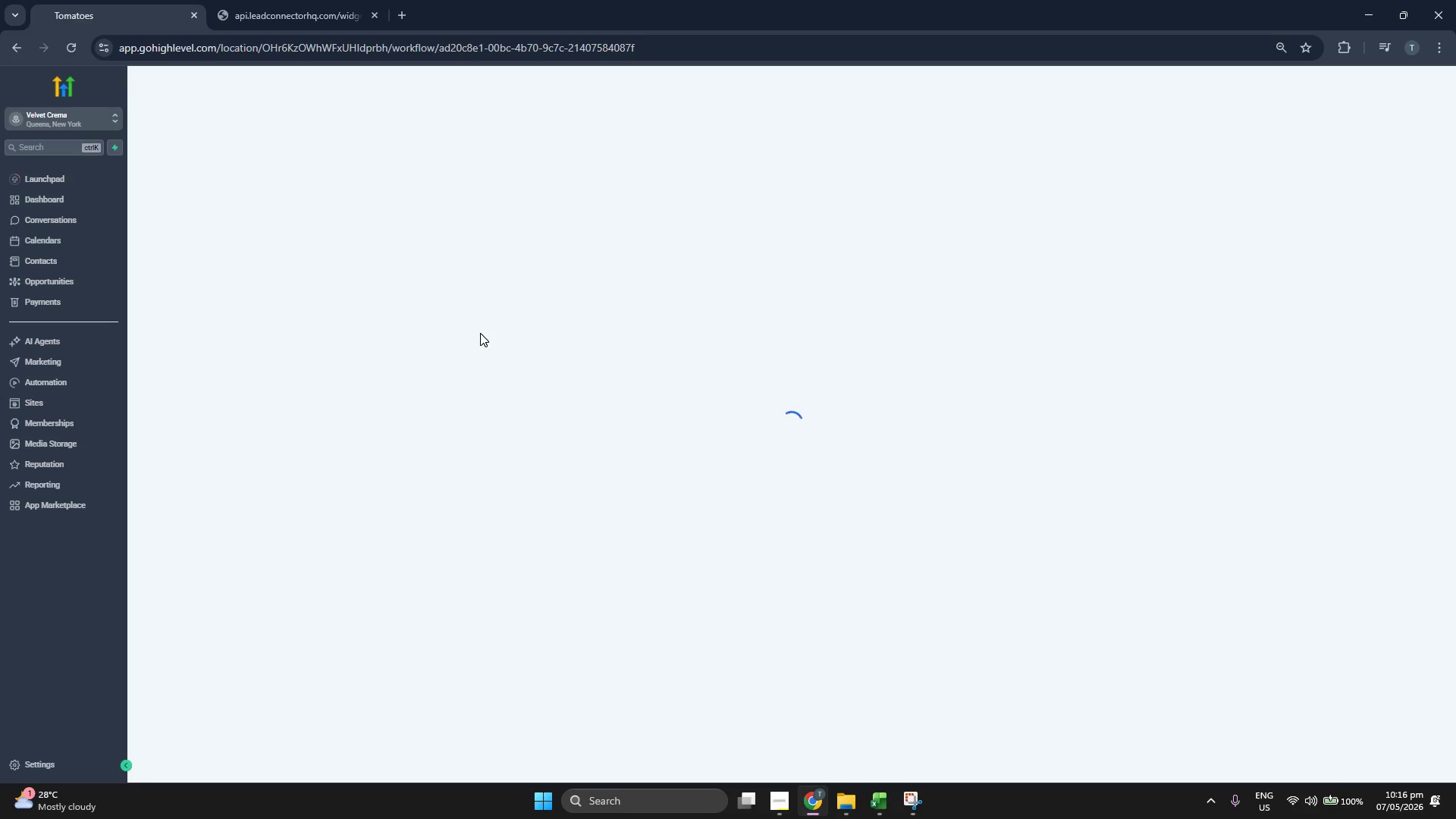 
wait(9.95)
 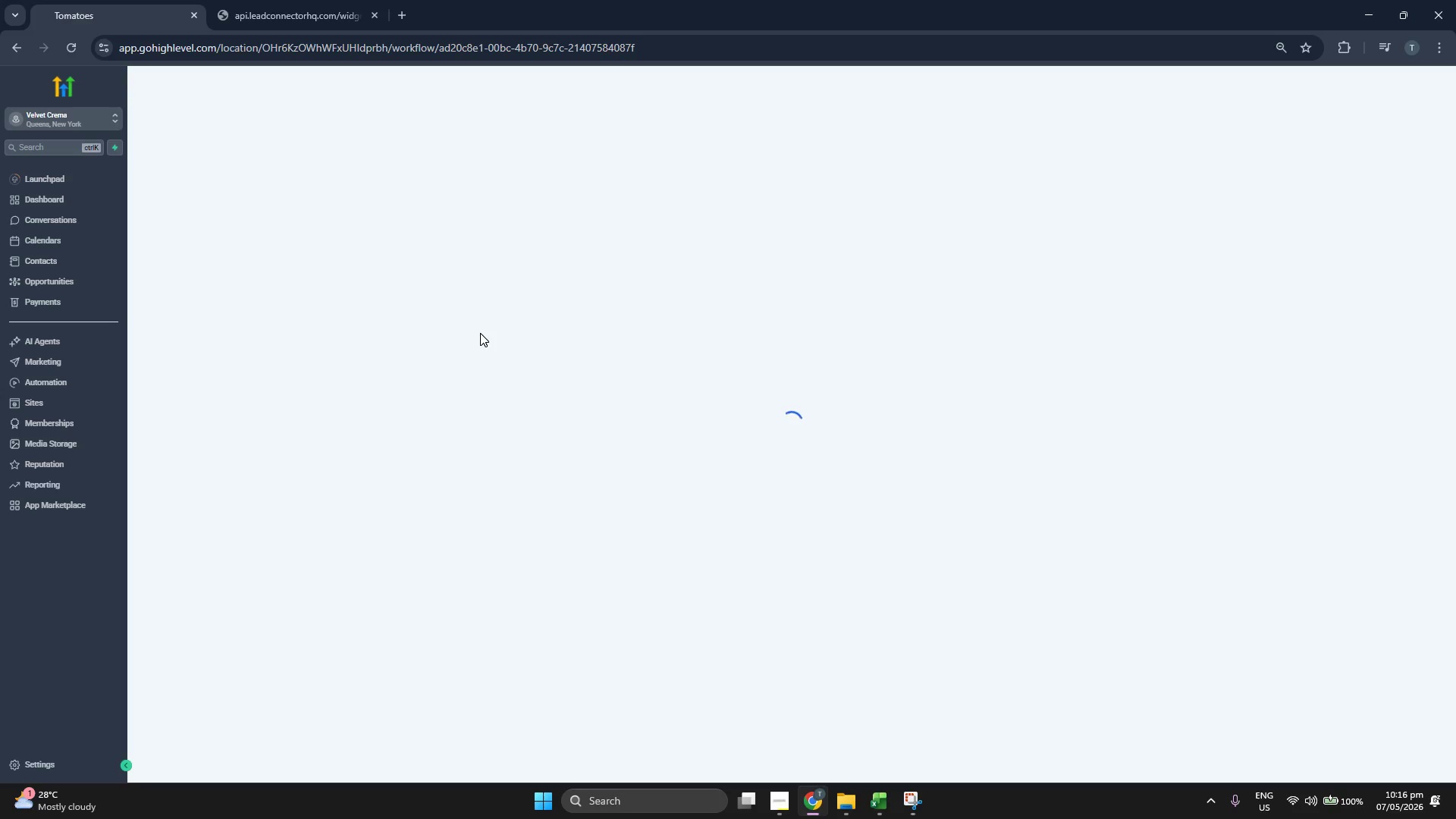 
left_click_drag(start_coordinate=[563, 331], to_coordinate=[533, 328])
 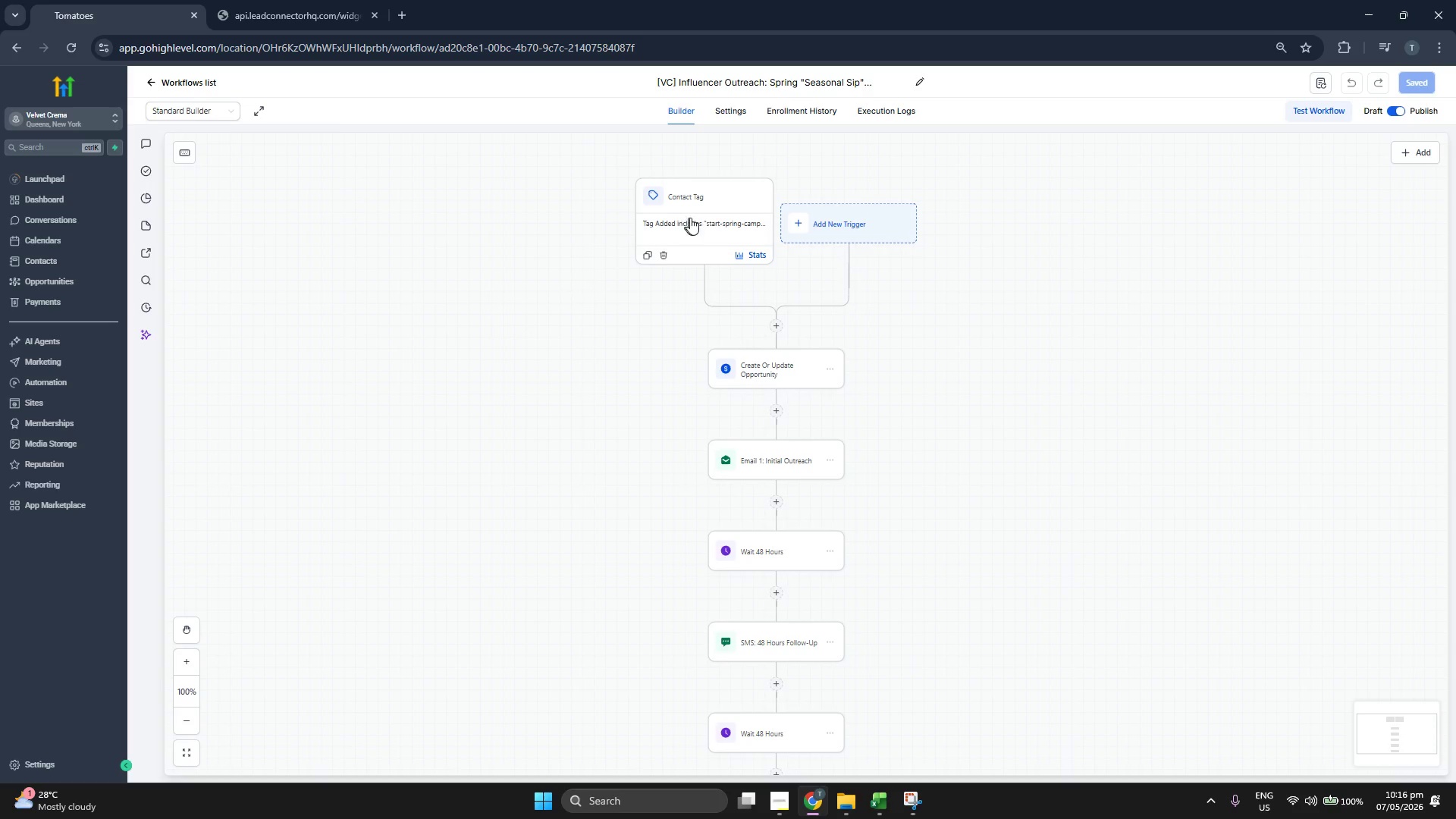 
left_click([697, 216])
 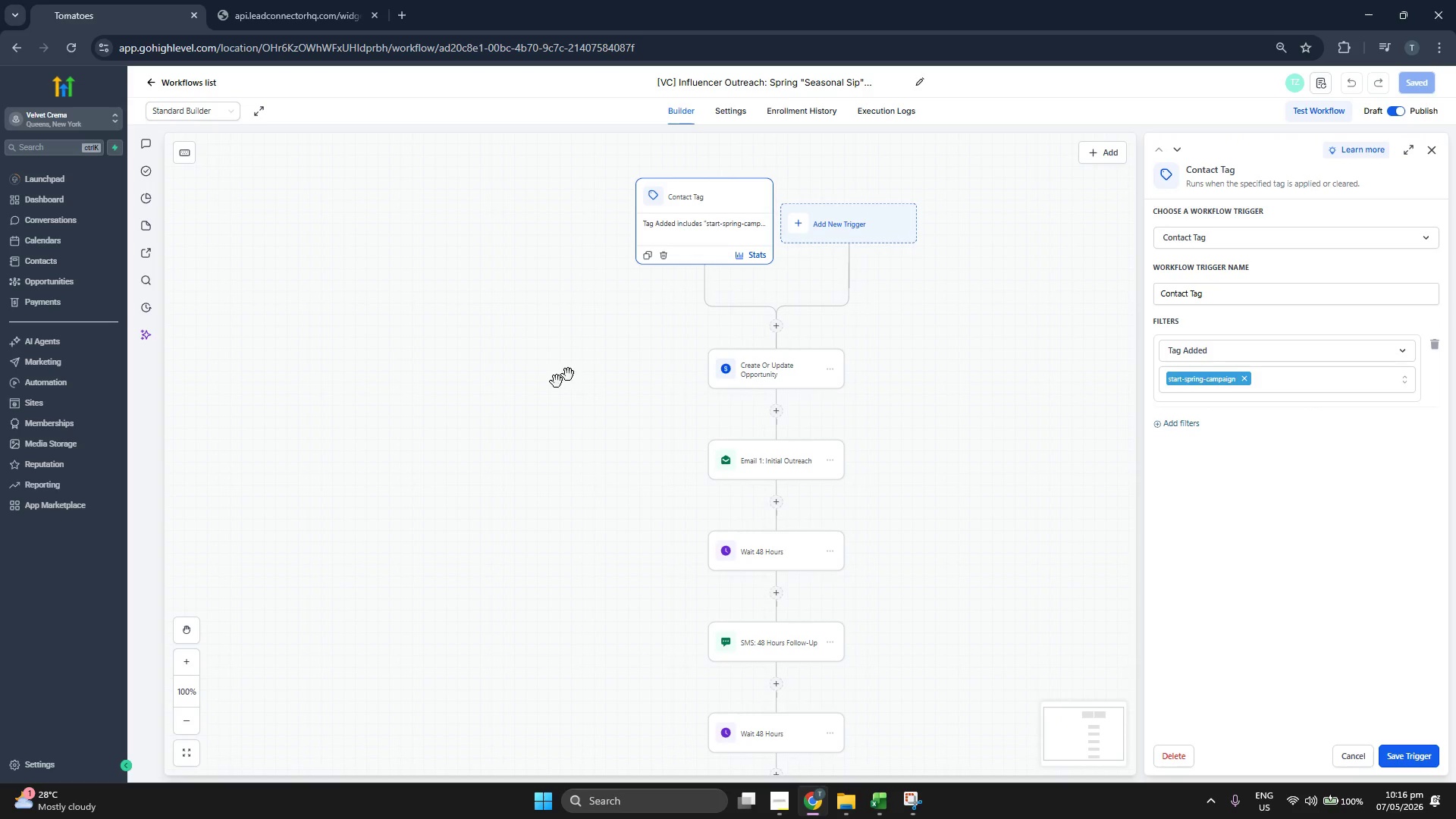 
left_click_drag(start_coordinate=[521, 375], to_coordinate=[531, 366])
 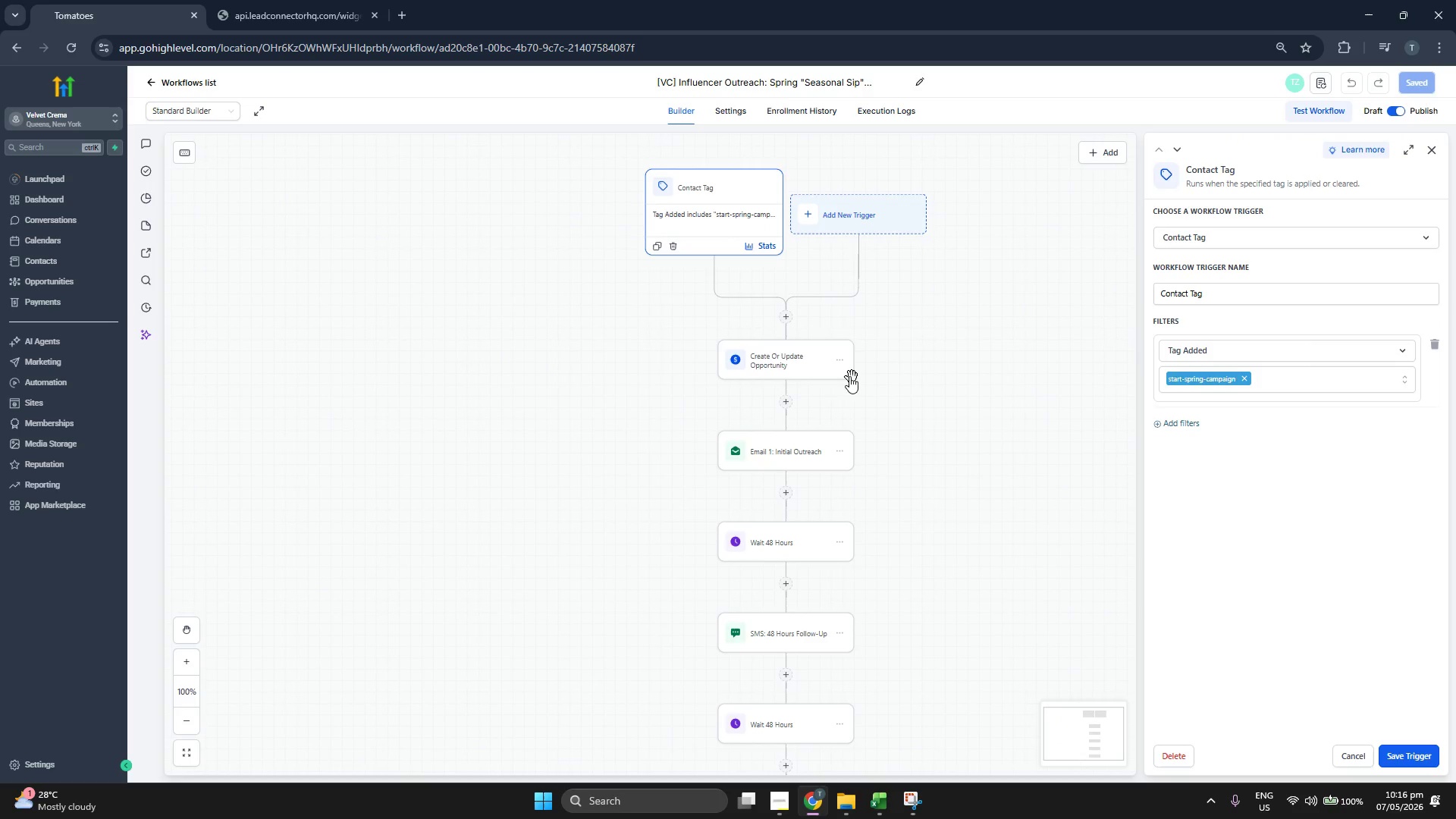 
wait(6.86)
 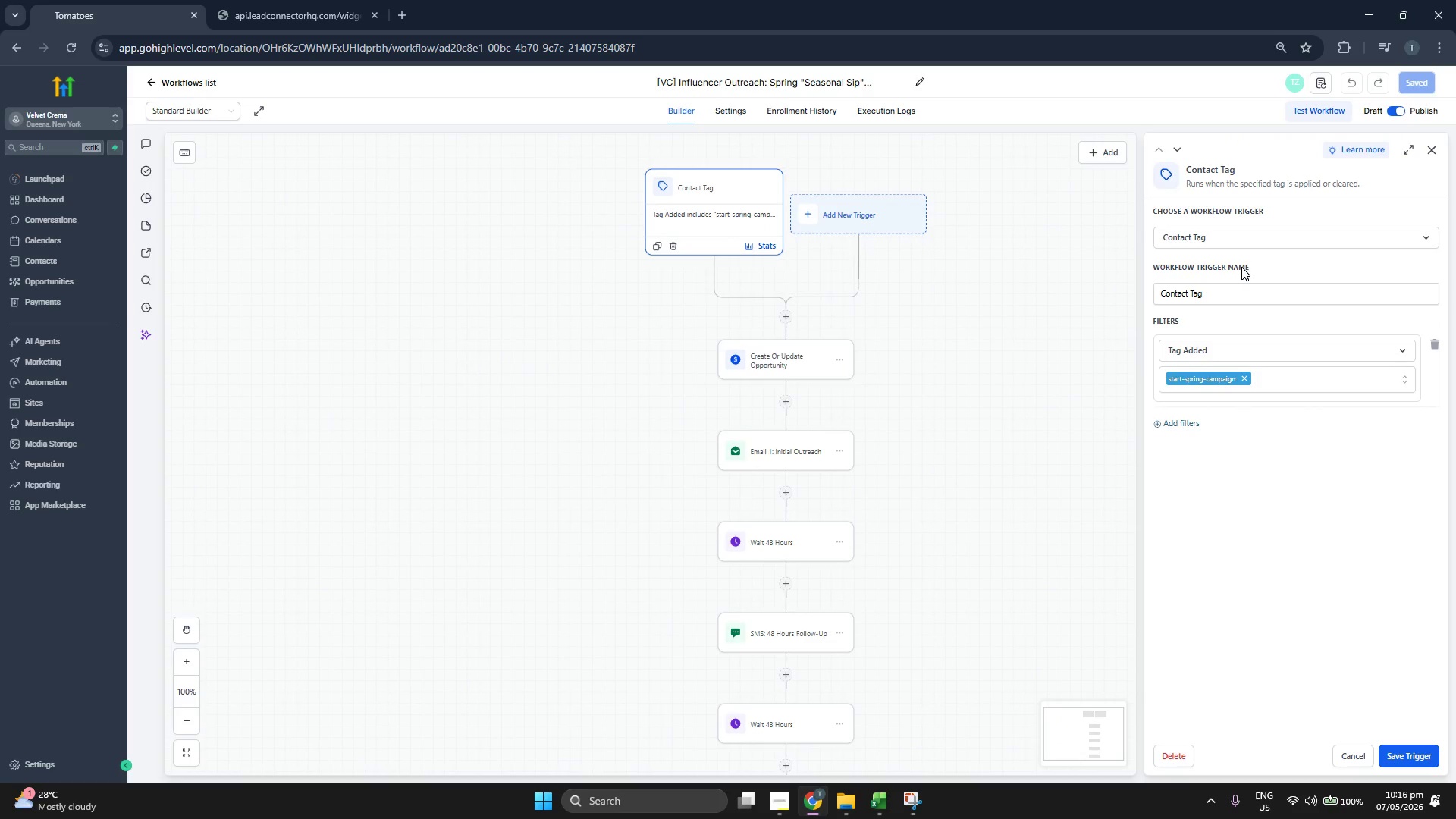 
left_click([777, 363])
 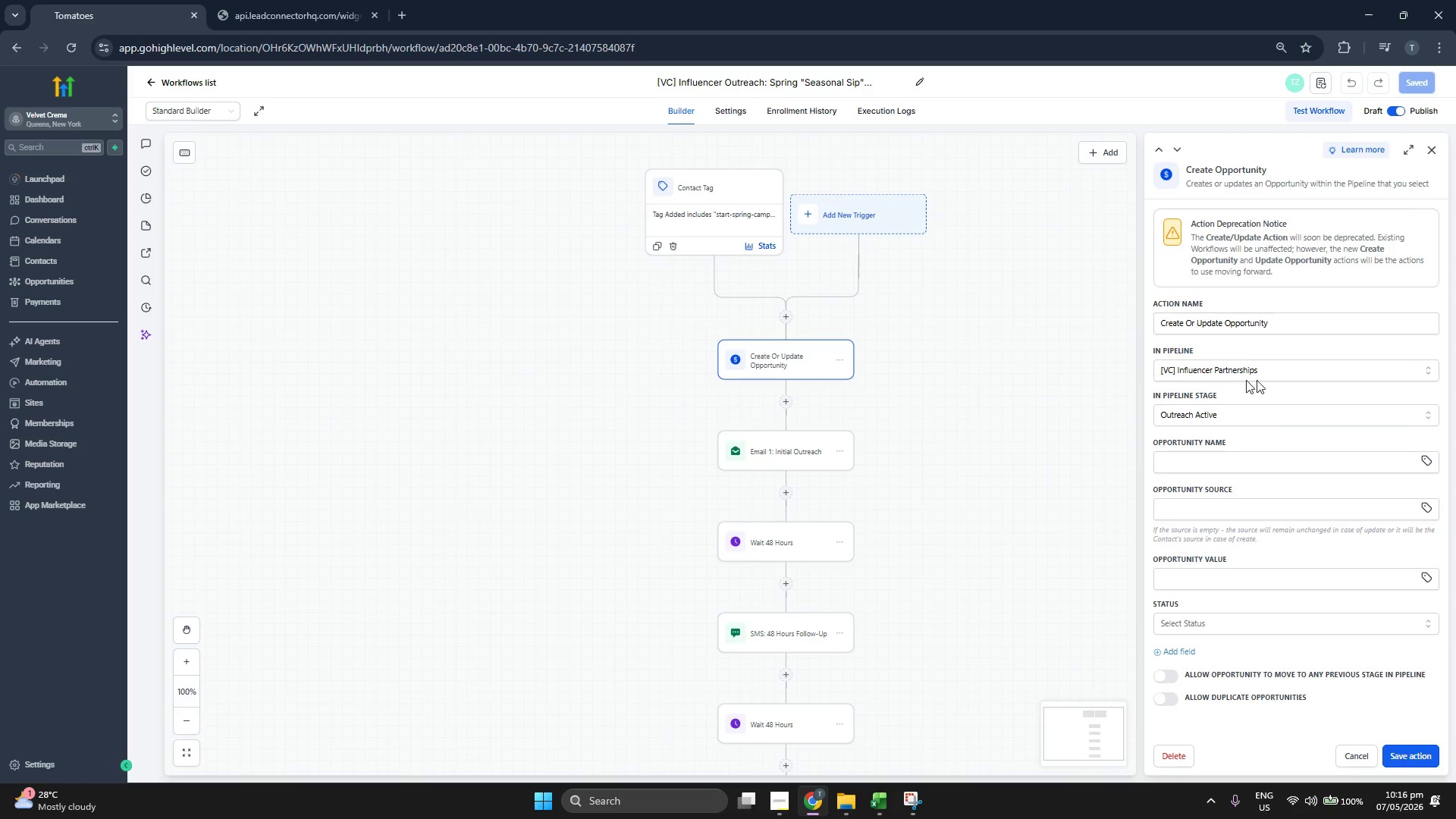 
scroll: coordinate [1306, 384], scroll_direction: down, amount: 1.0
 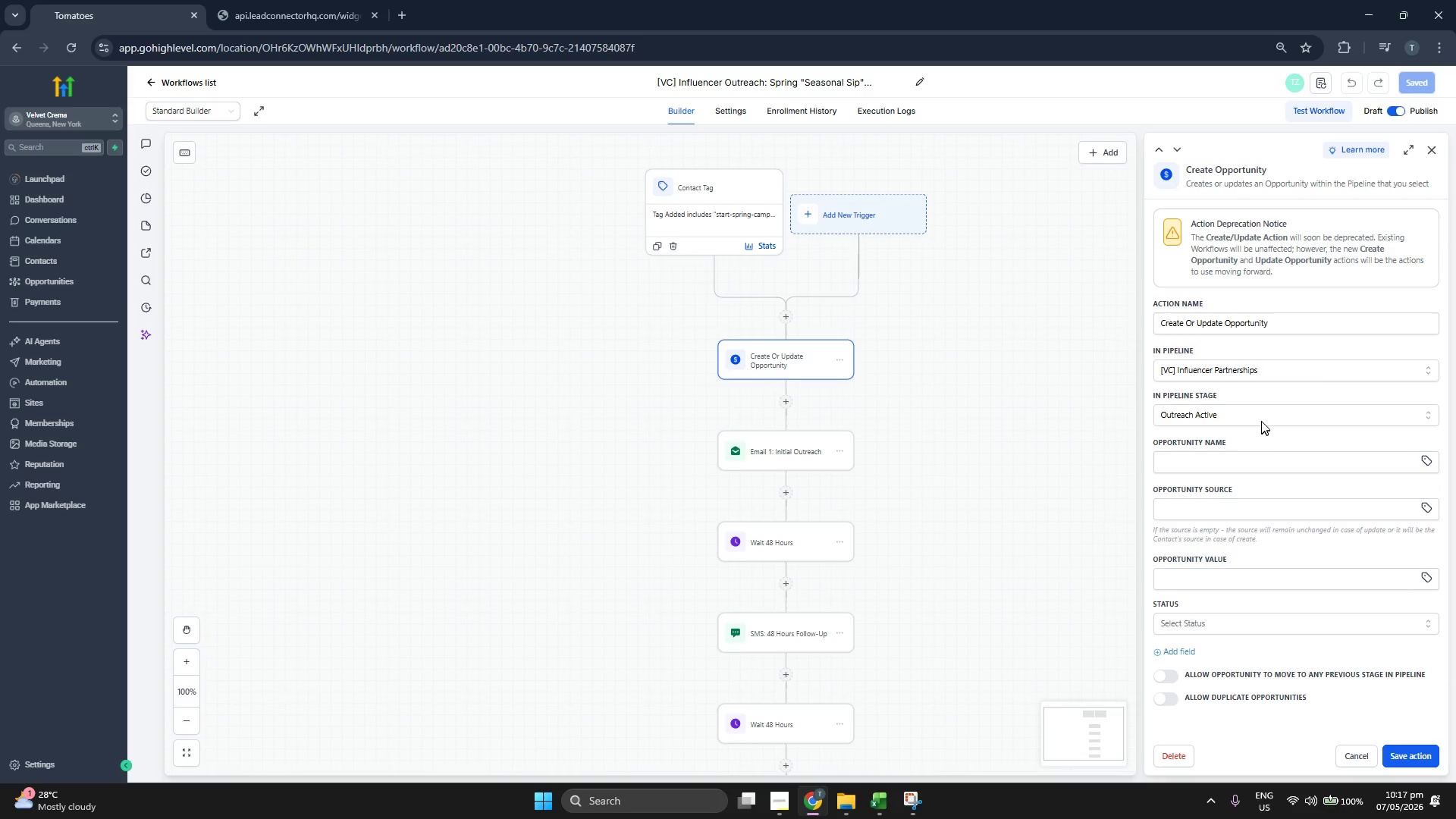 
left_click([1260, 416])
 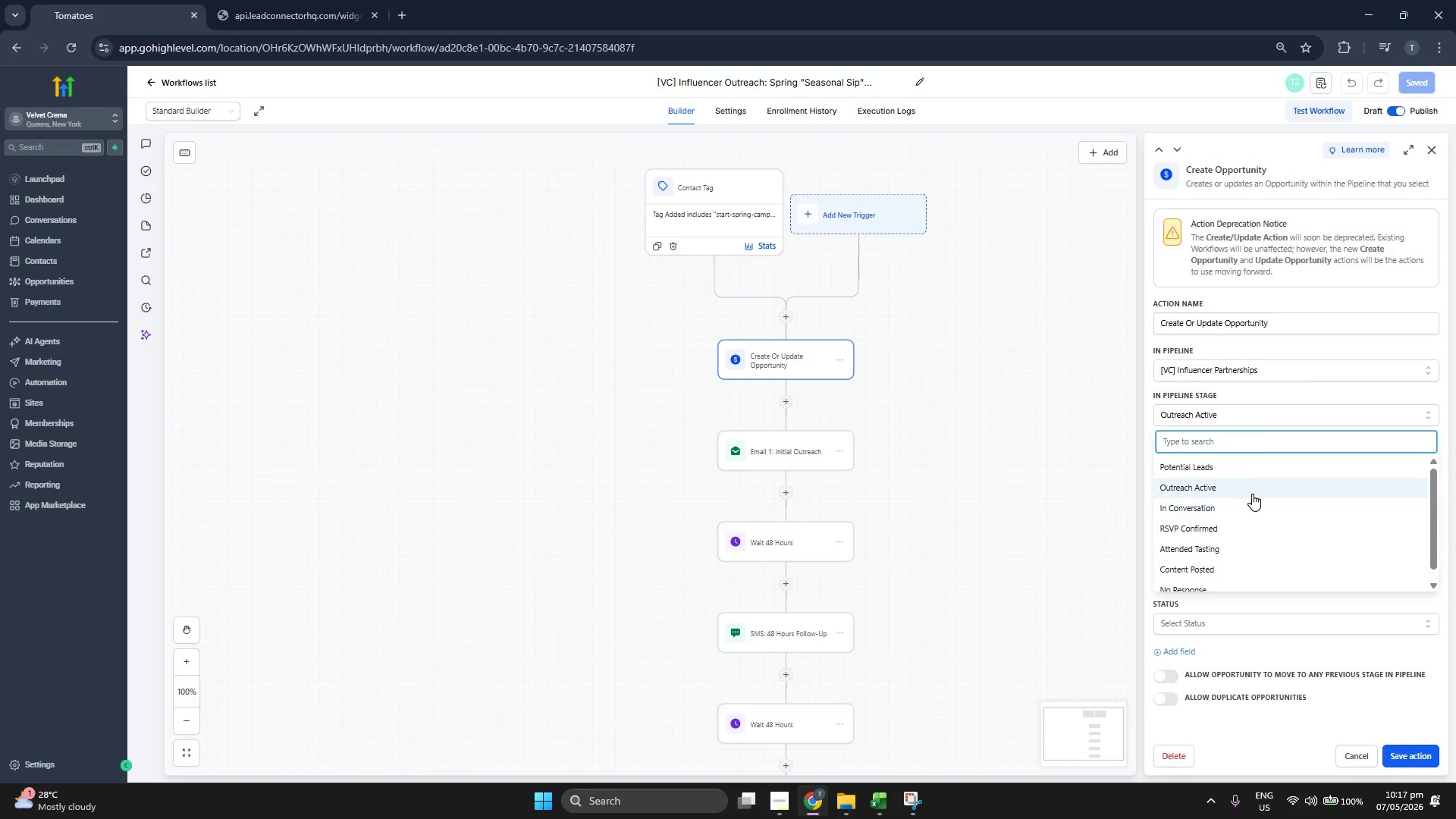 
left_click([1252, 491])
 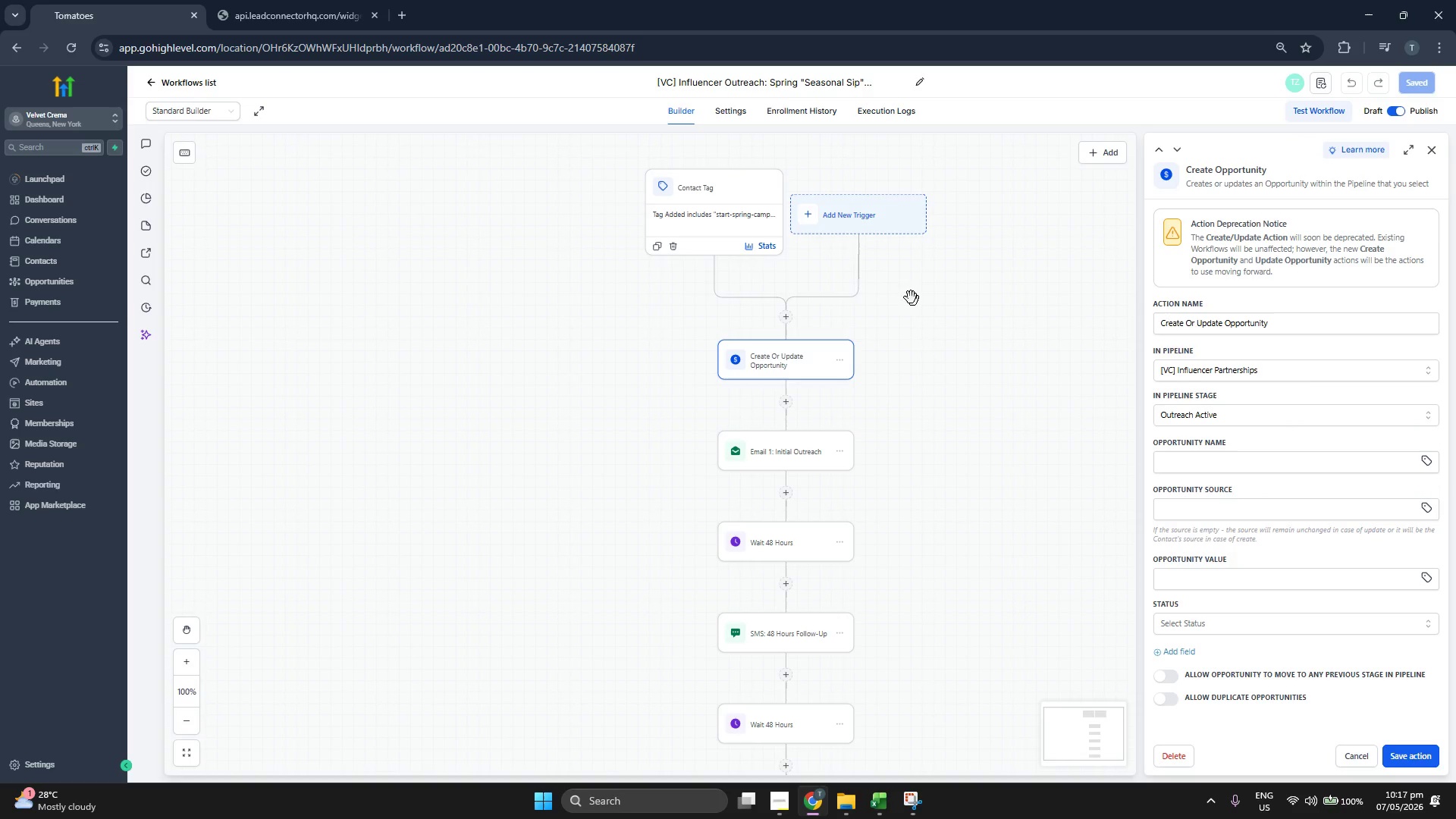 
left_click([798, 445])
 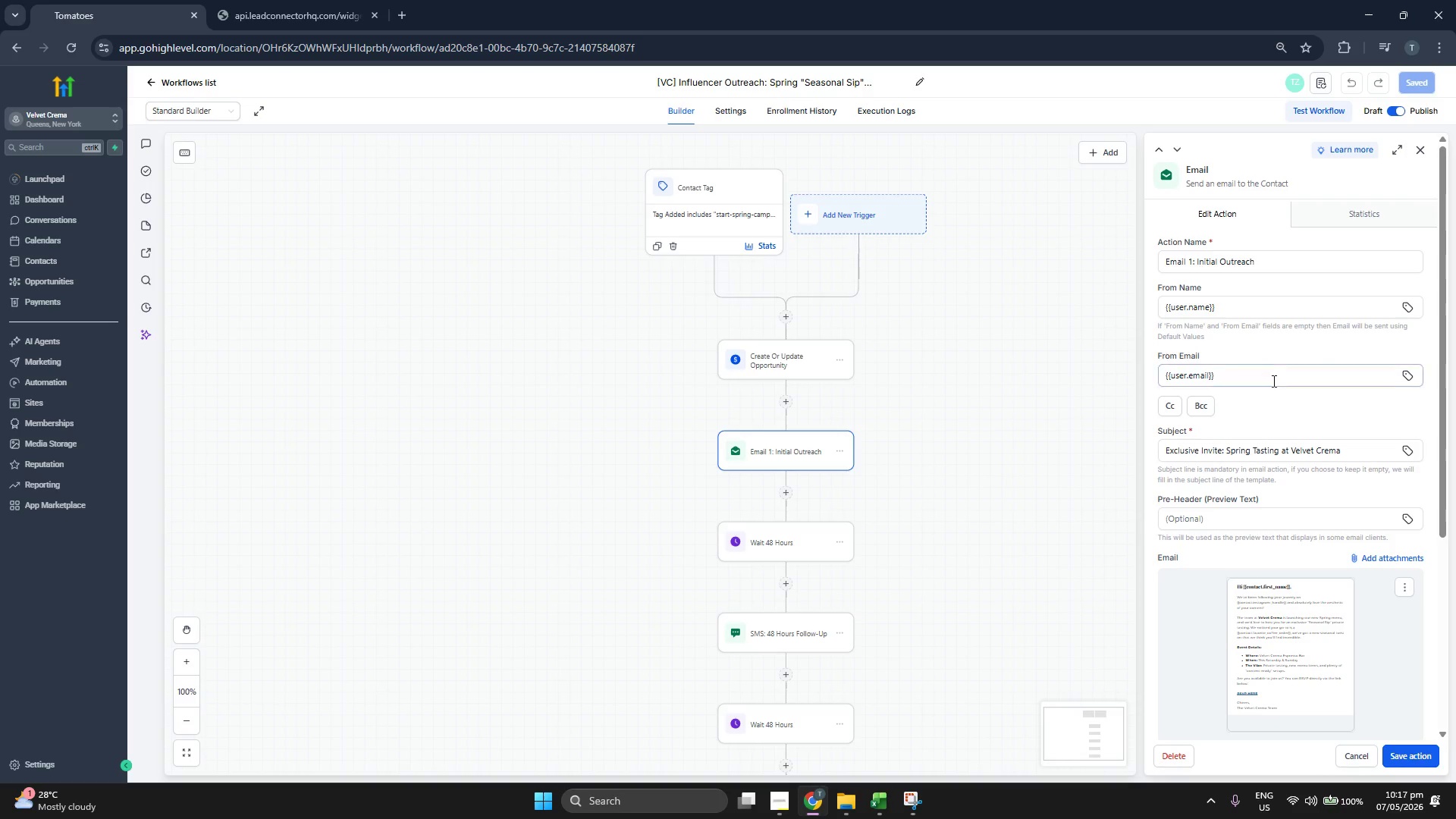 
left_click([1282, 258])
 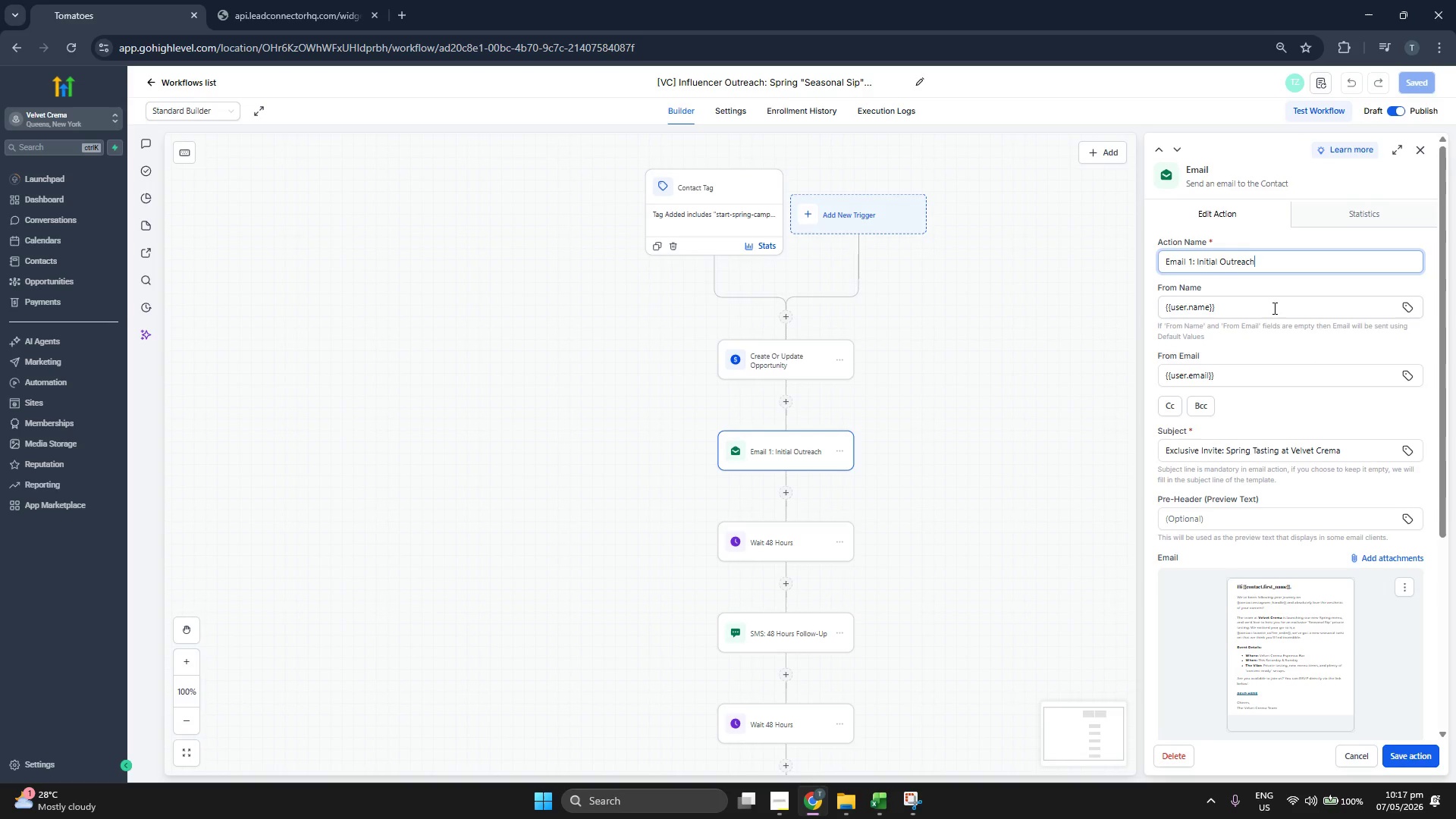 
scroll: coordinate [1273, 308], scroll_direction: down, amount: 1.0
 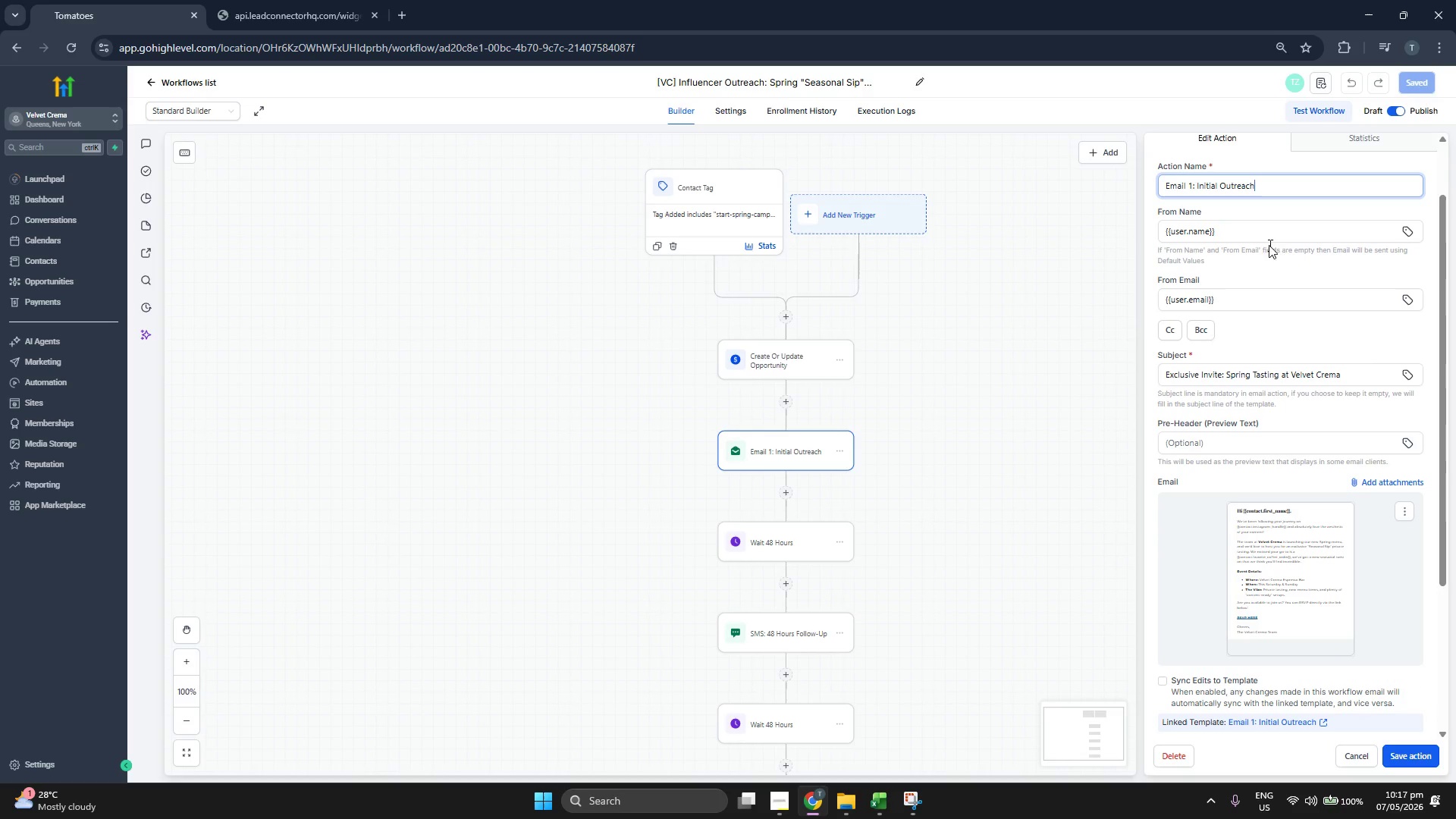 
left_click([1275, 228])
 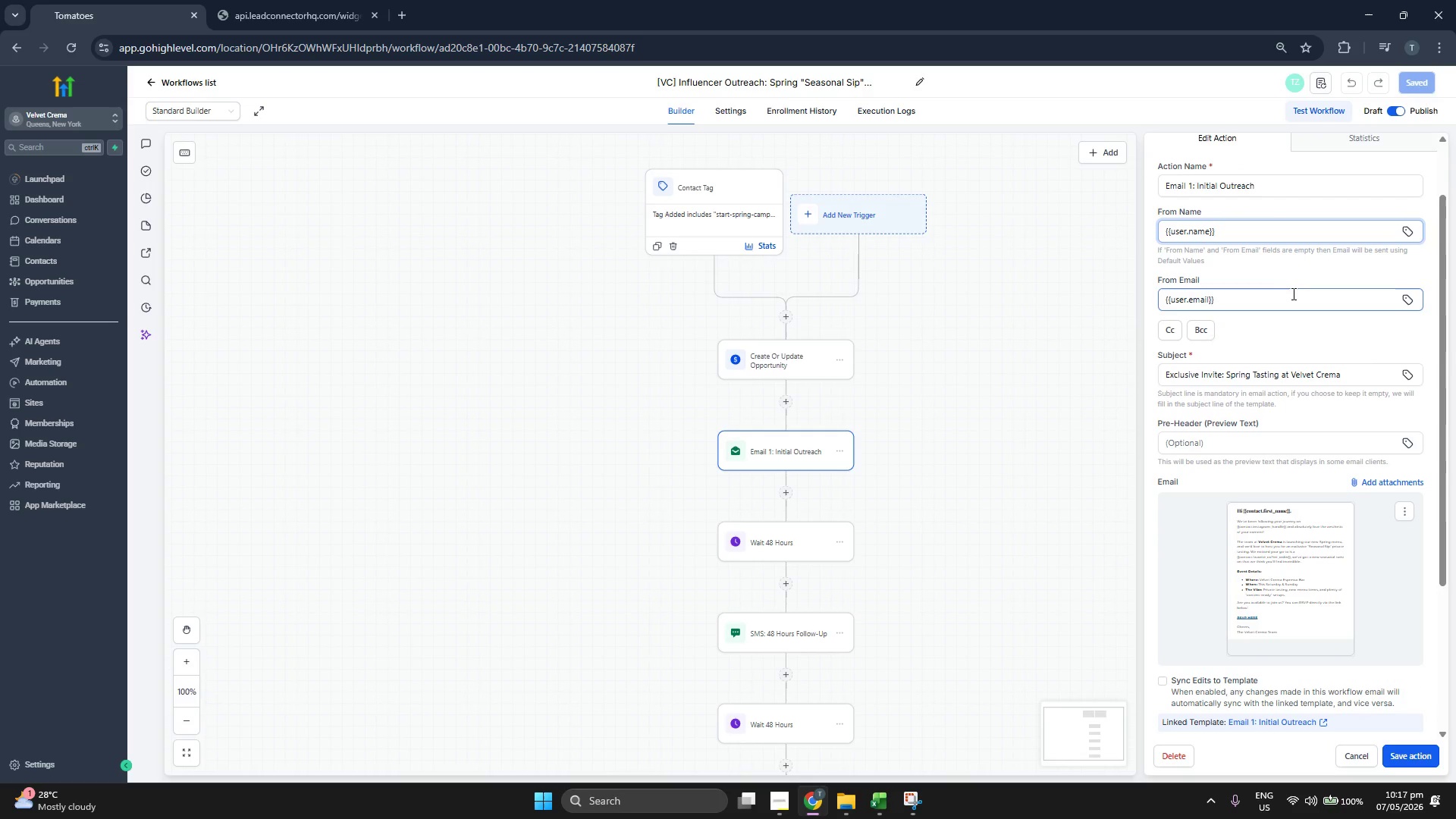 
left_click([1292, 296])
 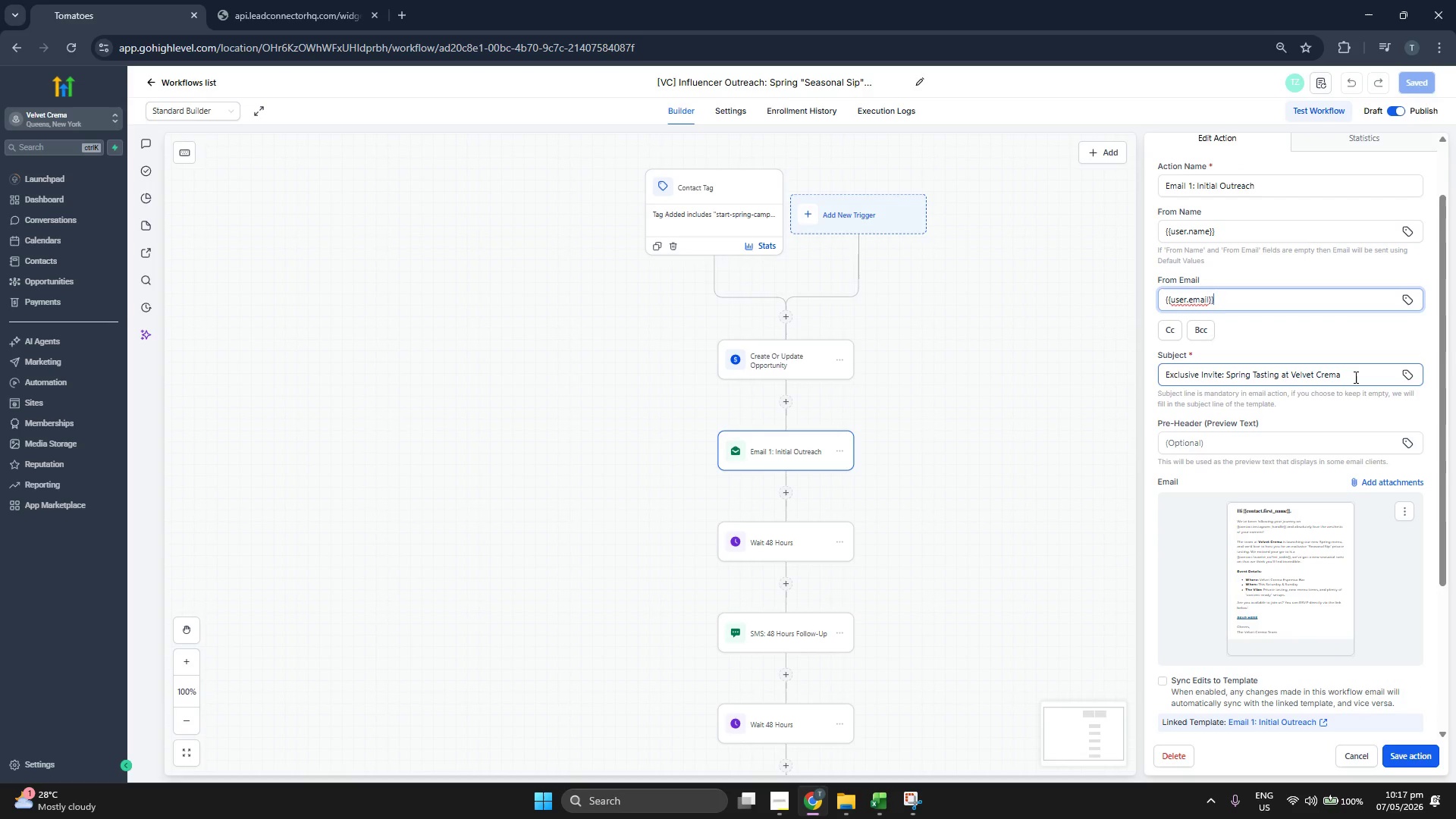 
left_click([1354, 377])
 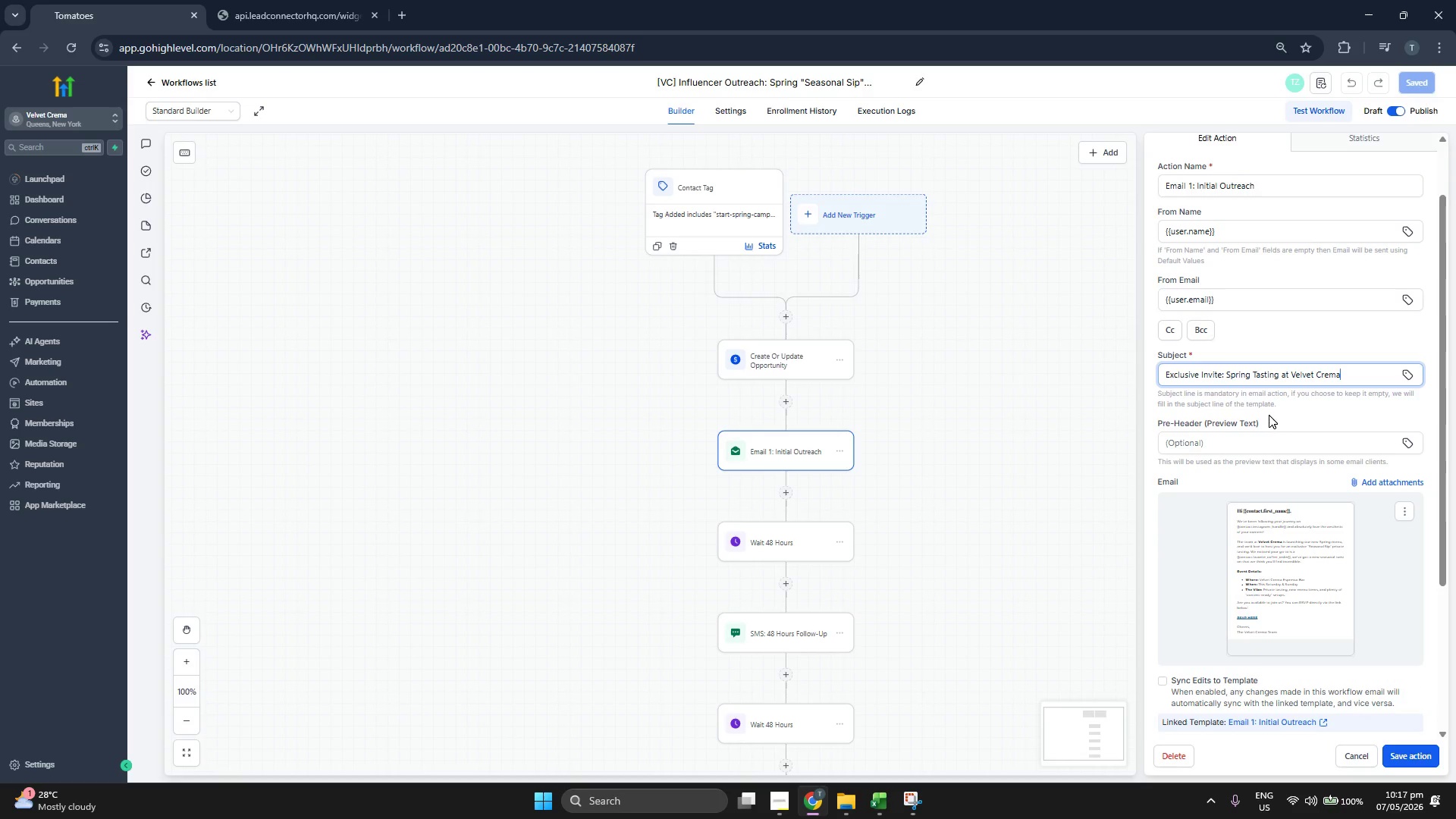 
scroll: coordinate [1002, 406], scroll_direction: down, amount: 9.0
 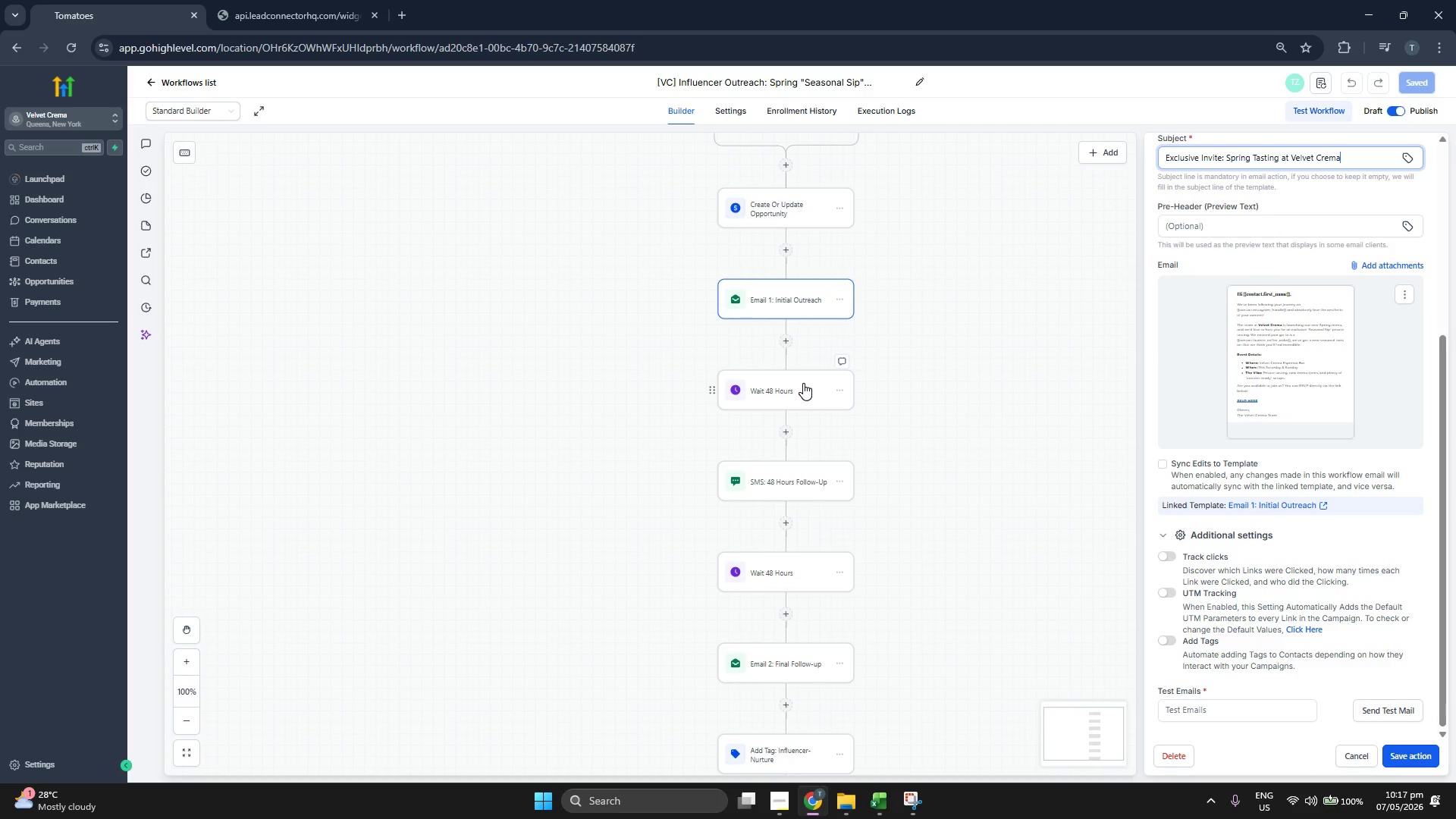 
left_click([803, 383])
 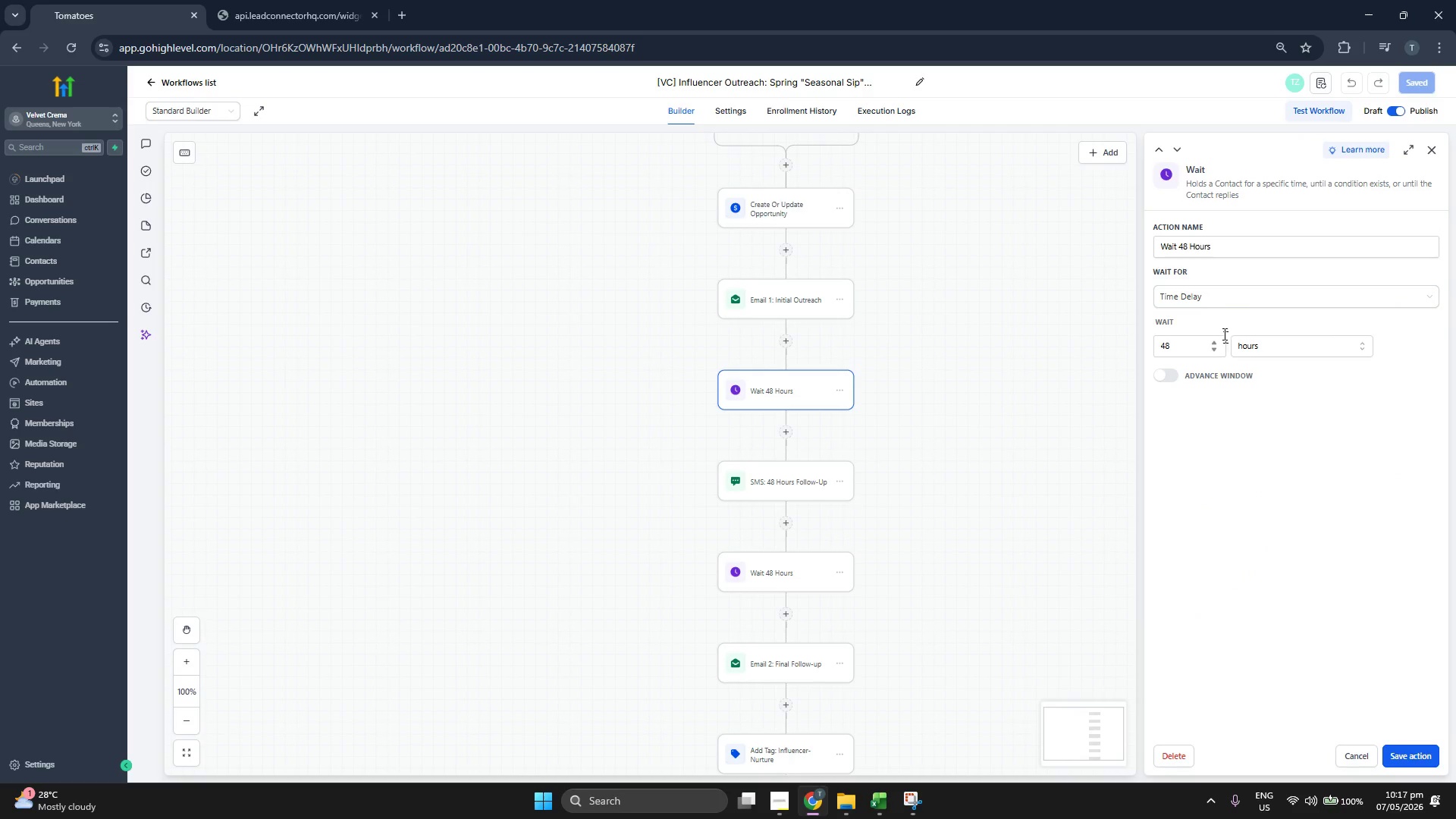 
wait(6.48)
 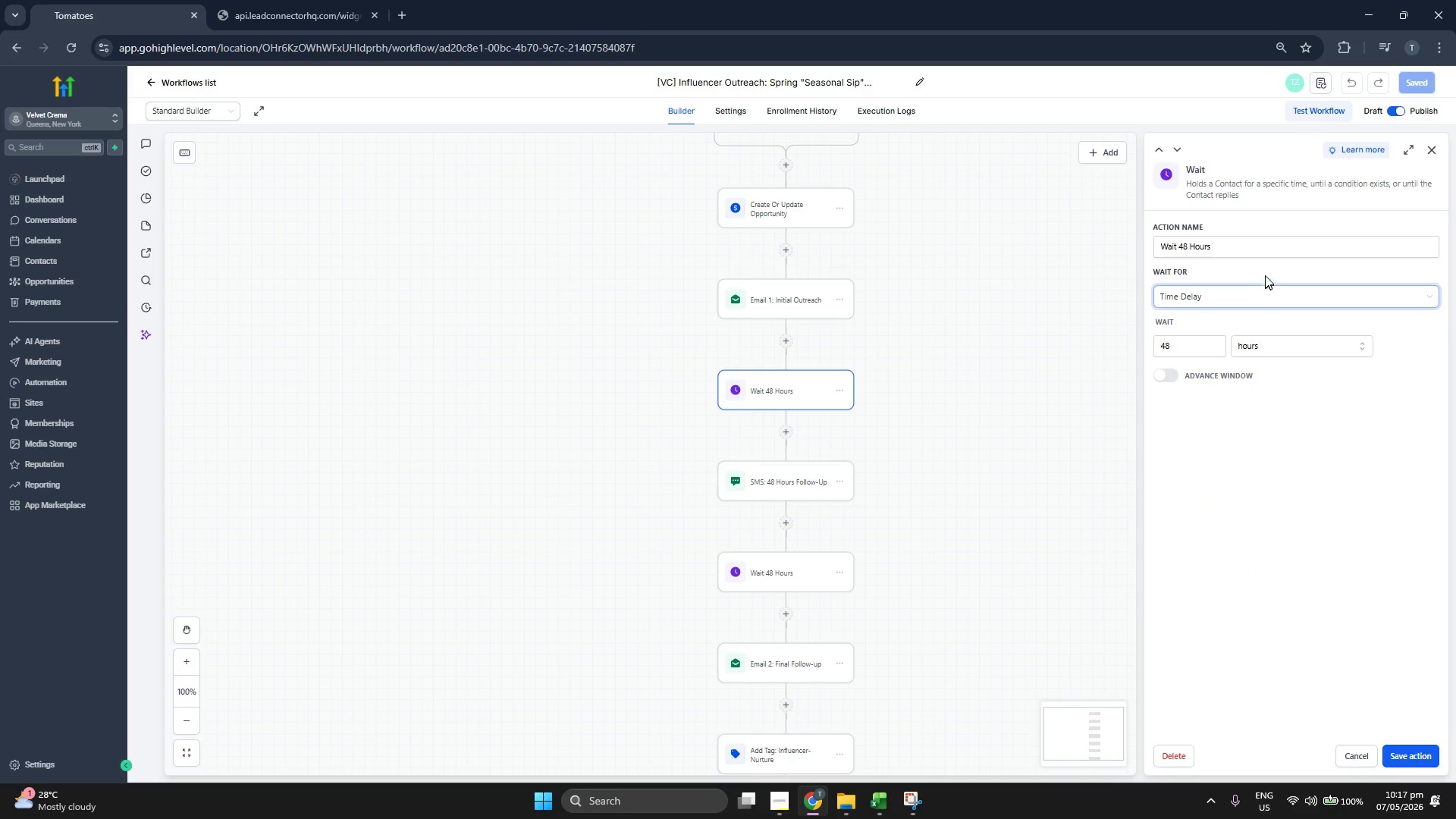 
scroll: coordinate [948, 421], scroll_direction: down, amount: 2.0
 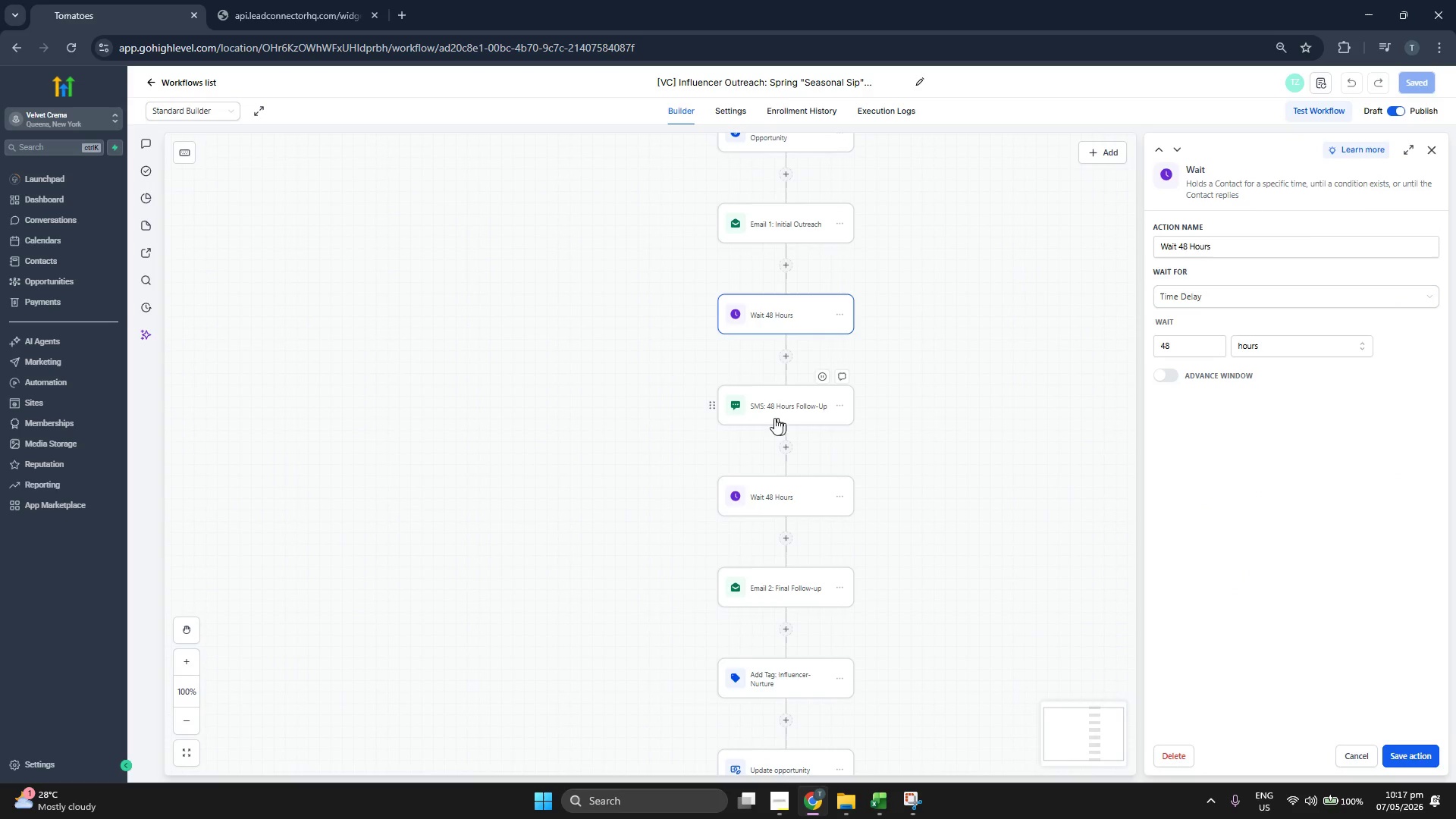 
left_click([766, 417])
 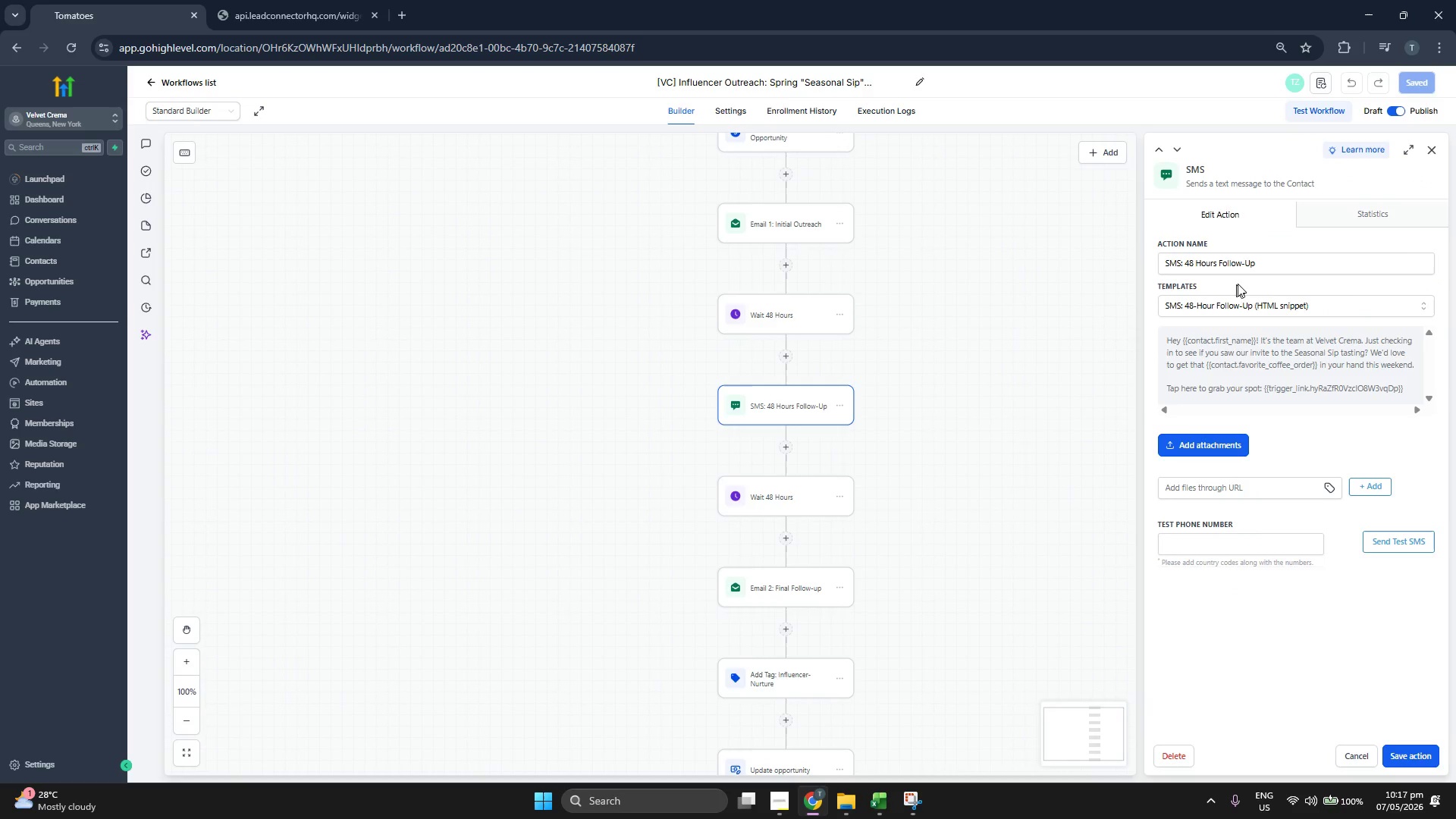 
left_click([1285, 264])
 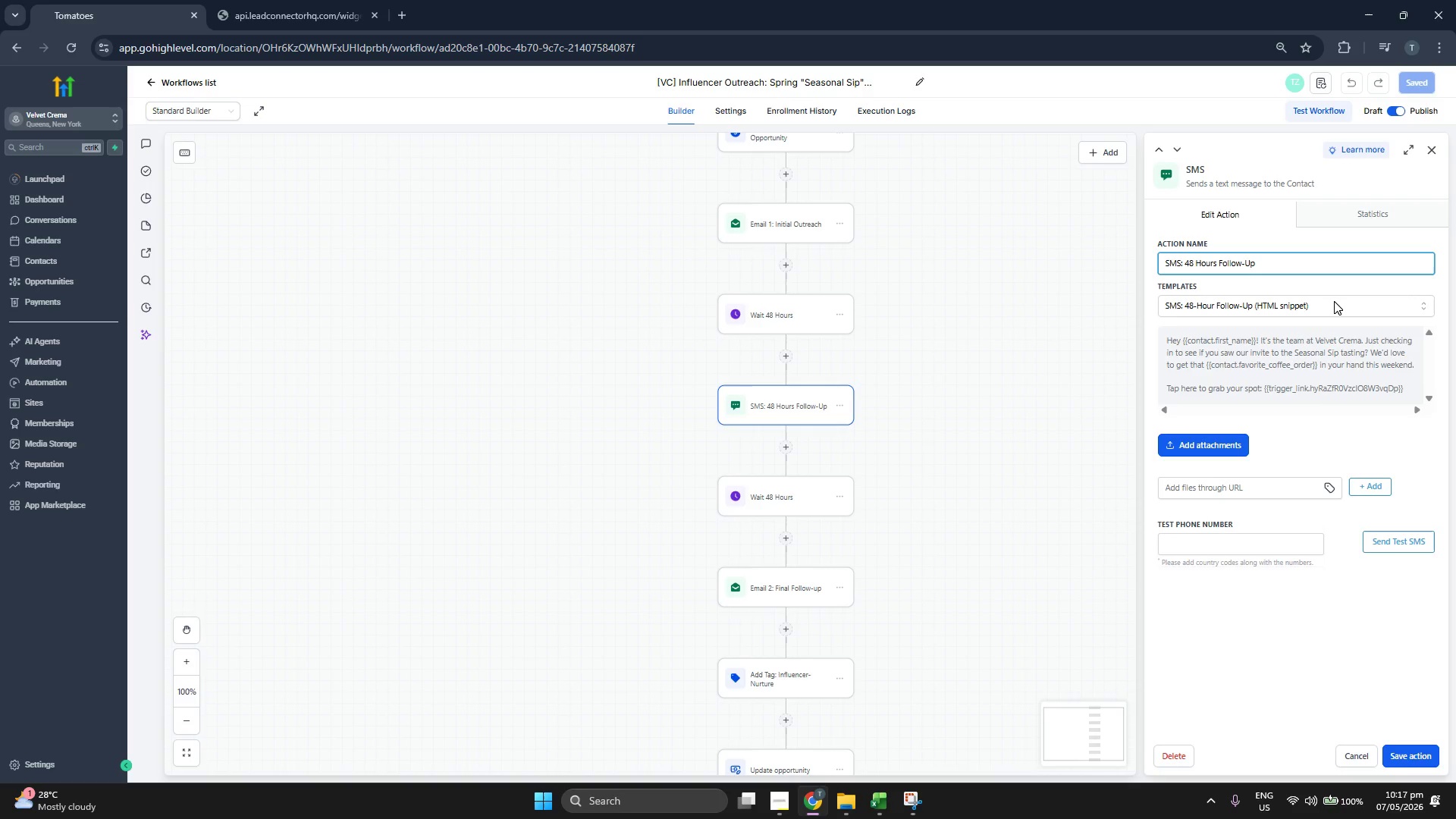 
left_click([1334, 301])
 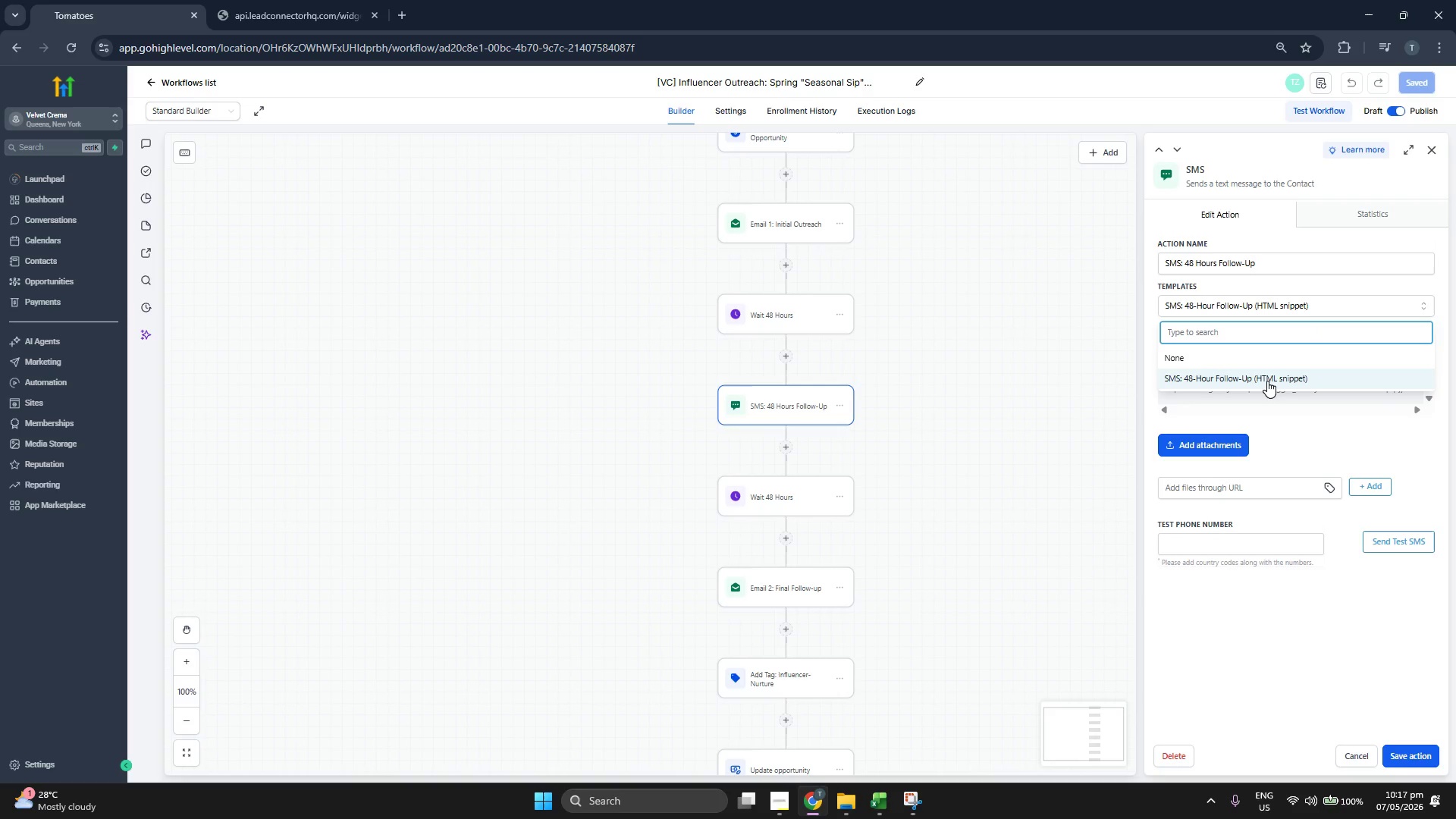 
left_click([1267, 381])
 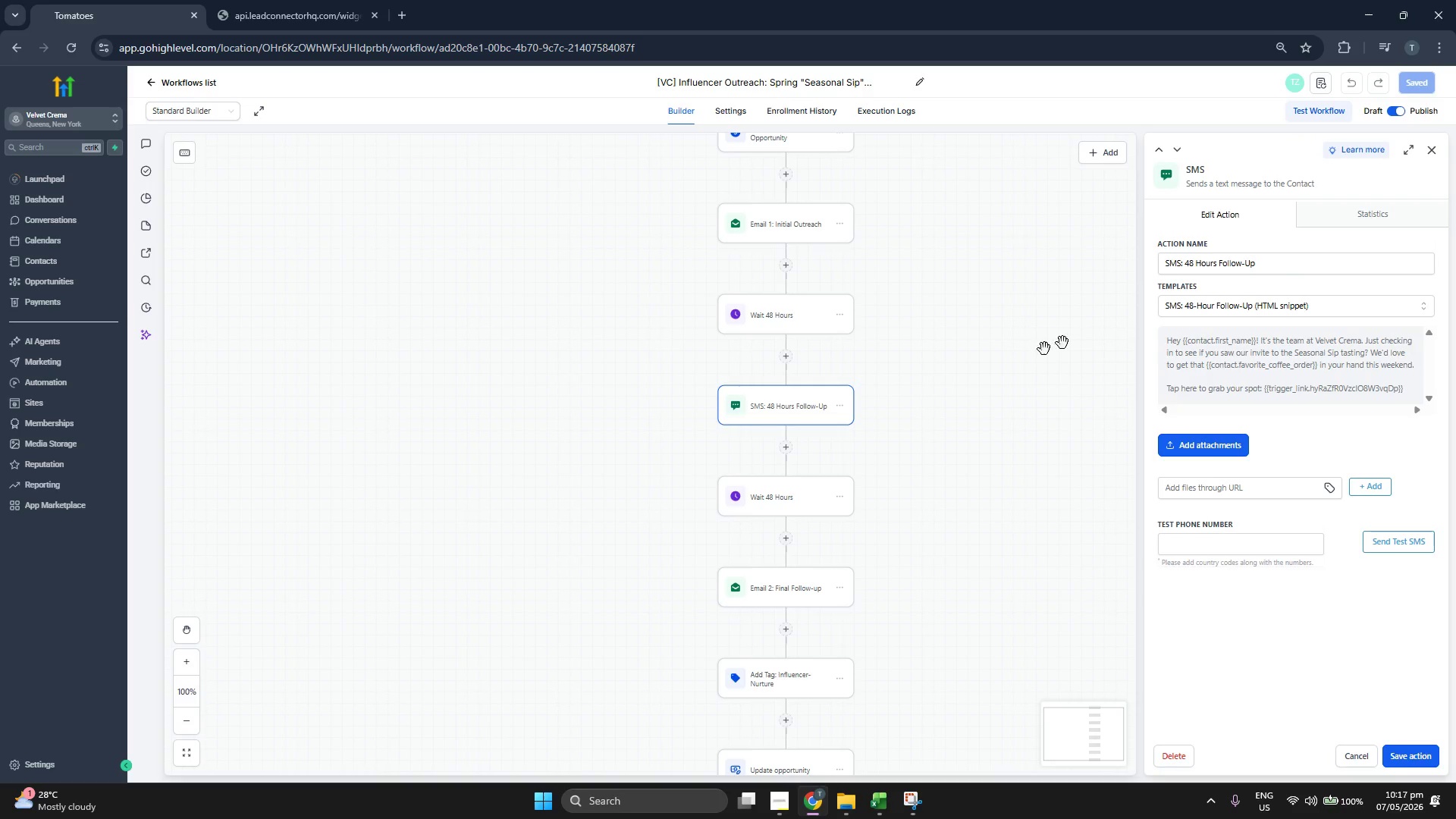 
scroll: coordinate [817, 386], scroll_direction: down, amount: 2.0
 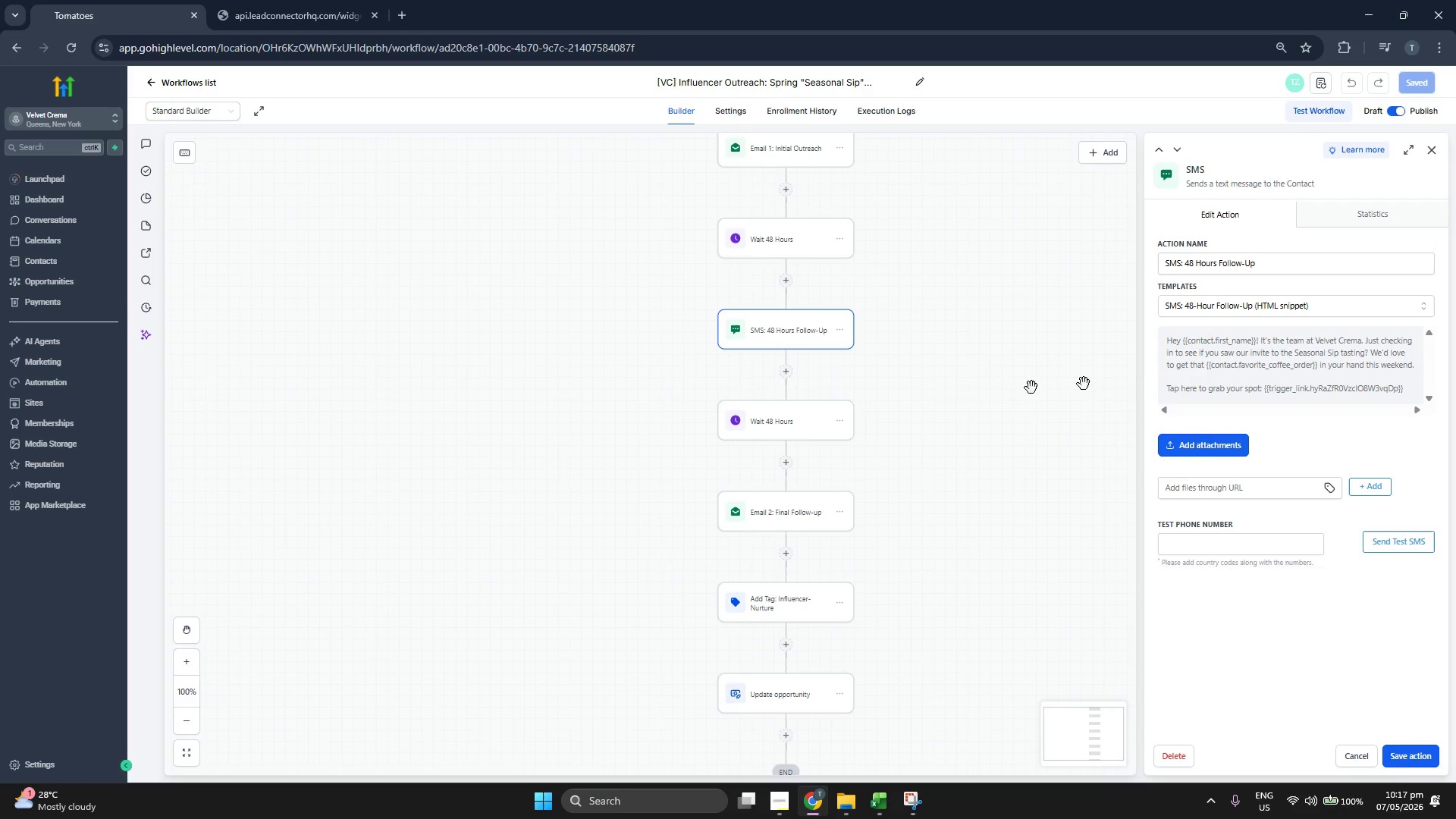 
left_click([790, 423])
 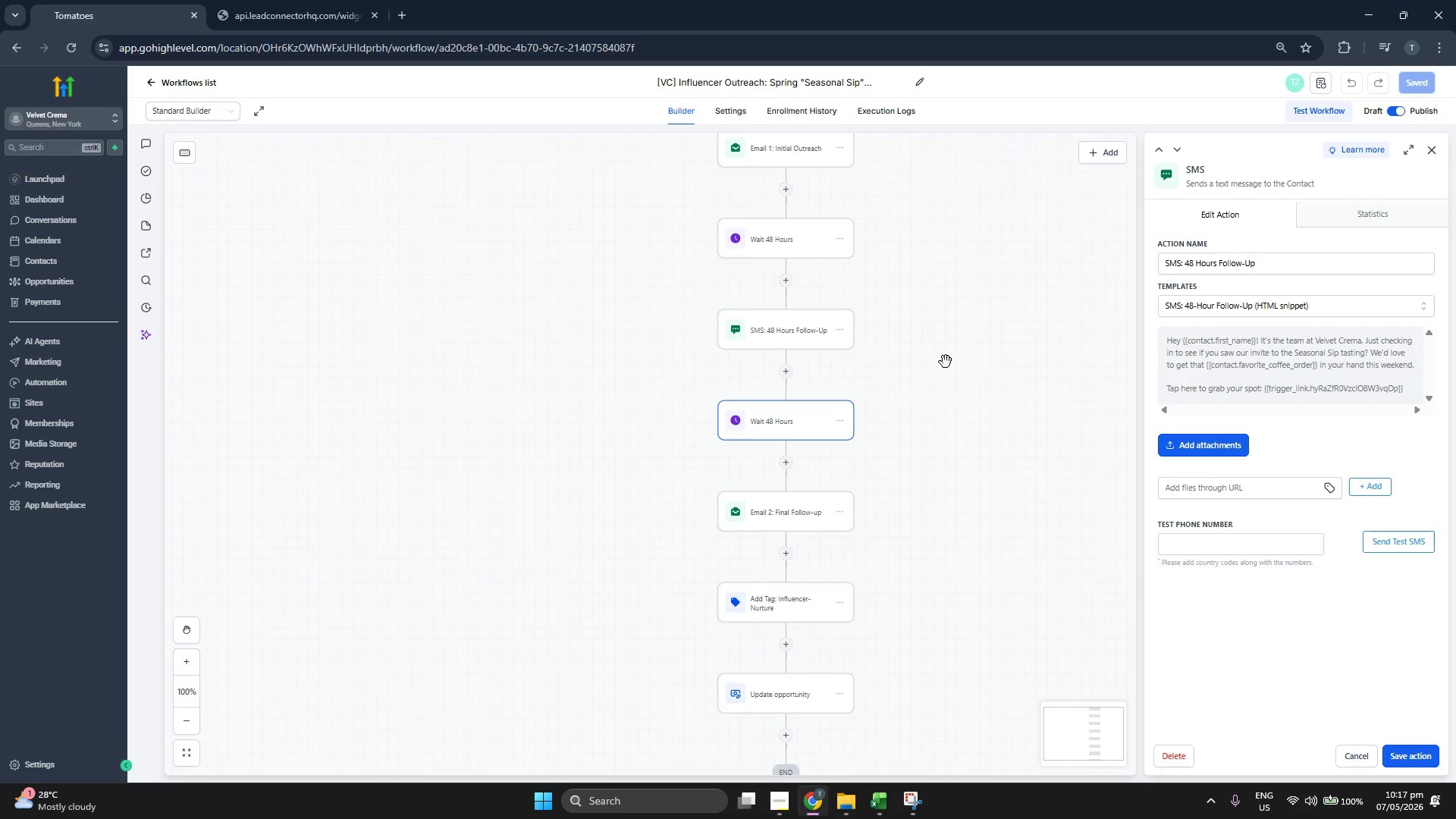 
scroll: coordinate [946, 362], scroll_direction: down, amount: 1.0
 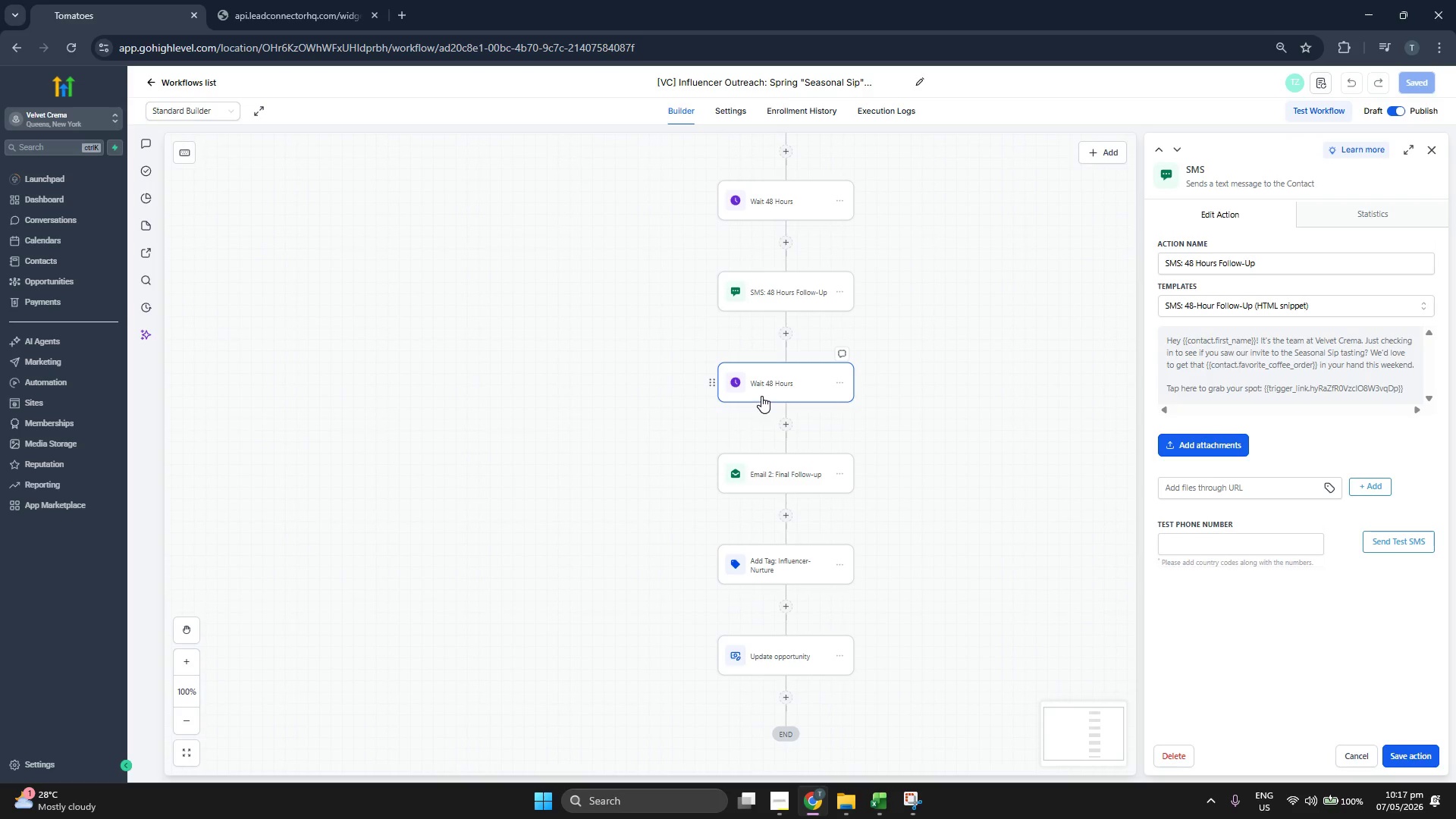 
left_click([760, 389])
 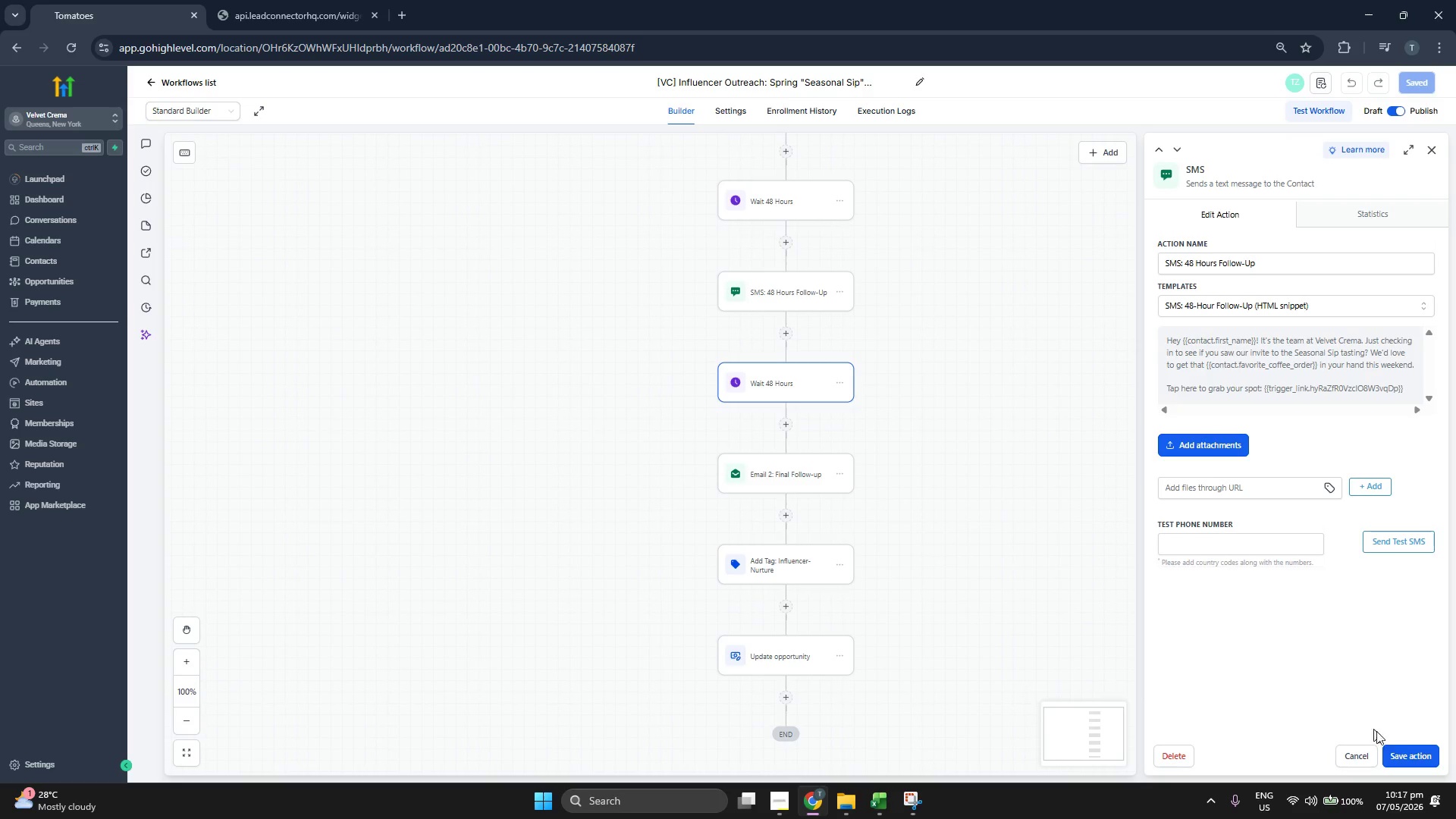 
left_click([1418, 763])
 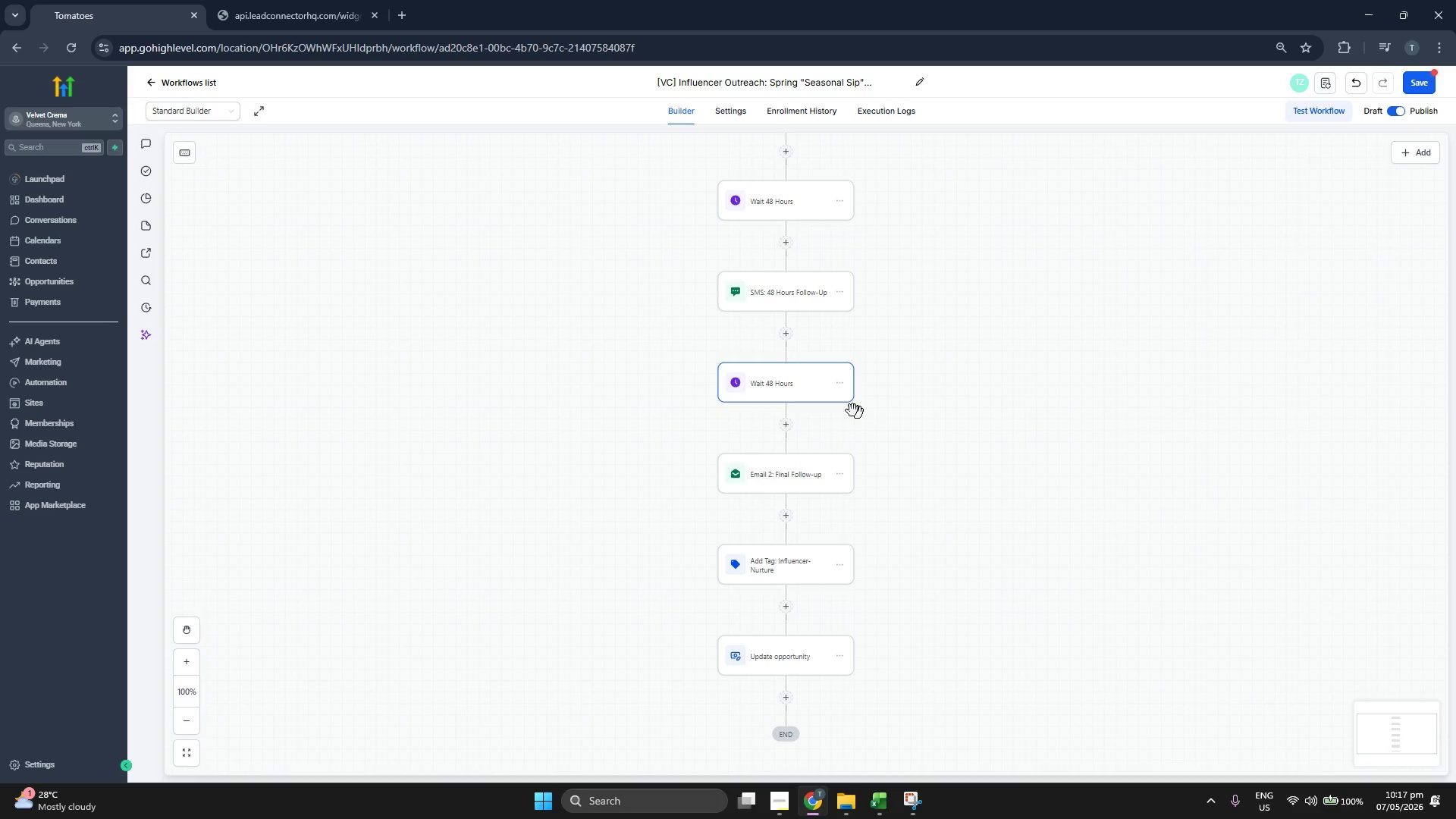 
left_click([793, 384])
 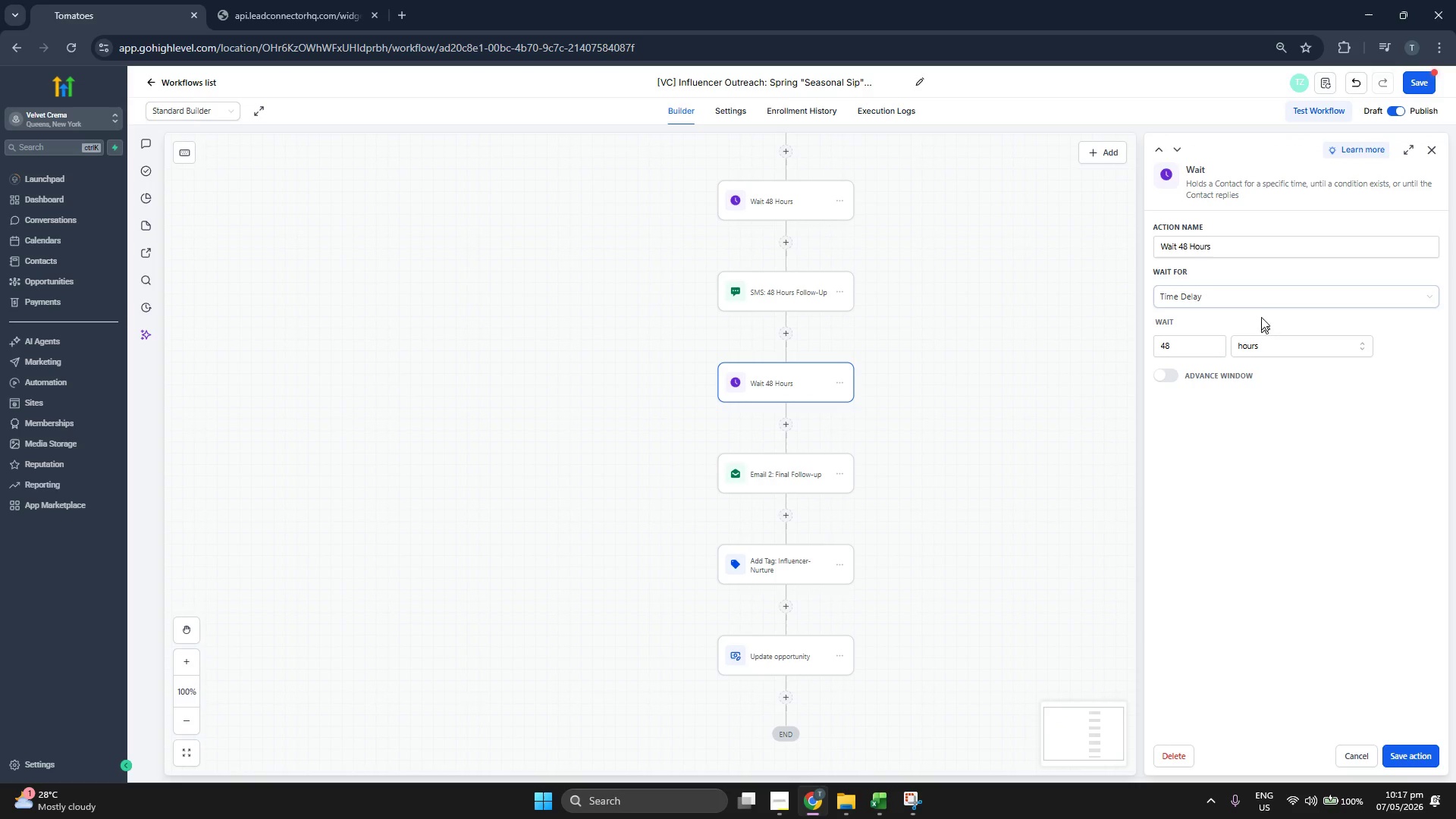 
scroll: coordinate [1005, 333], scroll_direction: down, amount: 1.0
 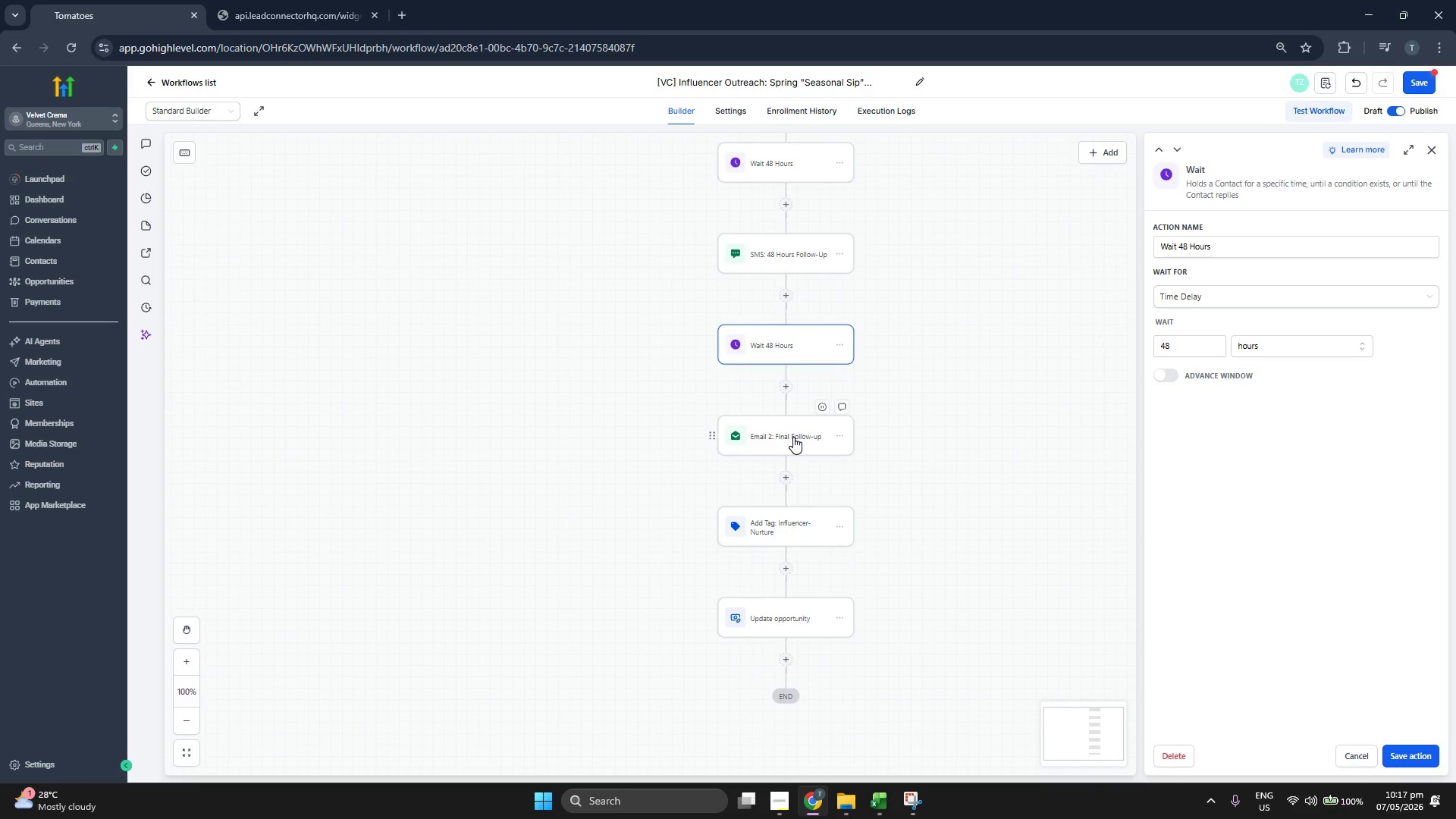 
left_click([793, 437])
 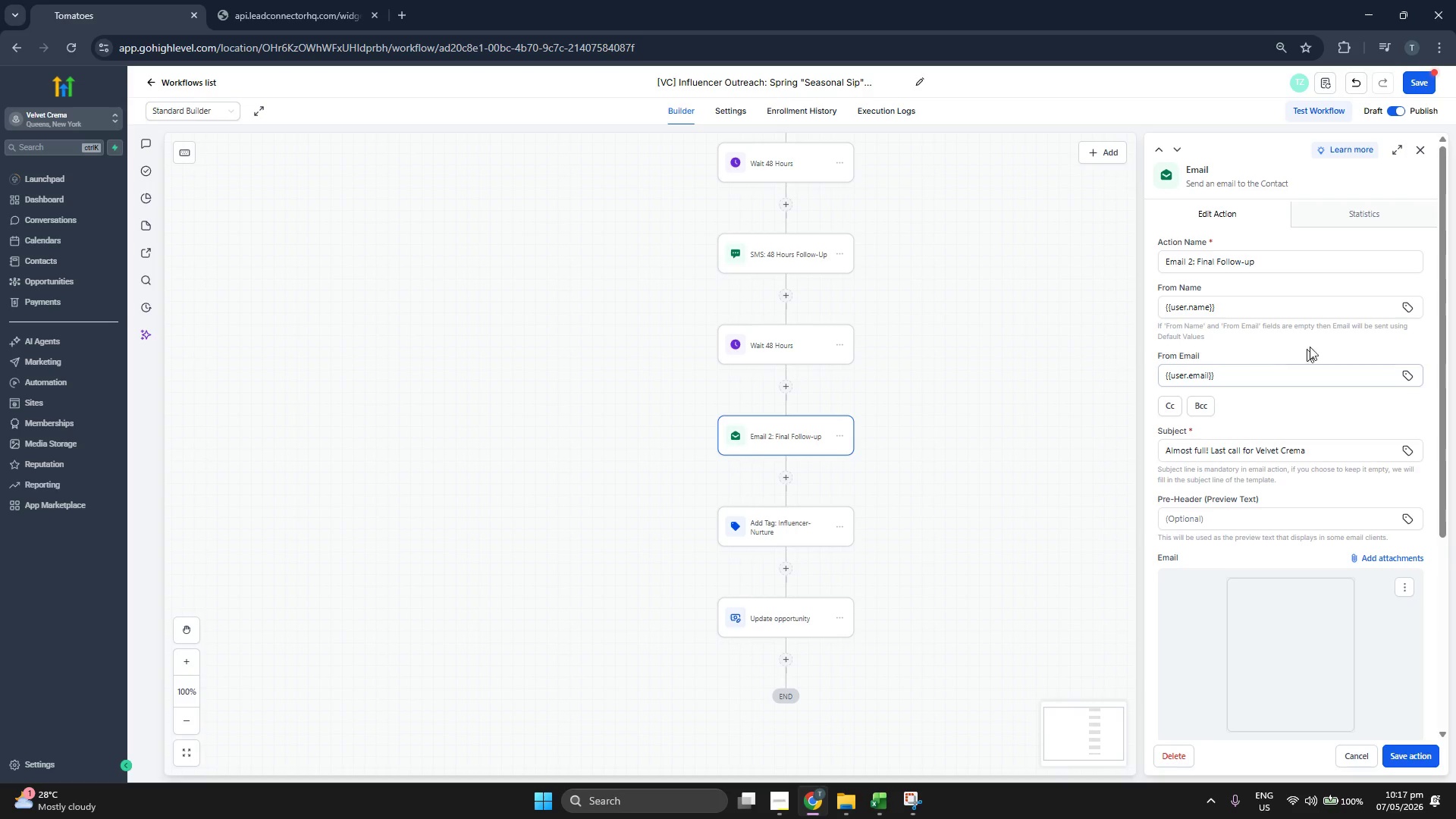 
left_click_drag(start_coordinate=[1016, 353], to_coordinate=[1040, 354])
 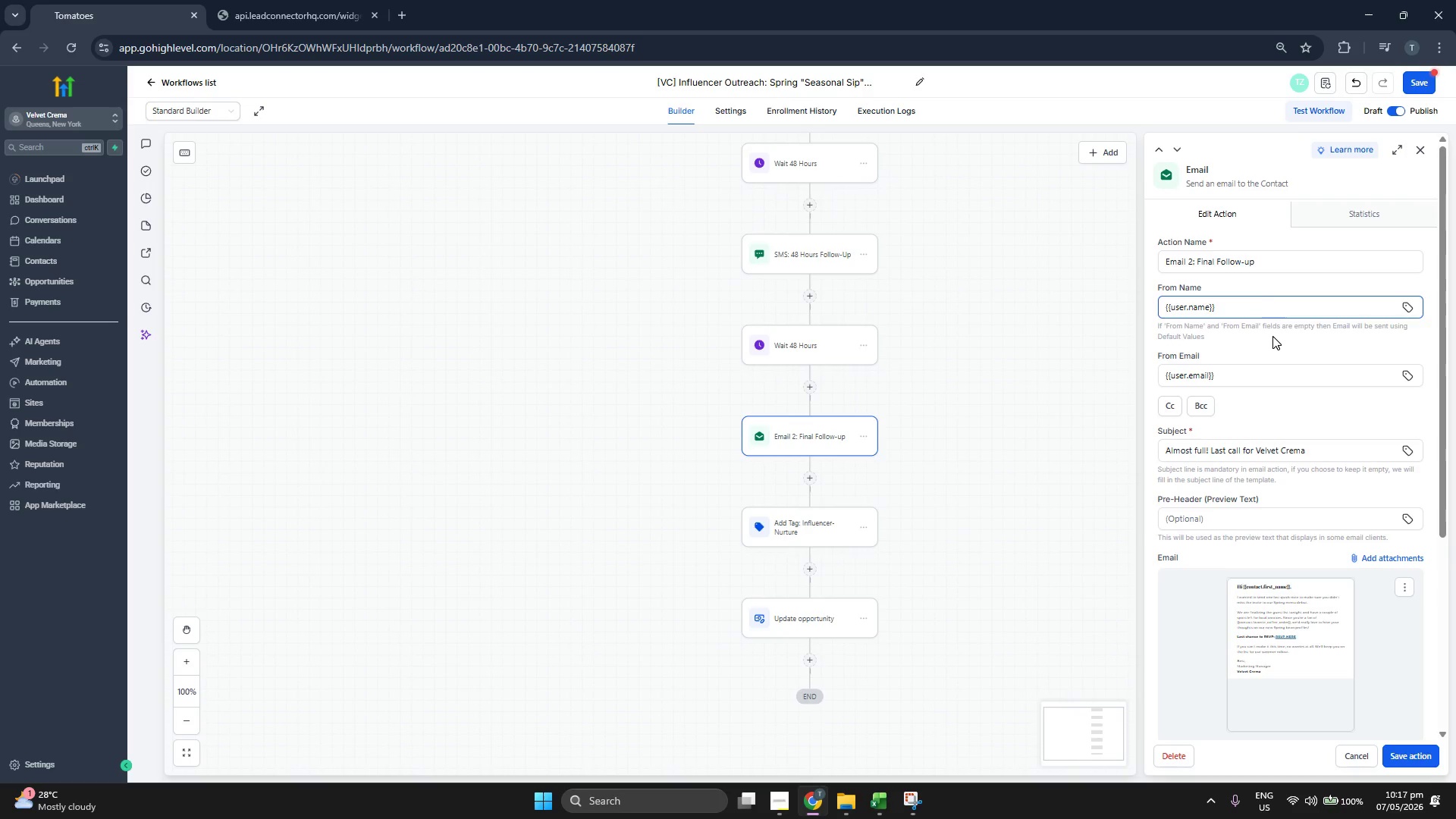 
scroll: coordinate [1272, 336], scroll_direction: down, amount: 1.0
 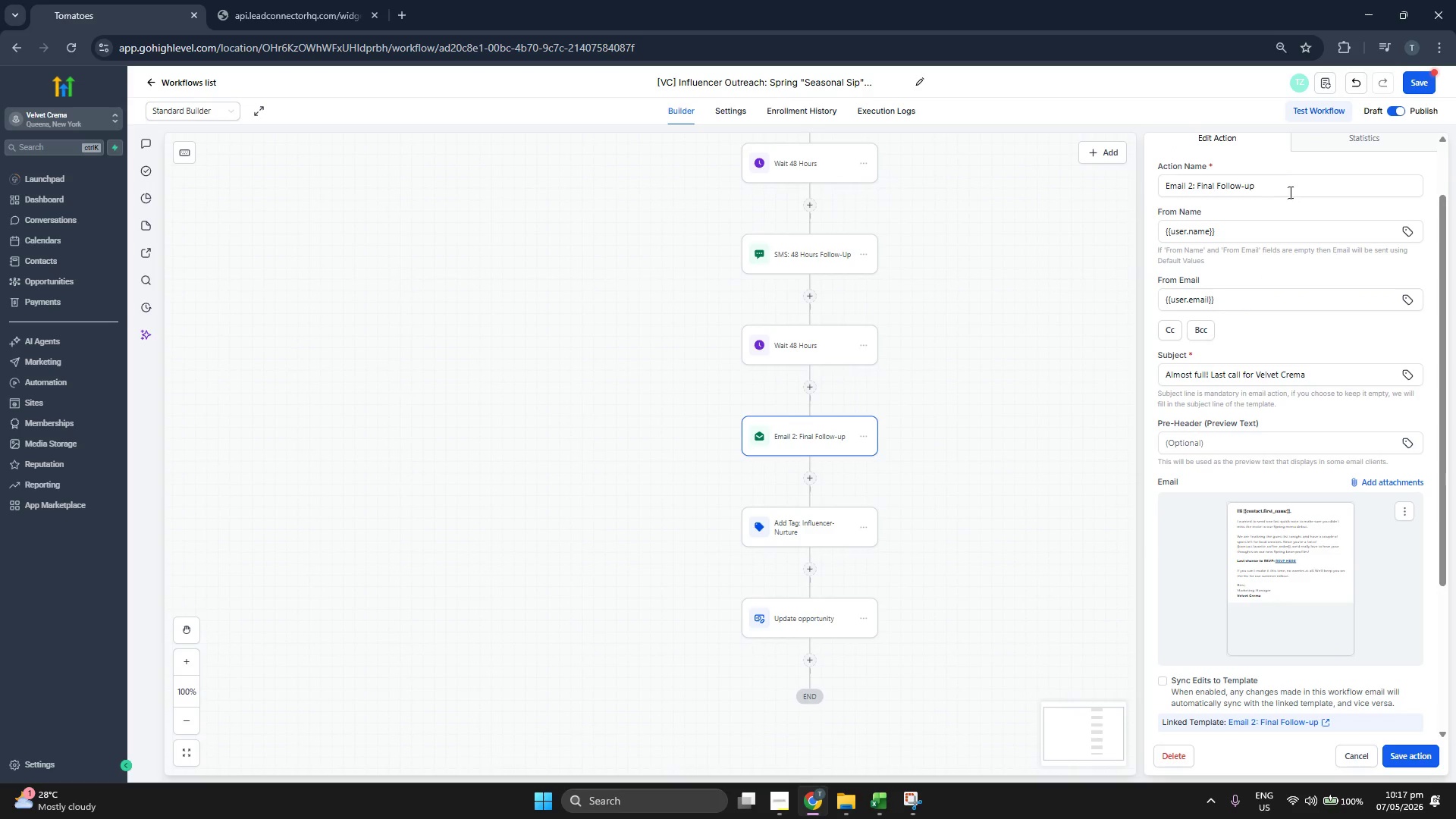 
left_click([1294, 186])
 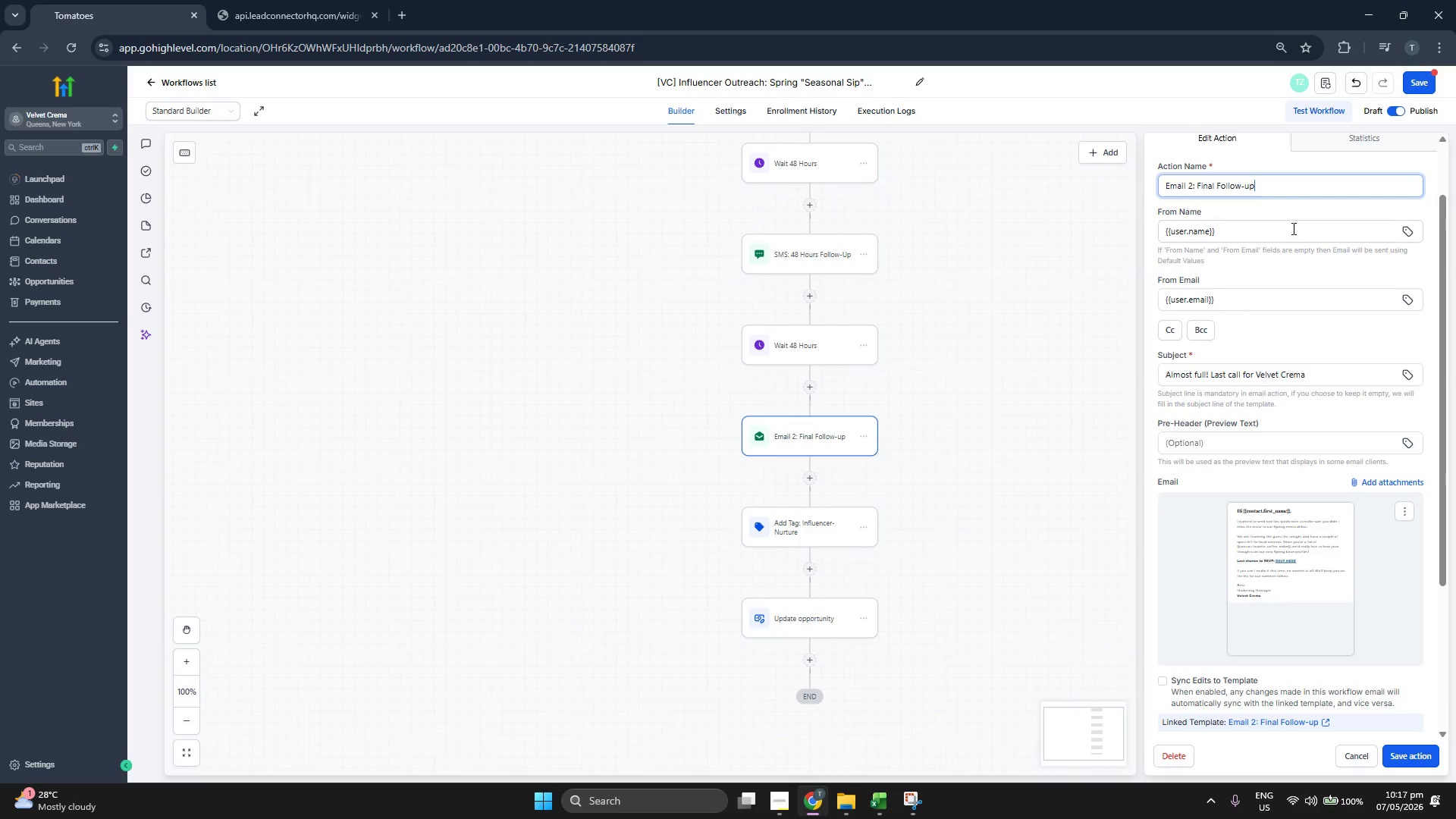 
left_click([1292, 231])
 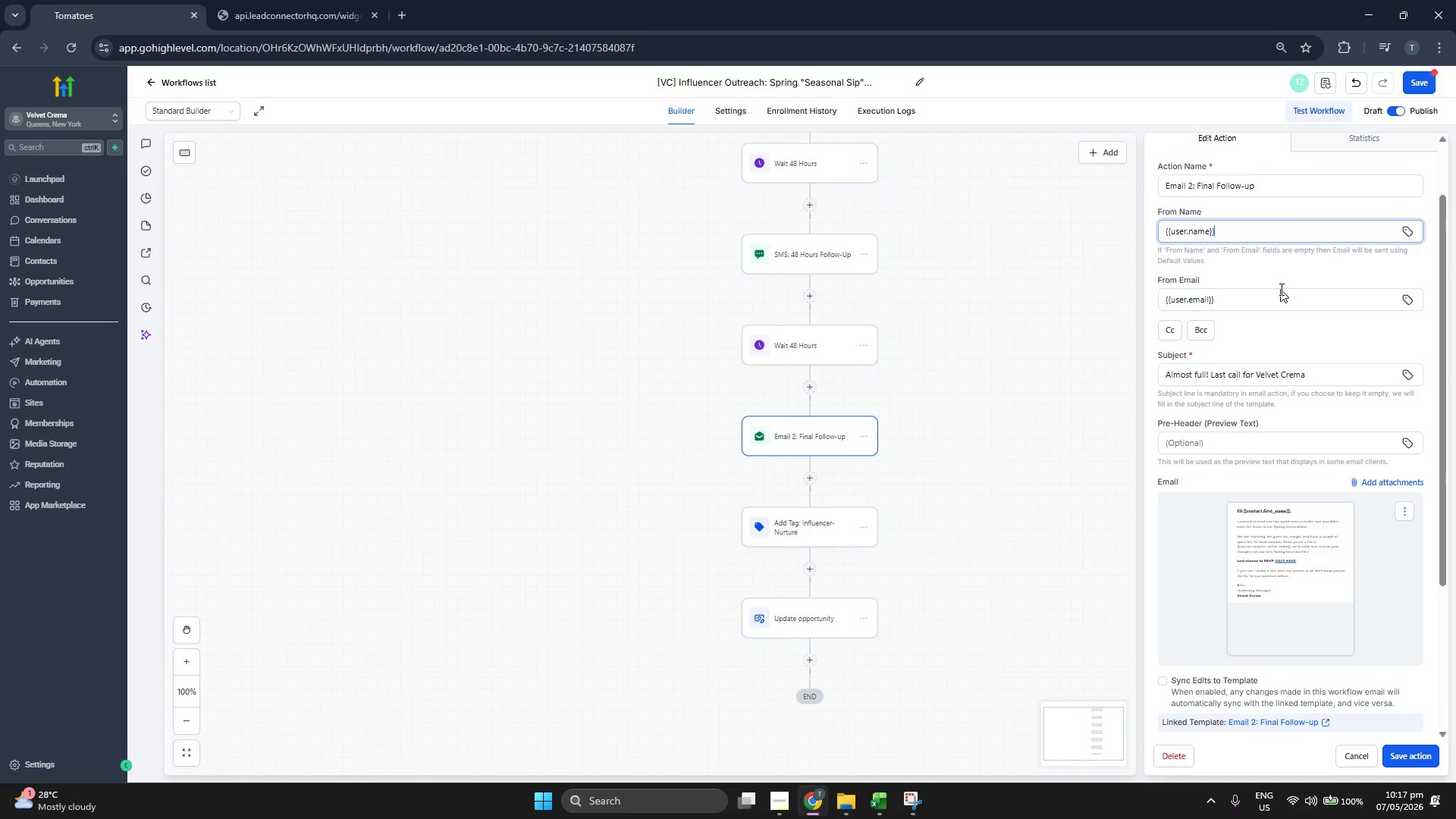 
left_click([1280, 295])
 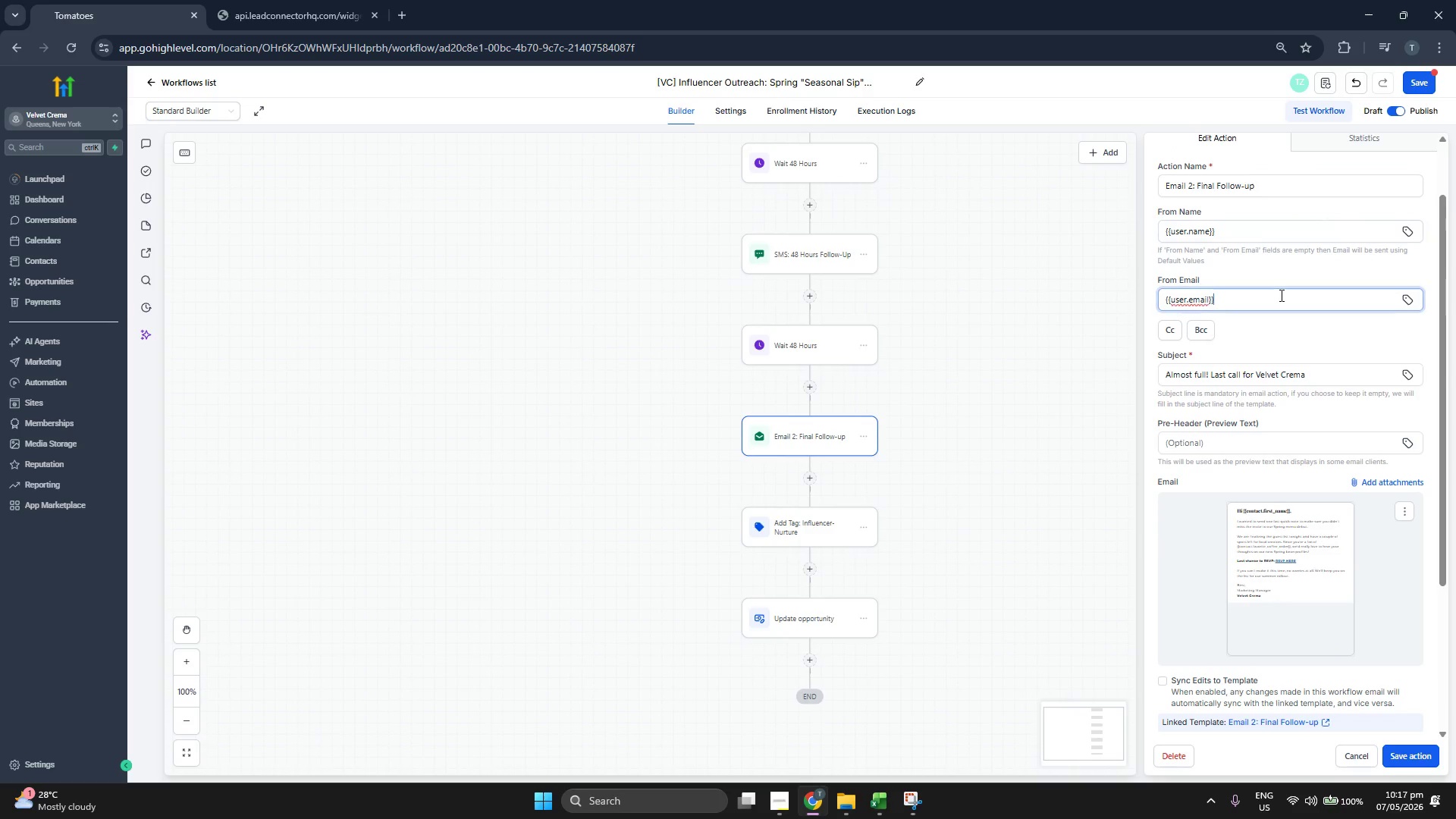 
scroll: coordinate [1276, 510], scroll_direction: down, amount: 4.0
 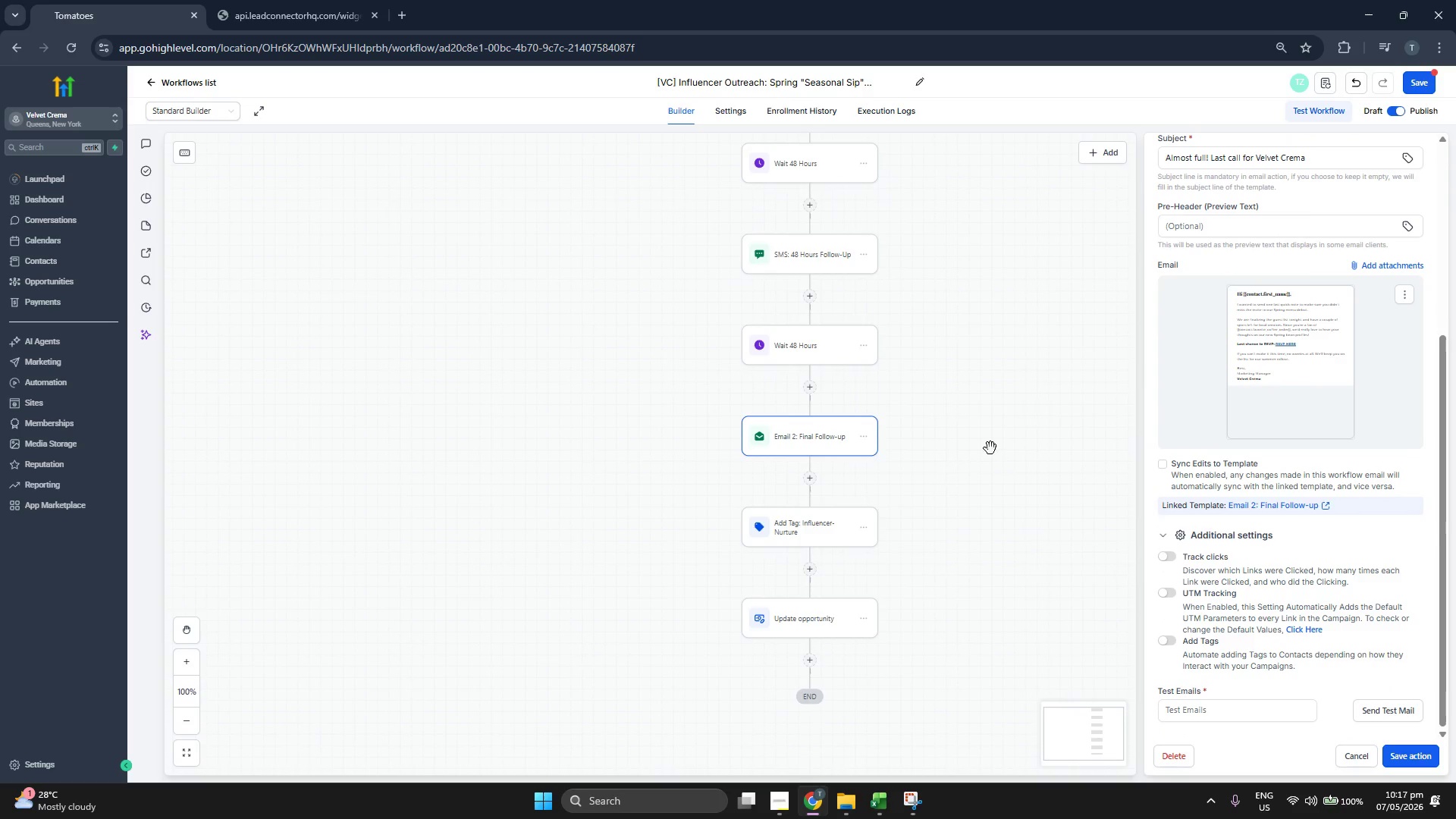 
left_click([786, 538])
 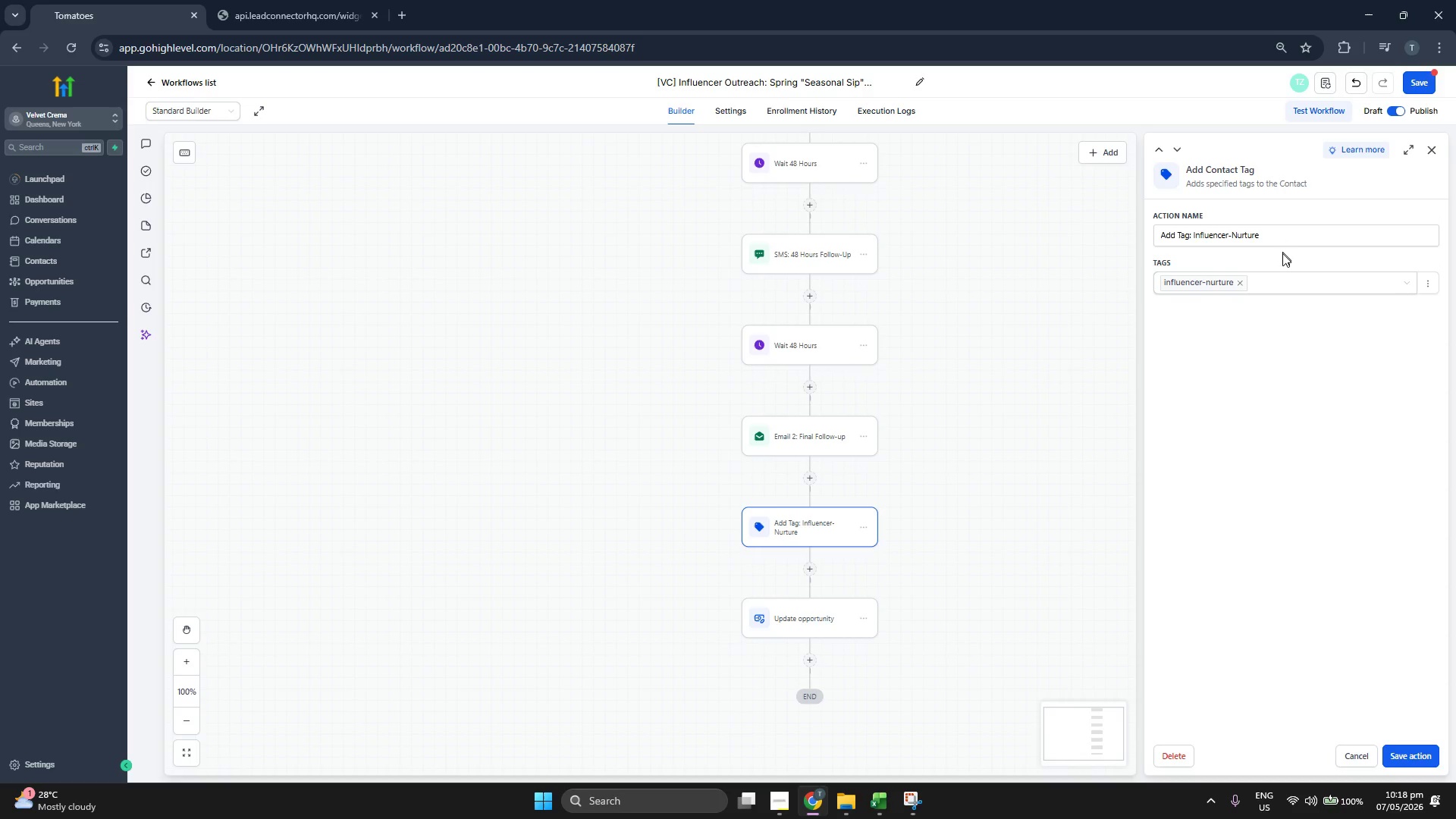 
scroll: coordinate [964, 356], scroll_direction: down, amount: 1.0
 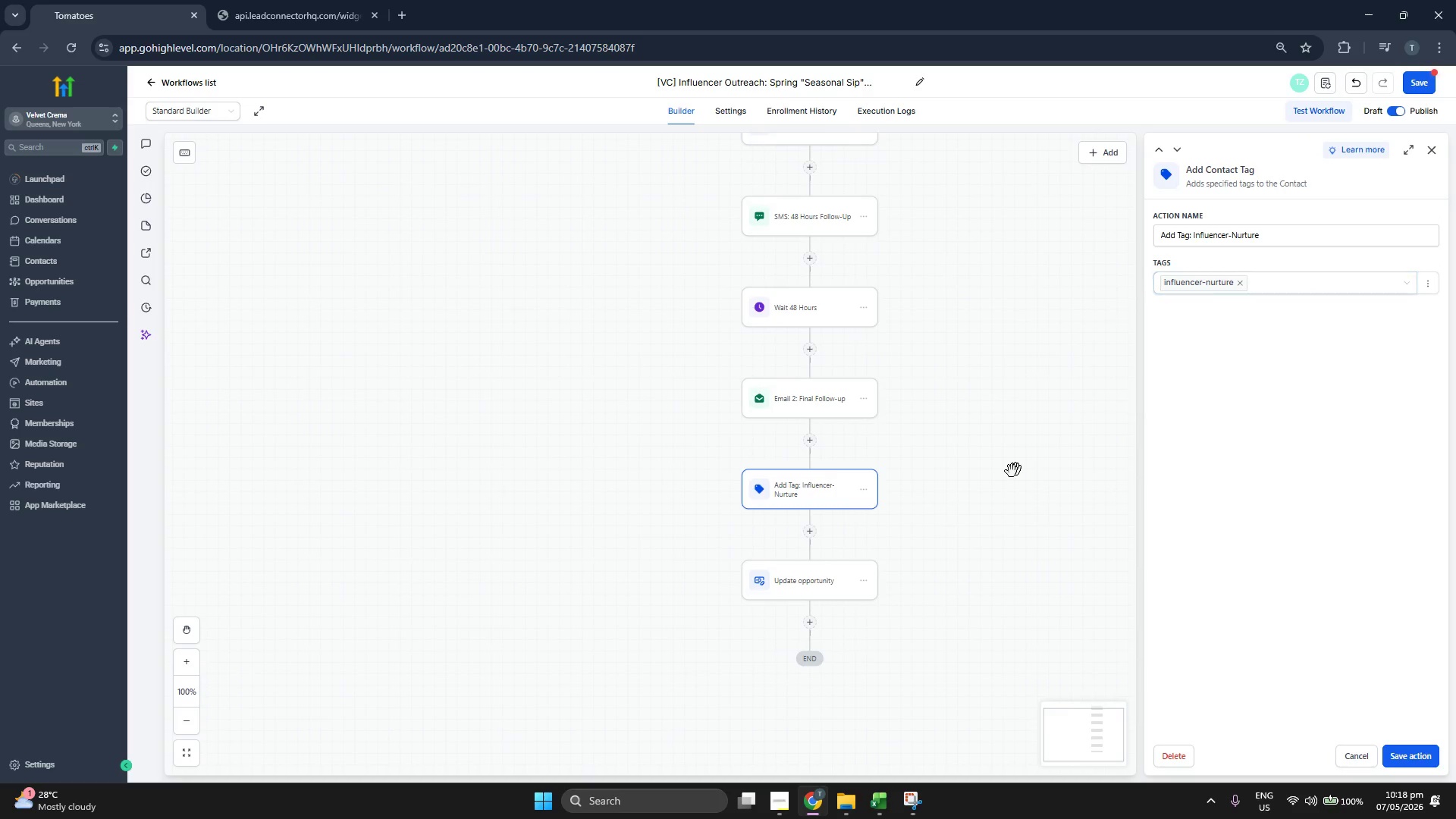 
left_click([821, 596])
 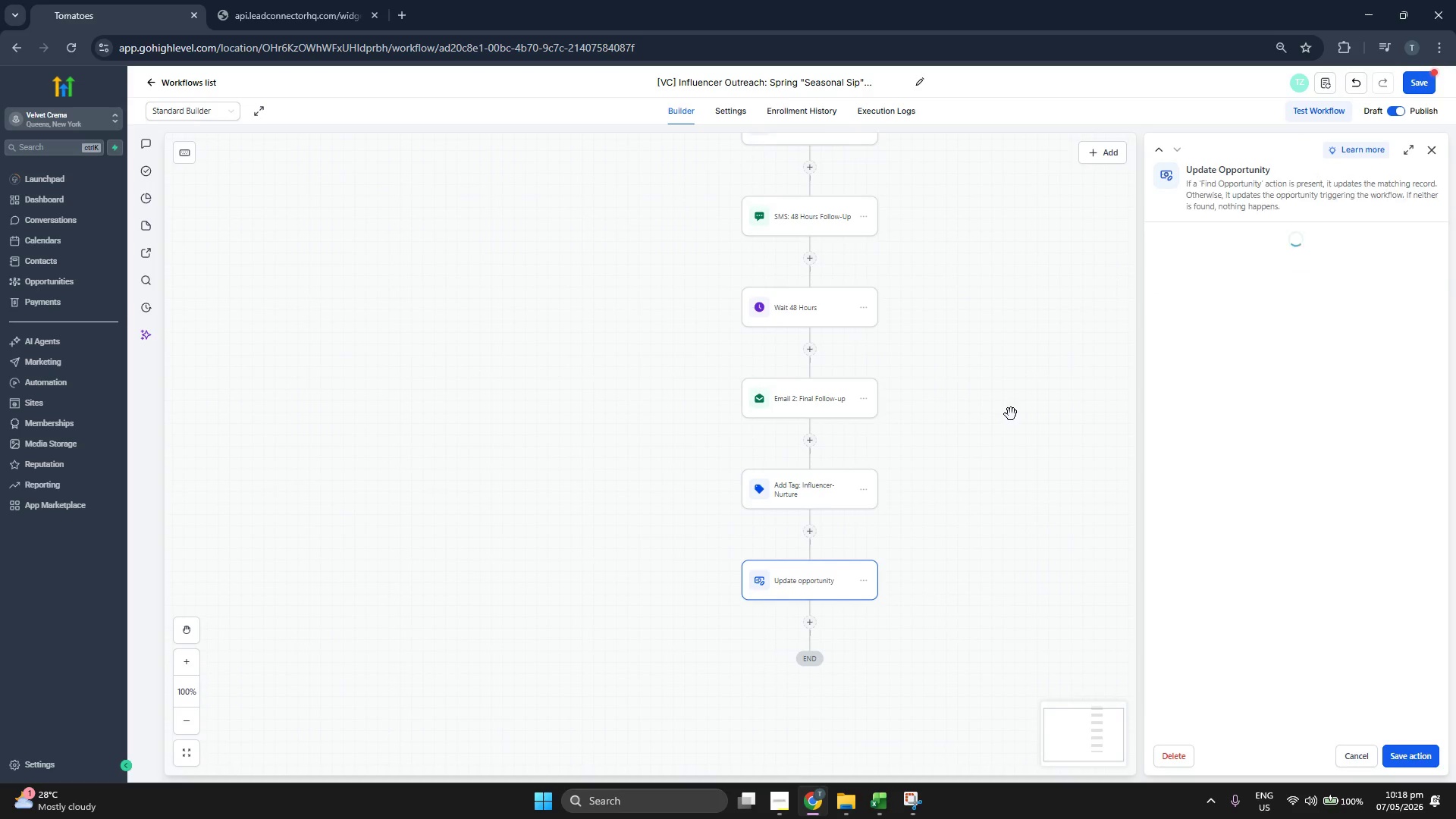 
left_click_drag(start_coordinate=[1005, 413], to_coordinate=[1015, 411])
 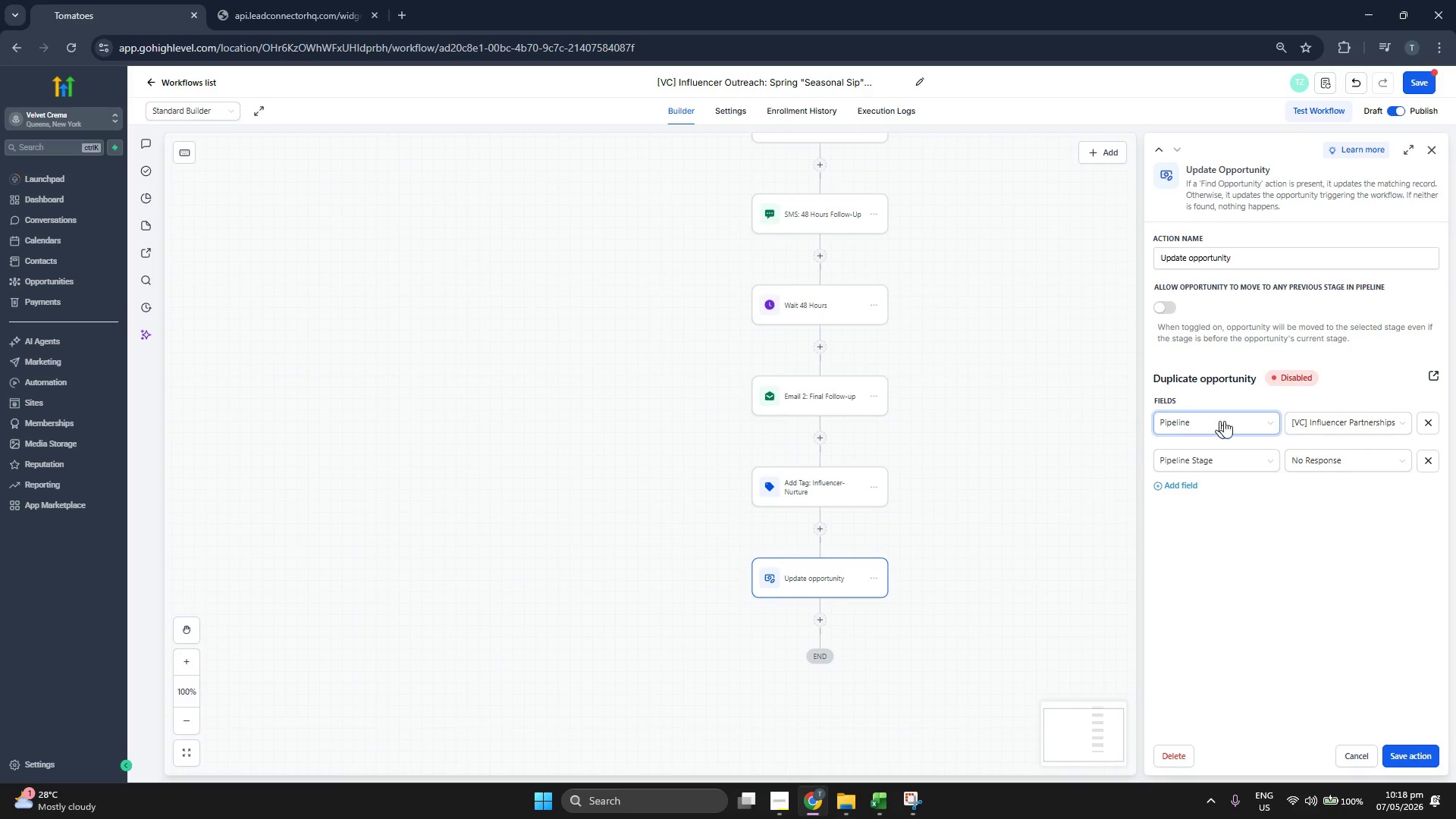 
left_click([1215, 424])
 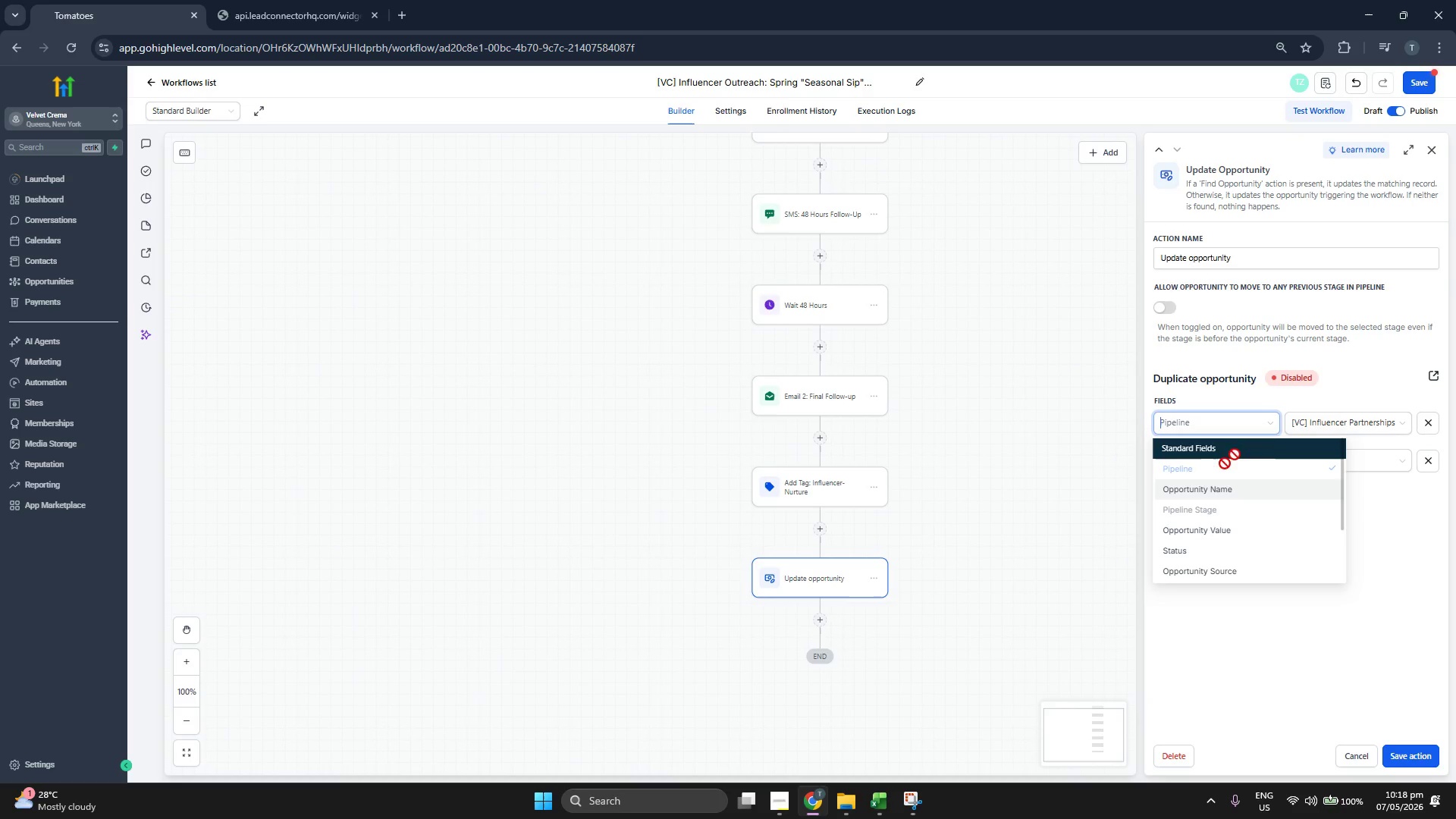 
left_click([1317, 414])
 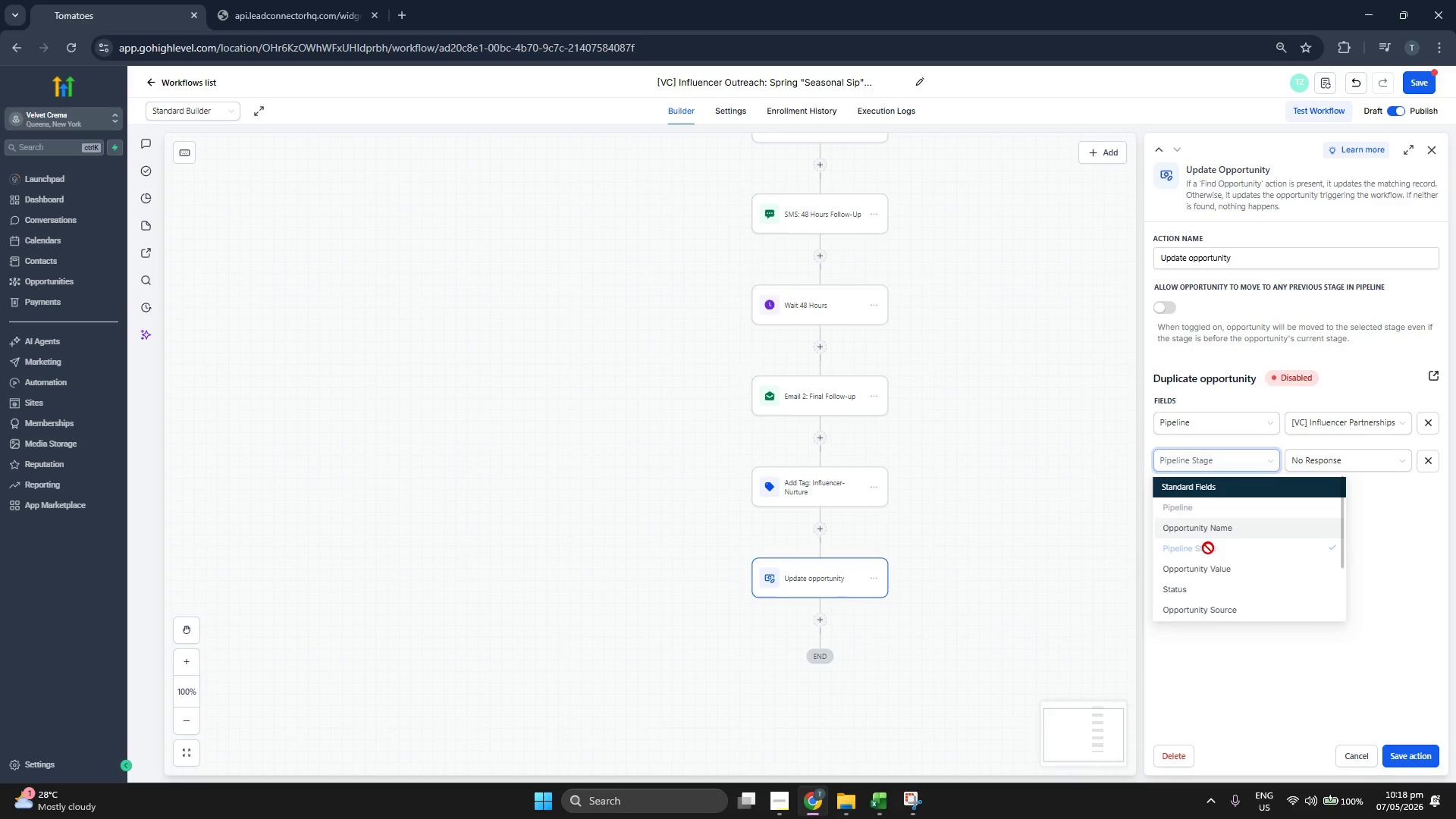 
left_click([1330, 456])
 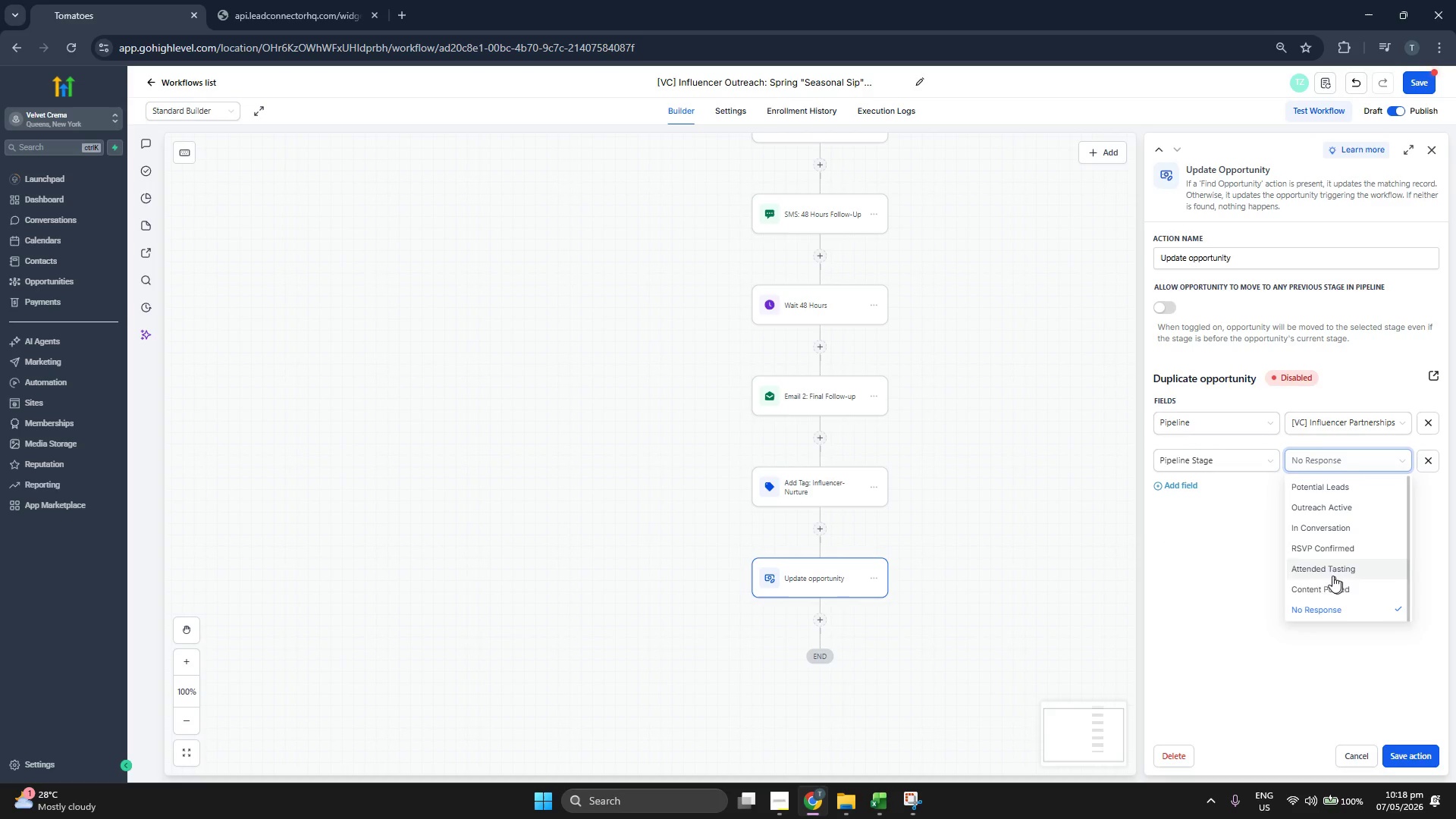 
left_click([1222, 556])
 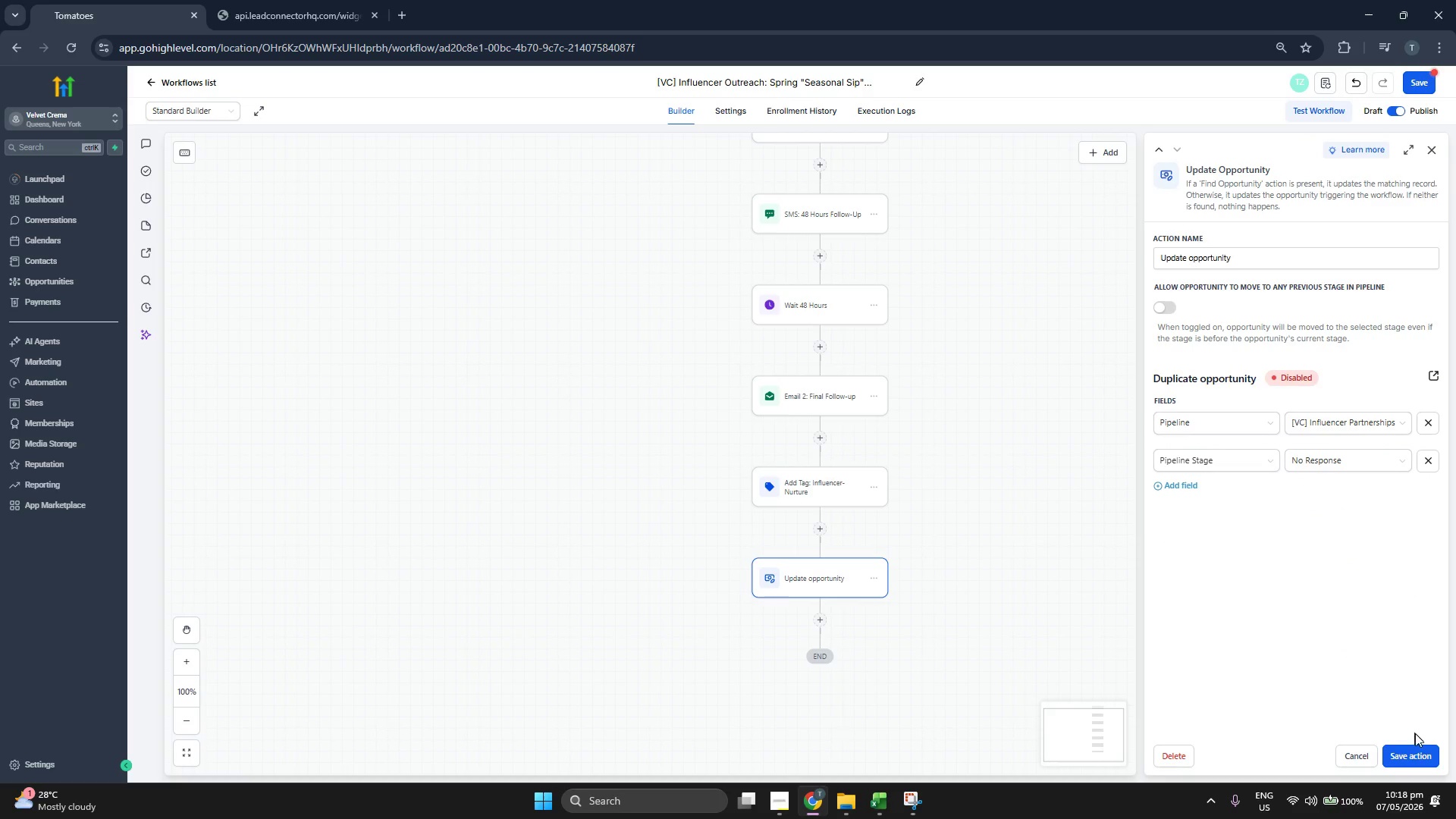 
left_click([1414, 757])
 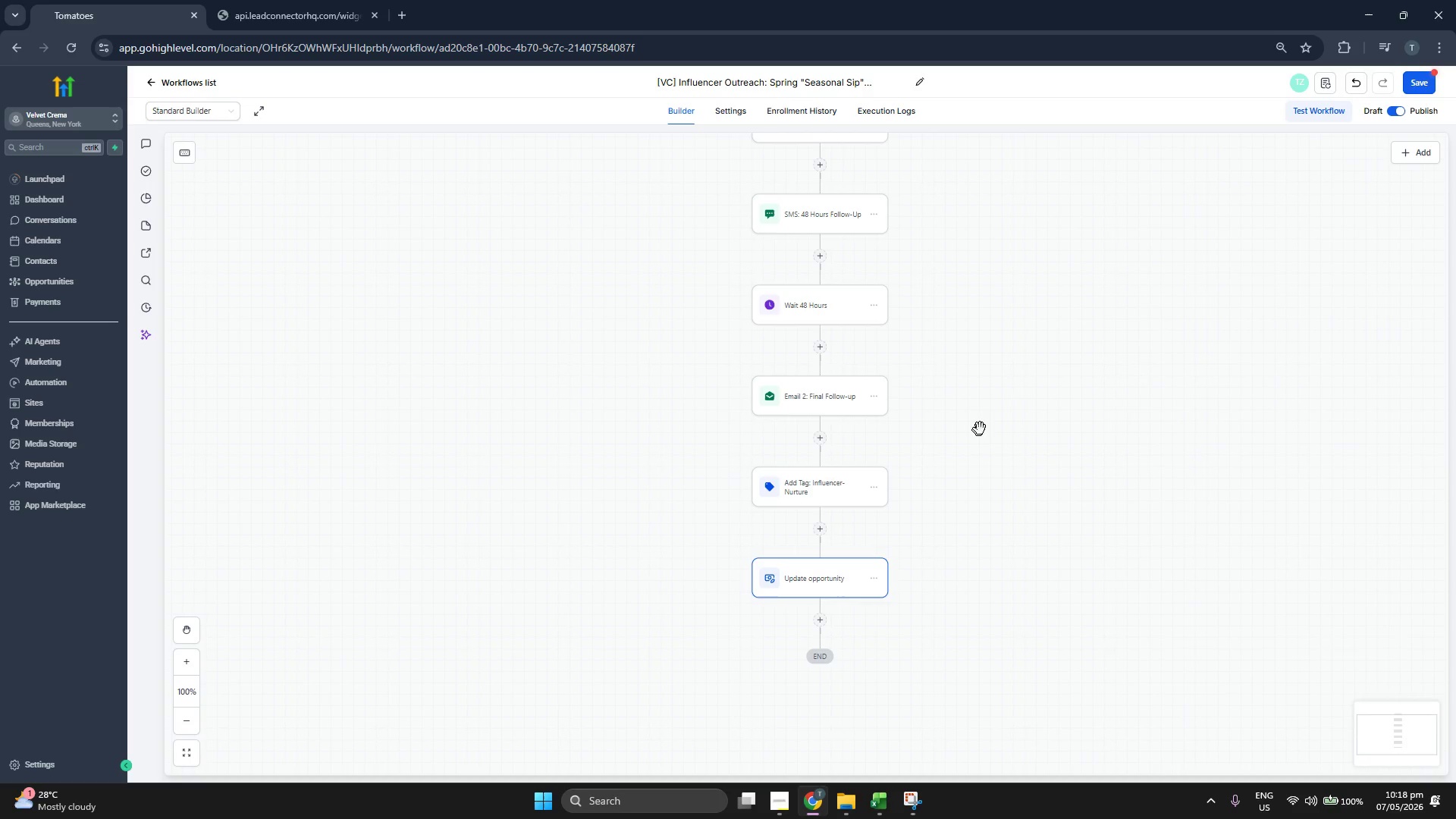 
left_click([998, 409])
 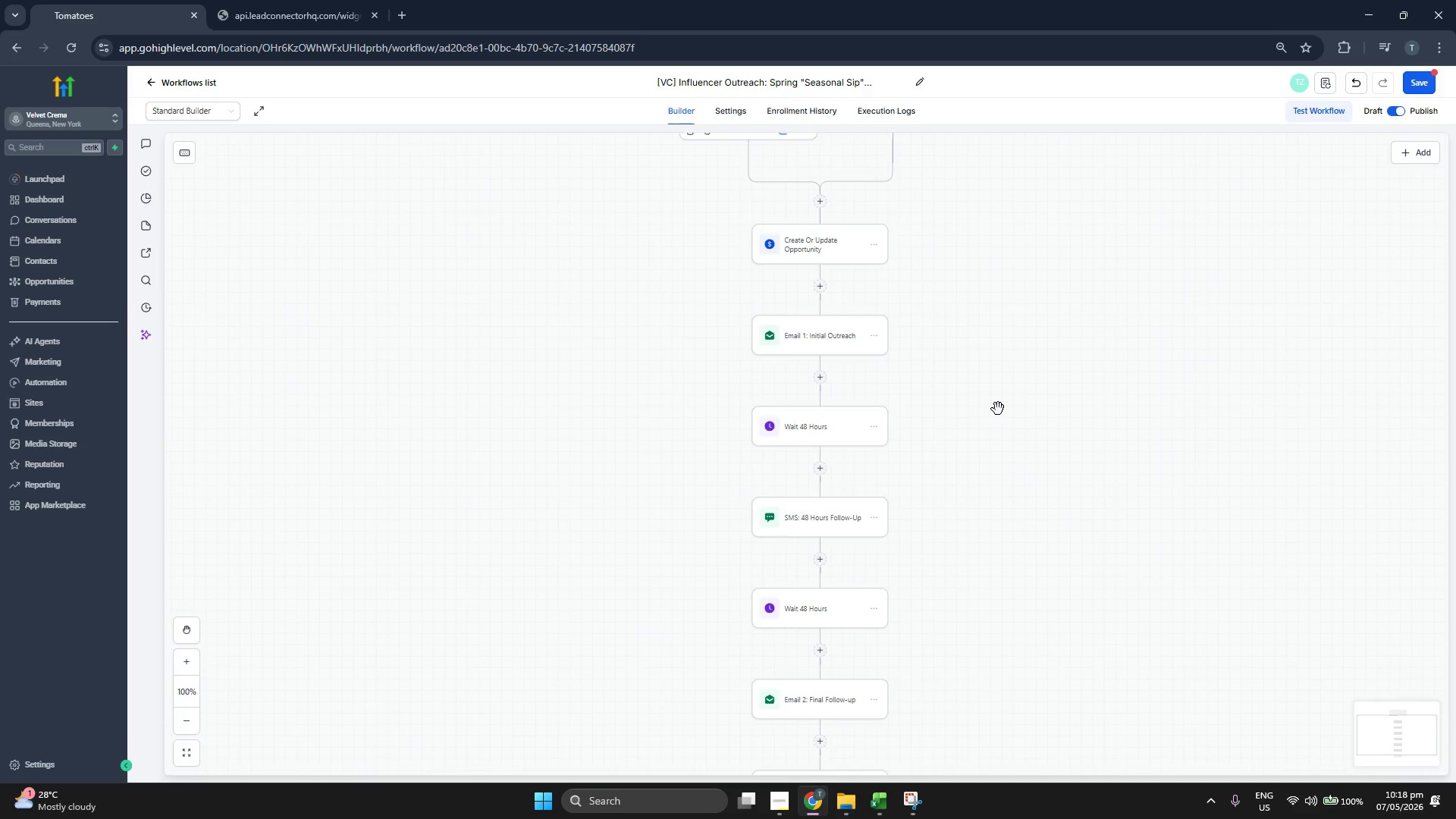 
scroll: coordinate [998, 409], scroll_direction: up, amount: 11.0
 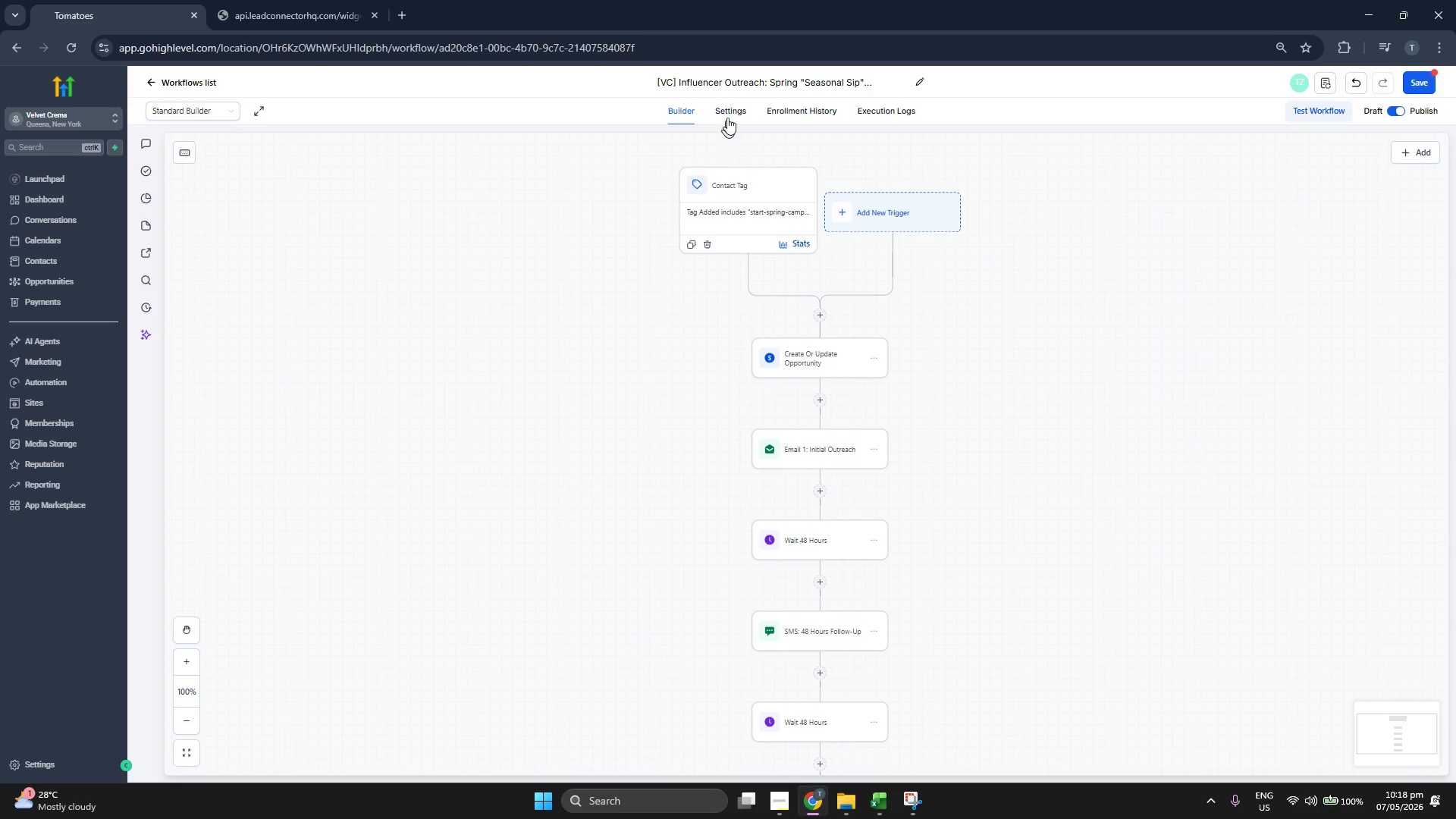 
left_click([733, 110])
 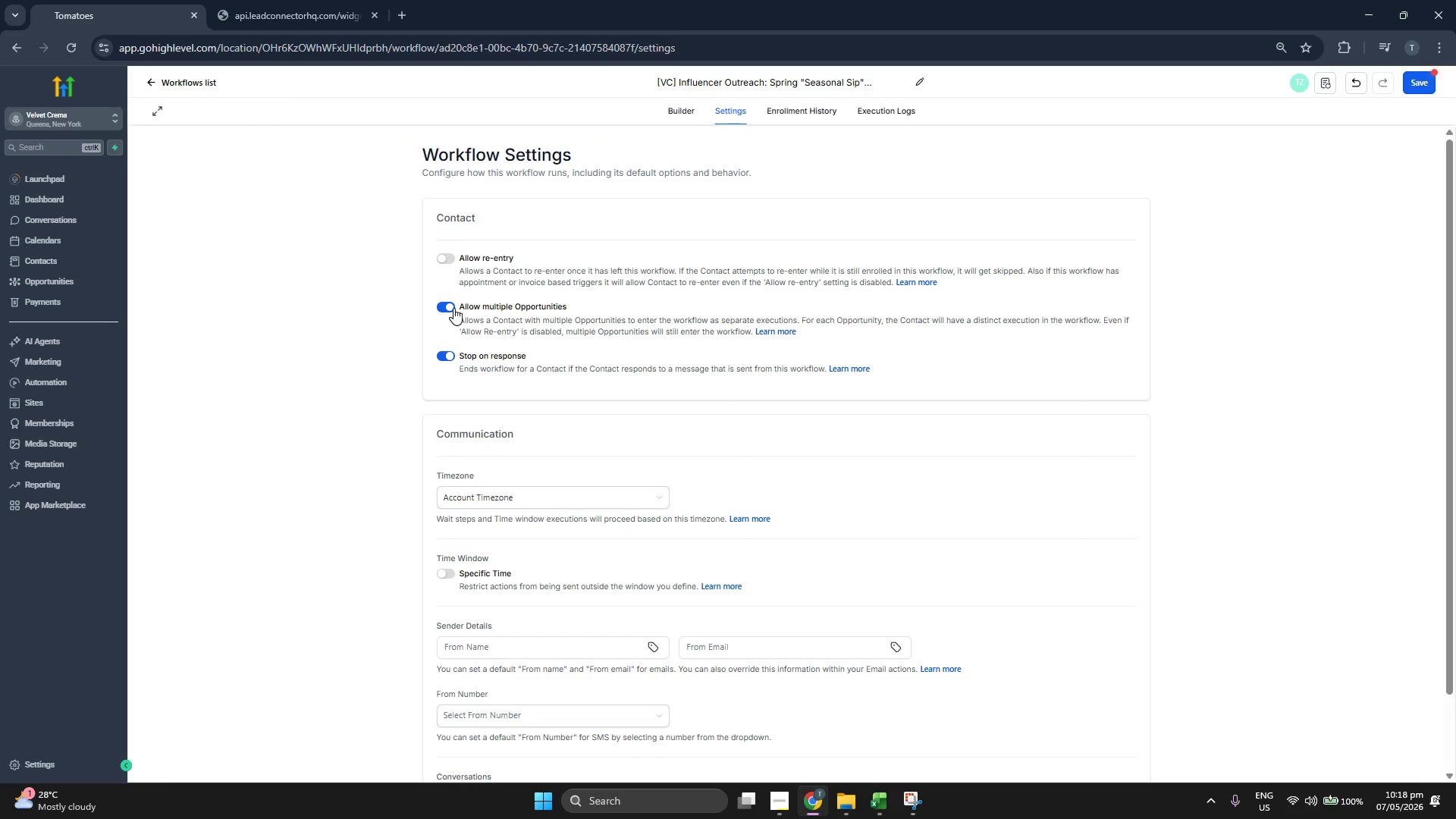 
scroll: coordinate [397, 318], scroll_direction: down, amount: 6.0
 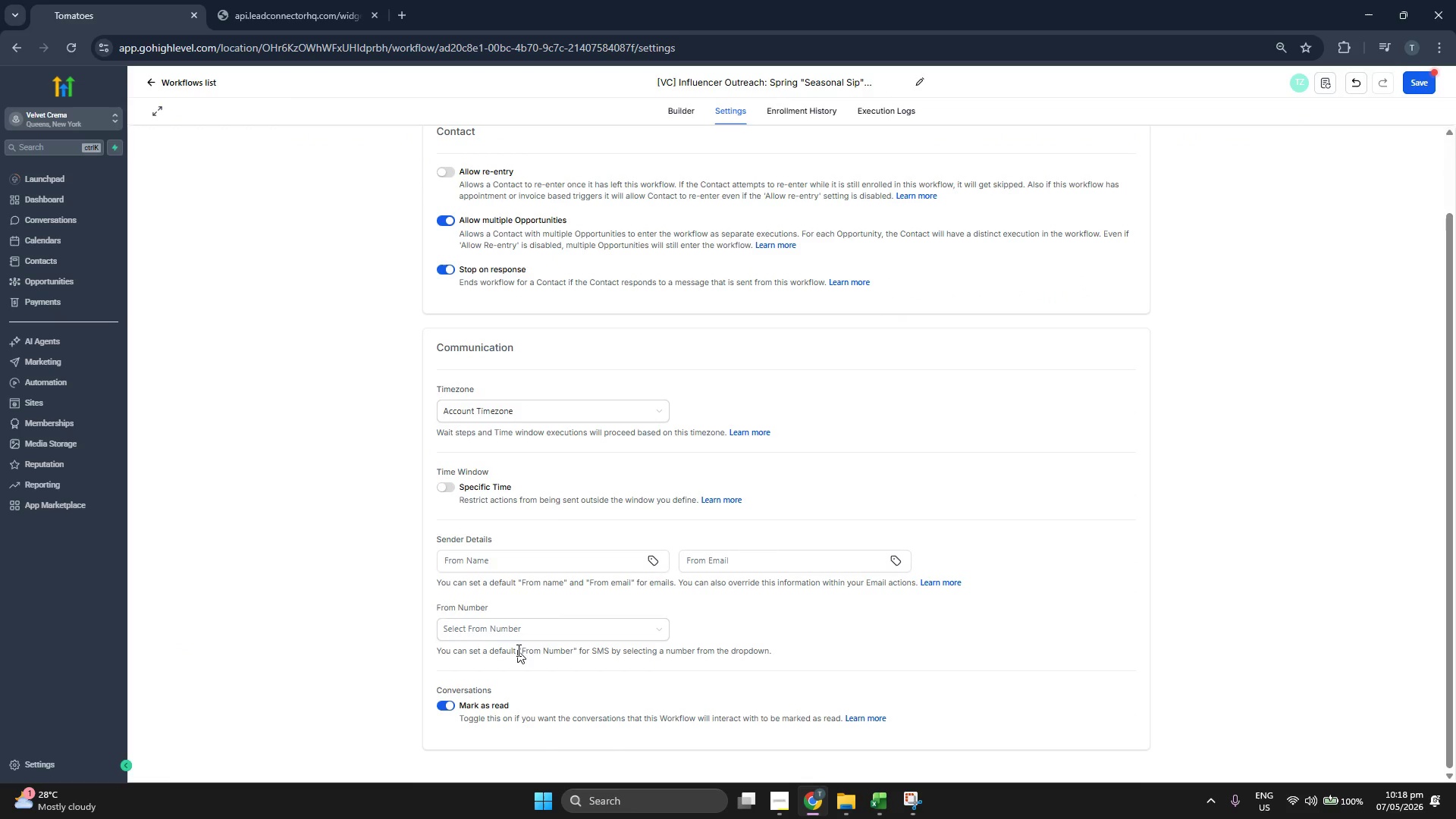 
scroll: coordinate [582, 420], scroll_direction: up, amount: 3.0
 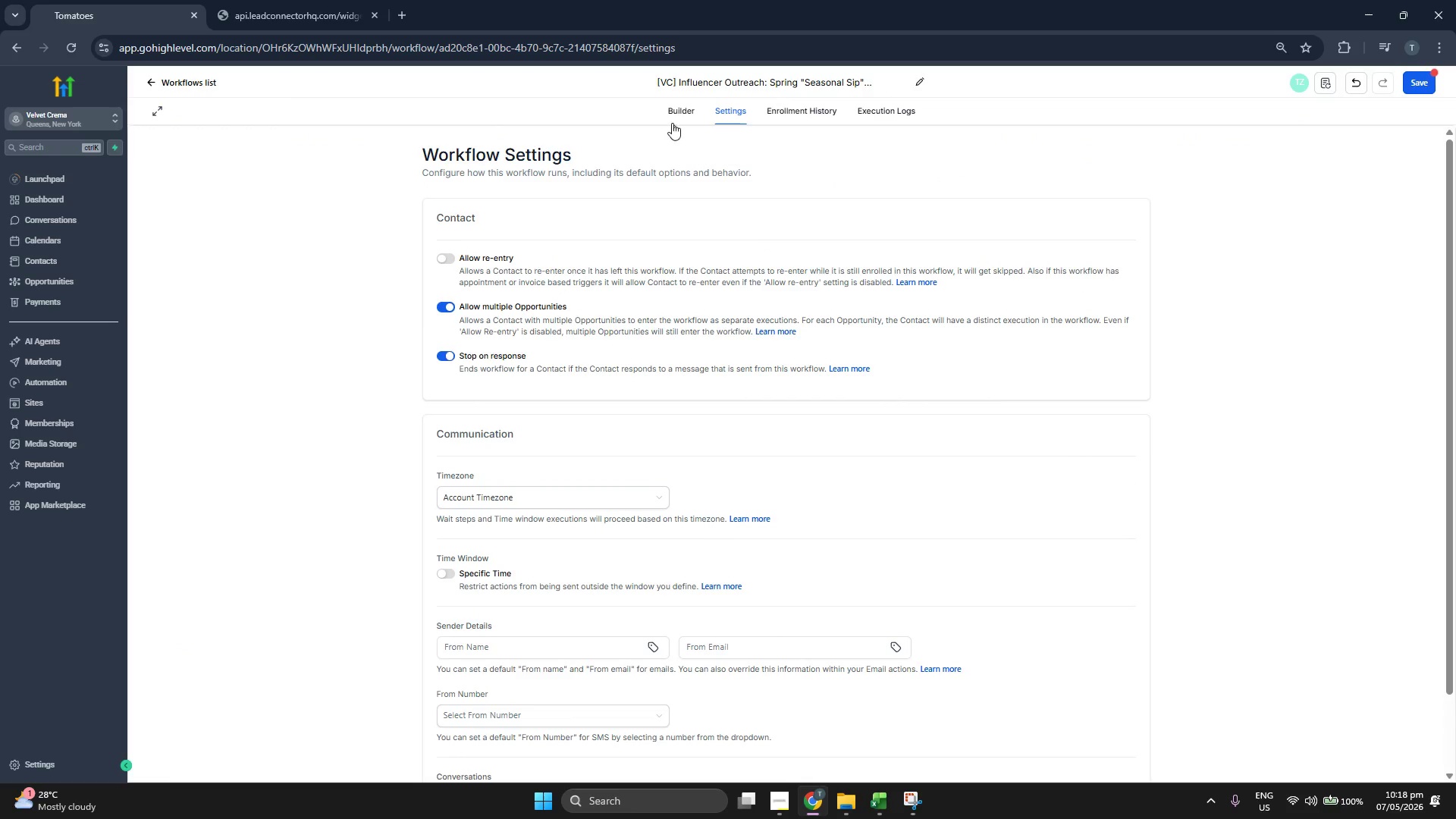 
left_click([676, 105])
 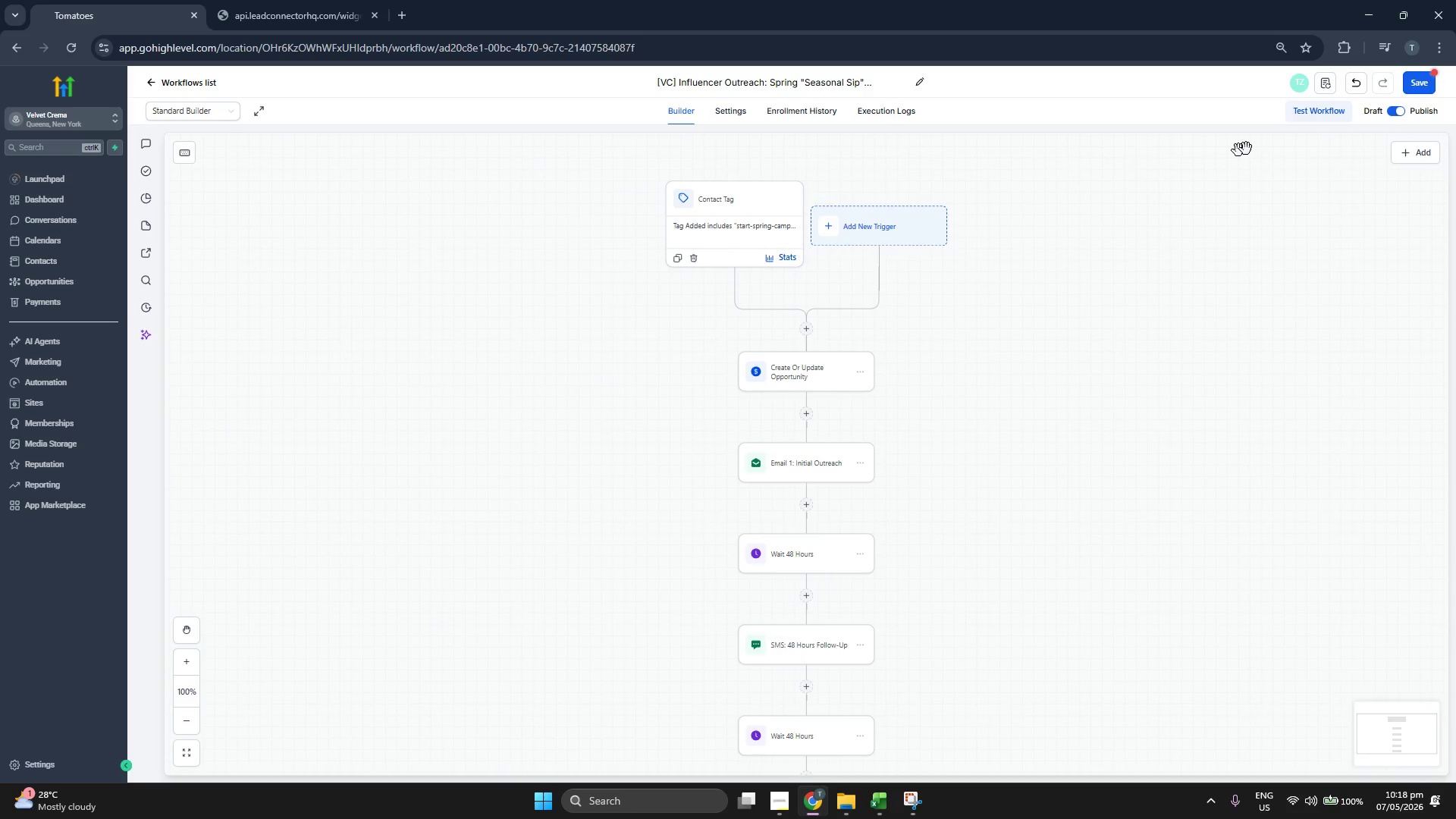 
left_click([1411, 80])
 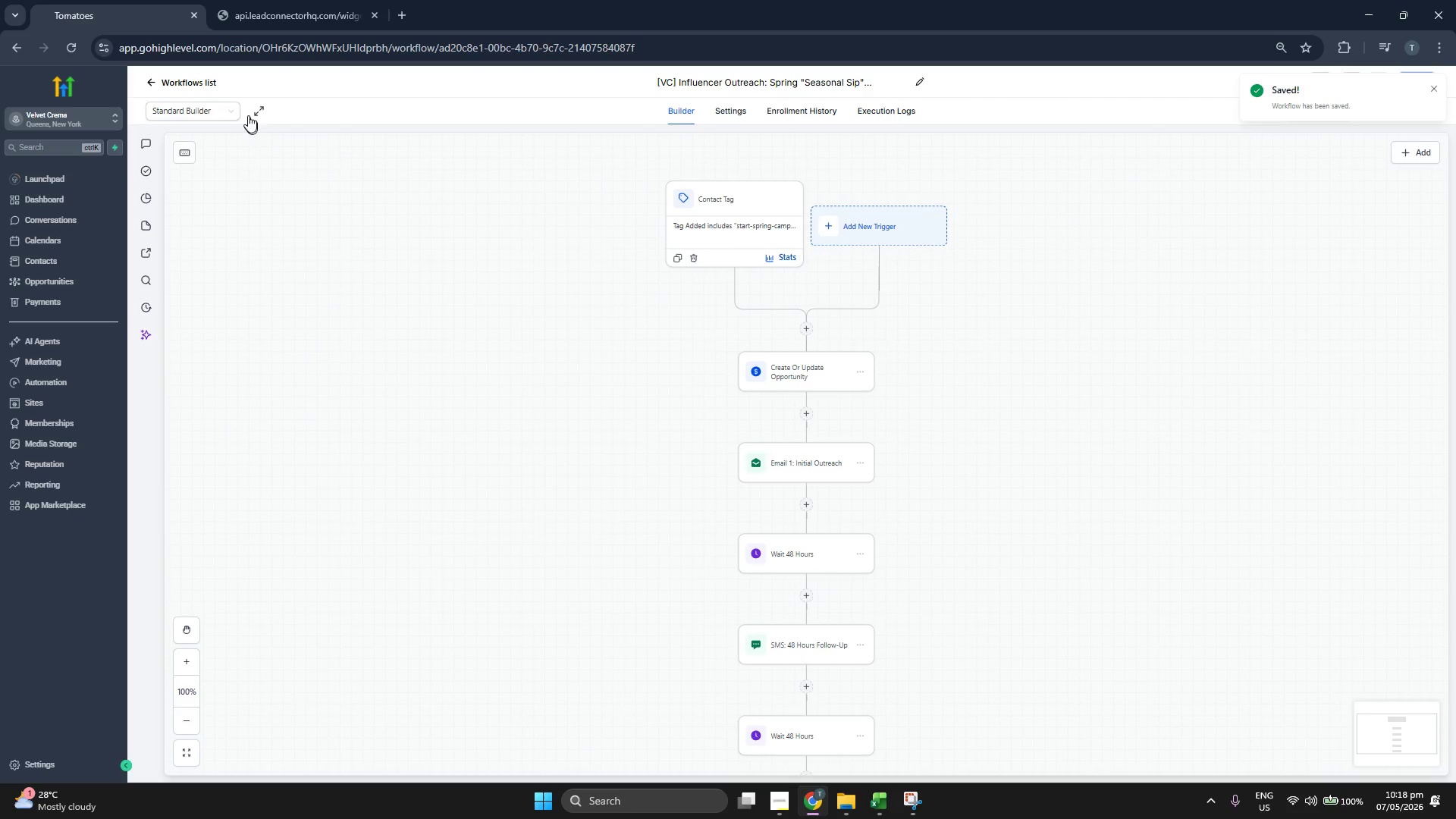 
left_click([208, 83])
 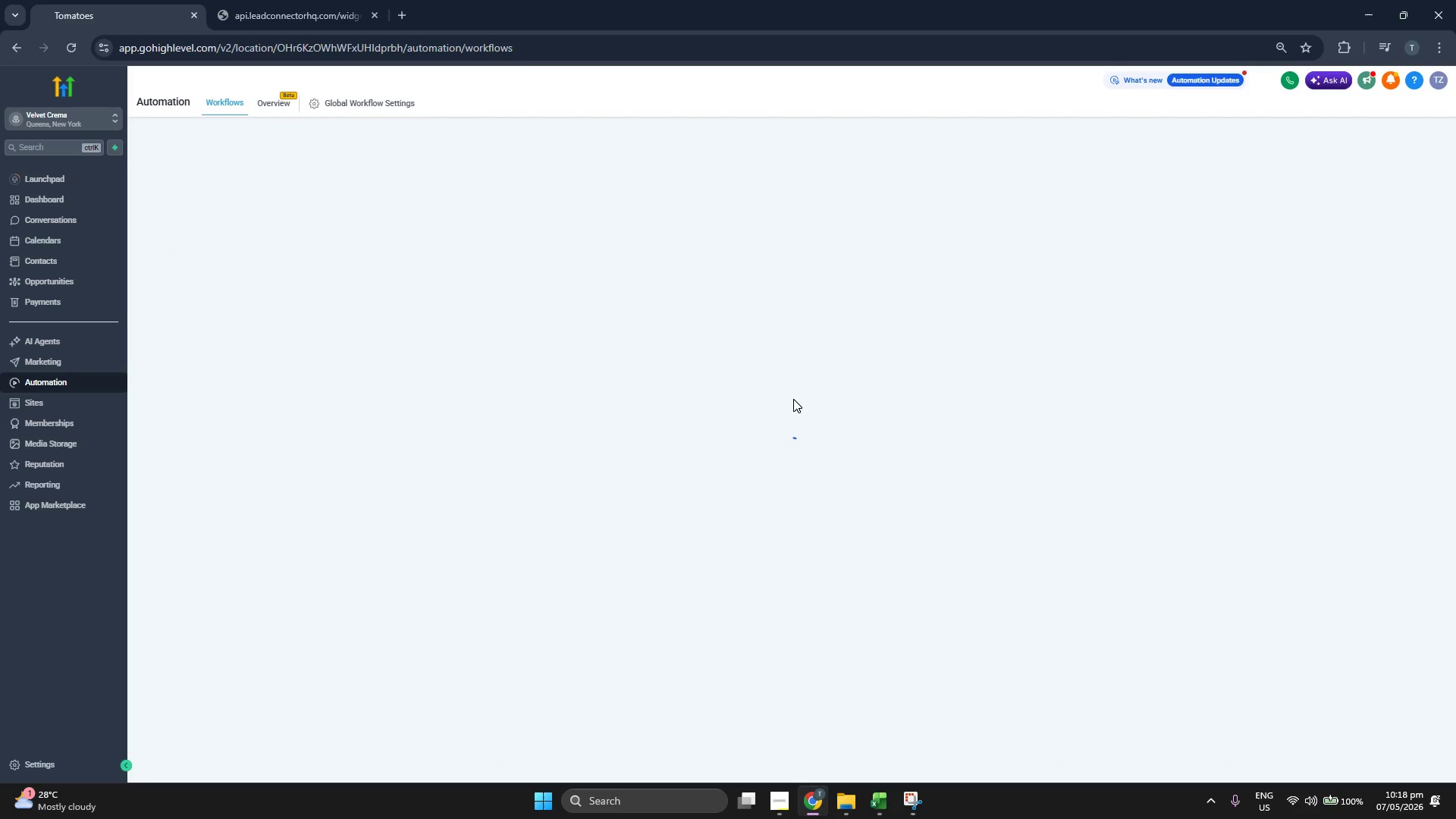 
wait(9.84)
 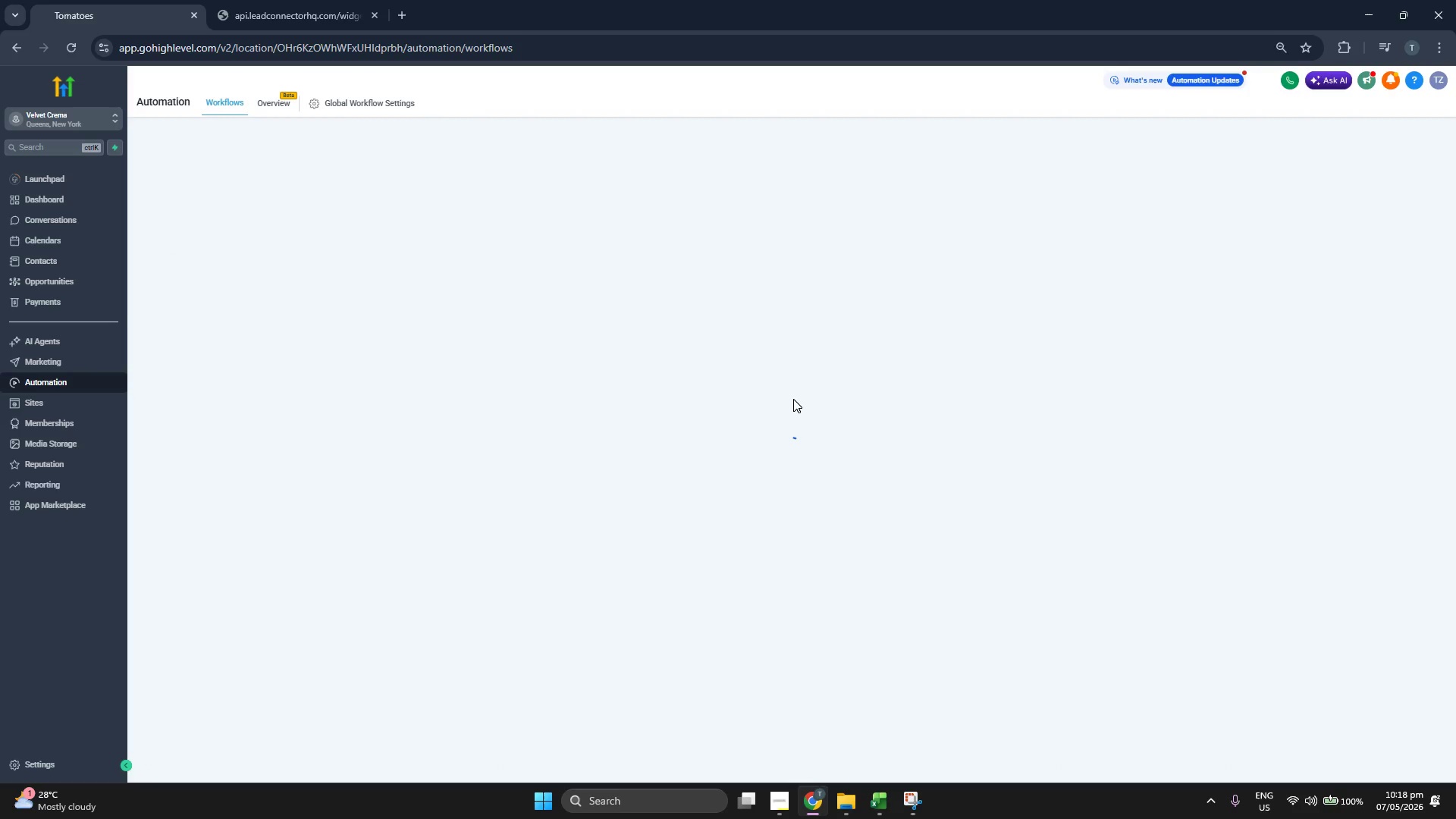 
left_click([485, 286])
 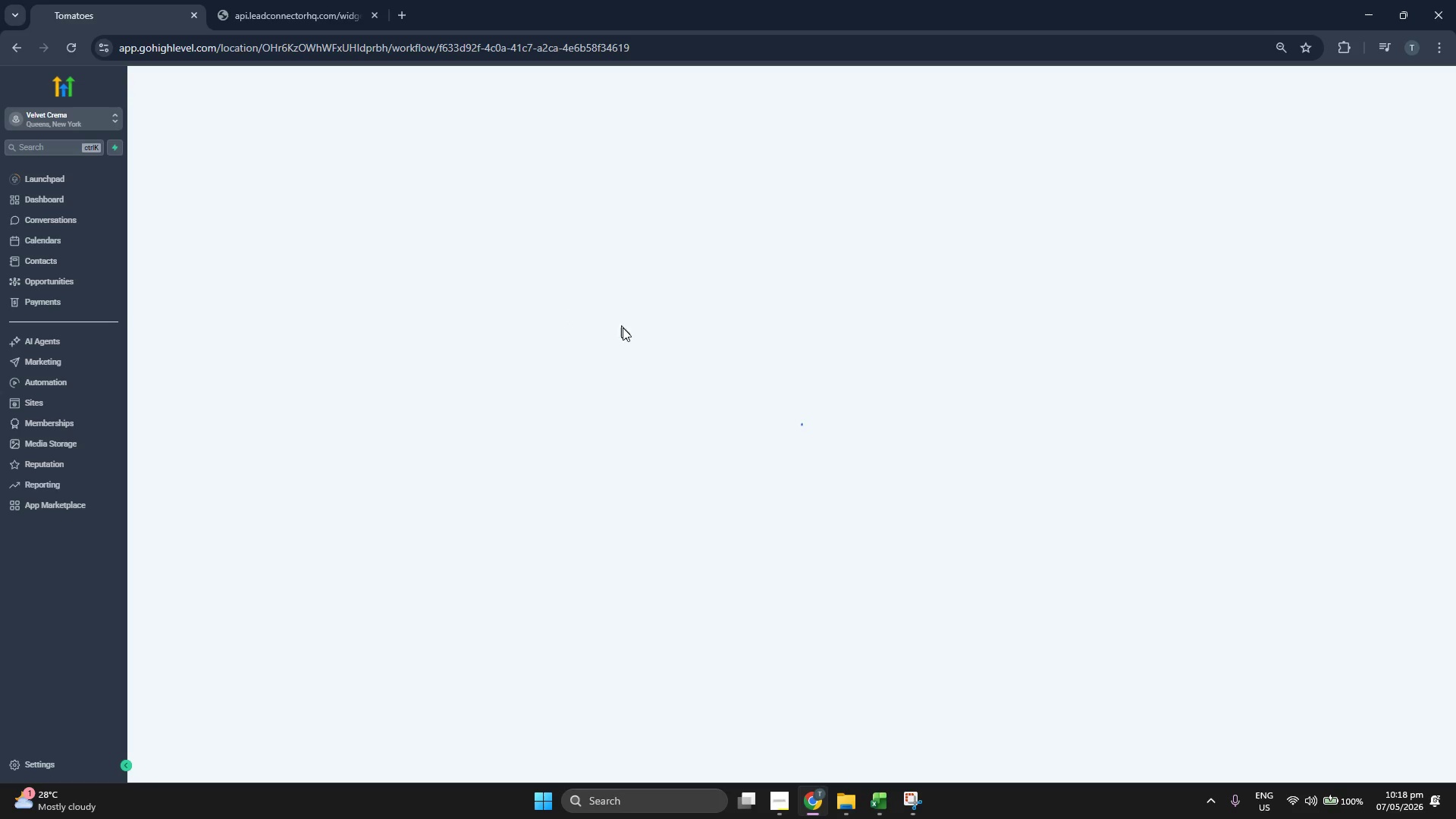 
wait(9.91)
 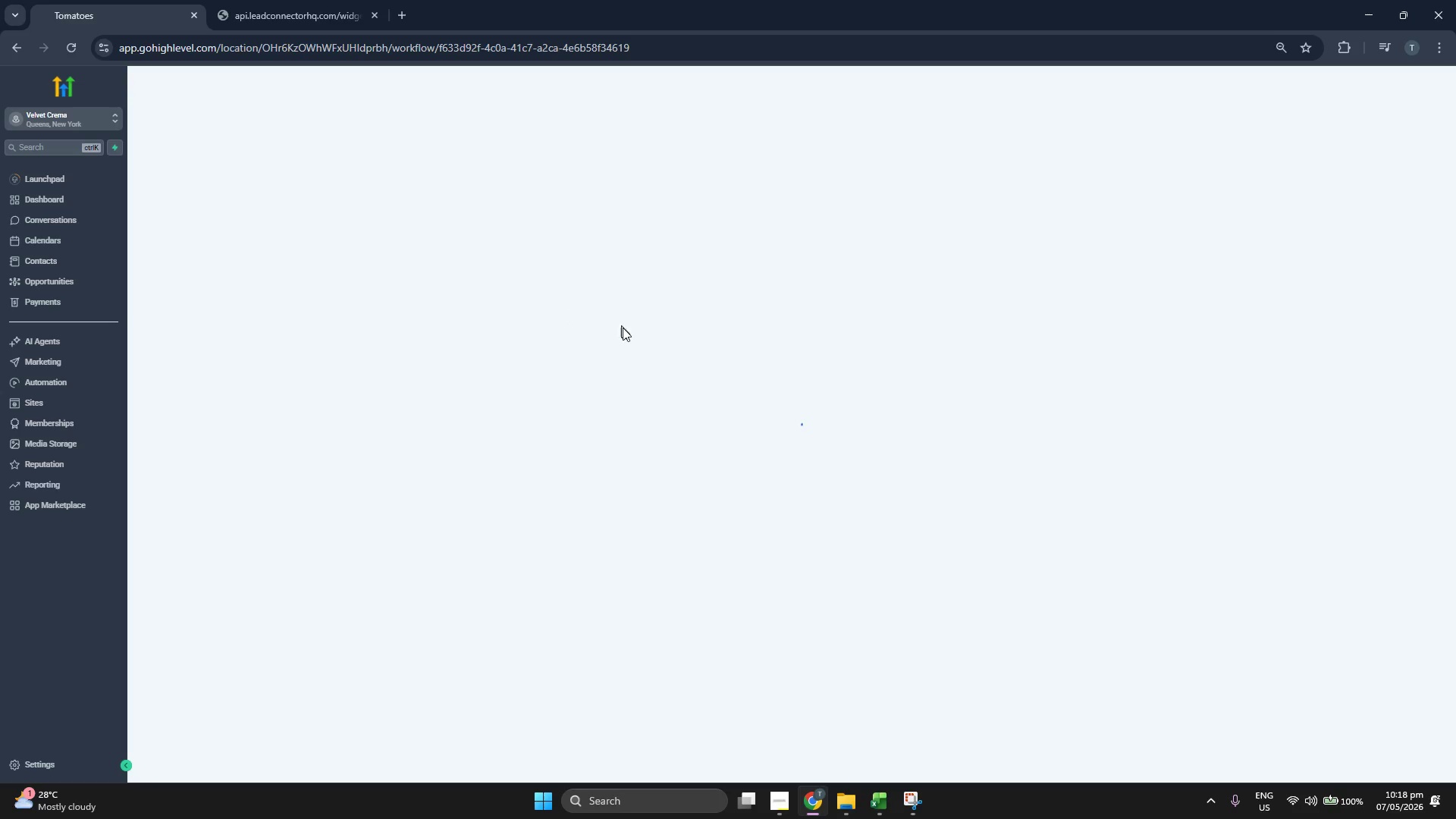 
left_click_drag(start_coordinate=[667, 281], to_coordinate=[620, 309])
 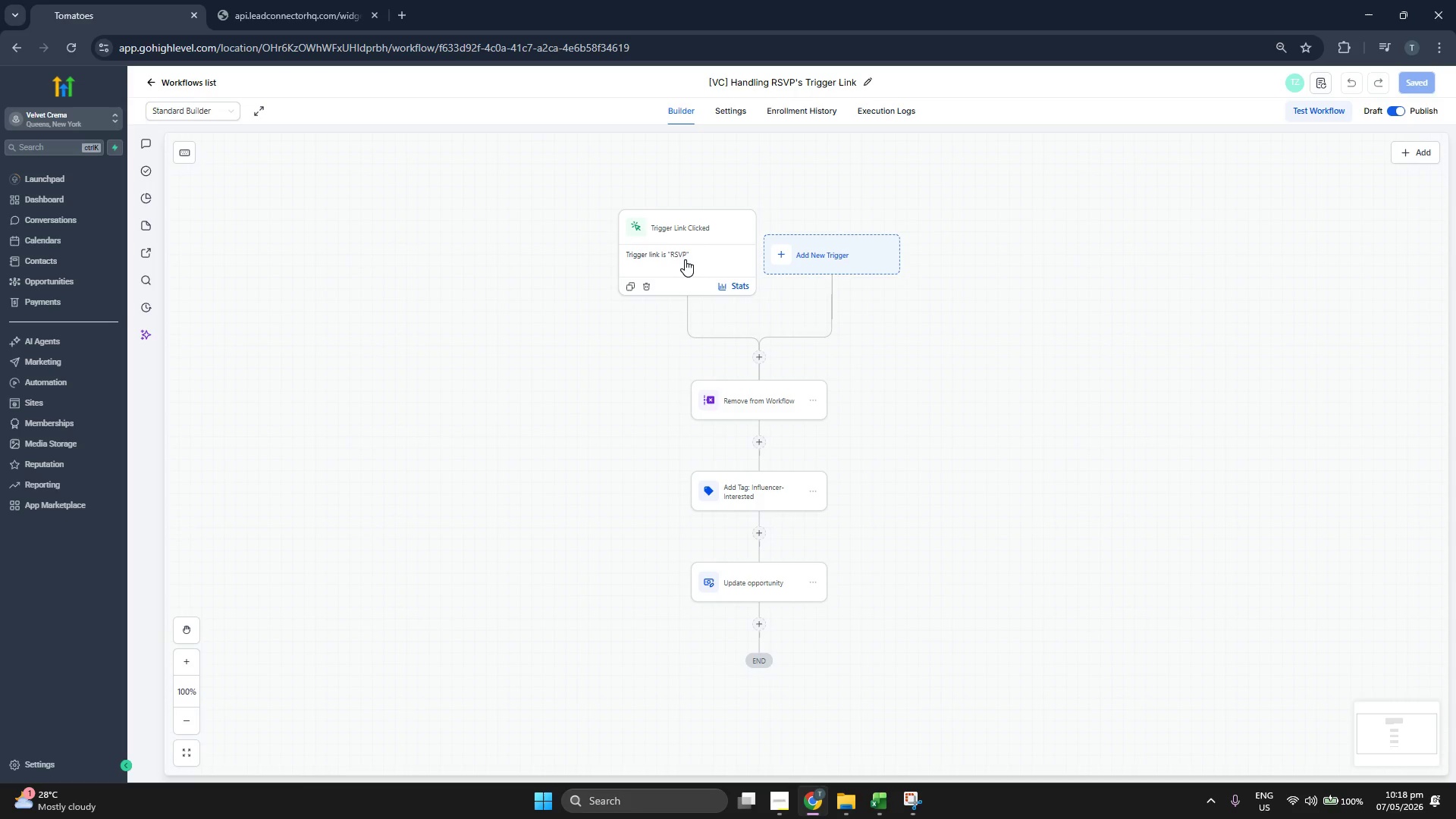 
left_click([685, 259])
 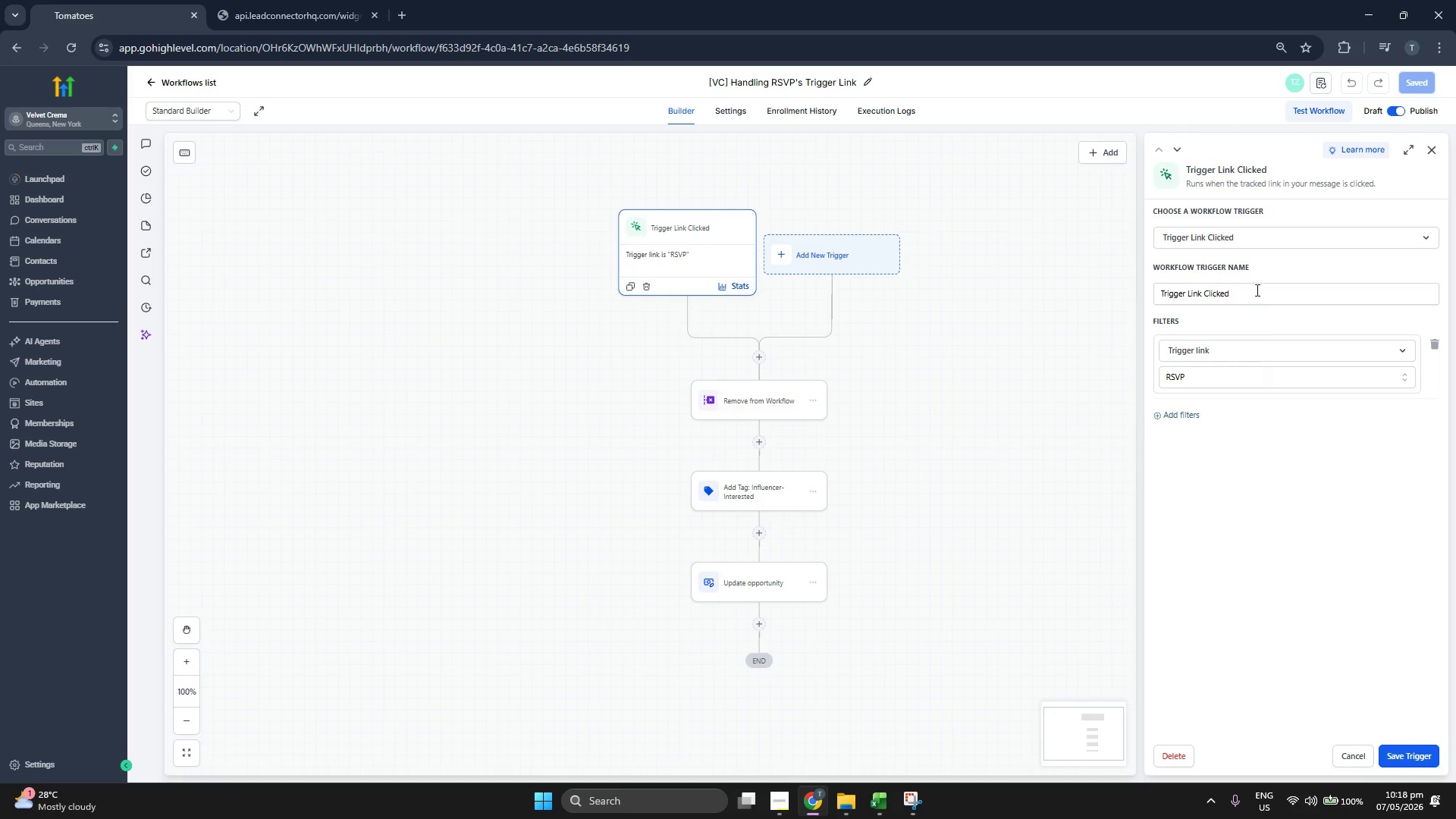 
wait(6.09)
 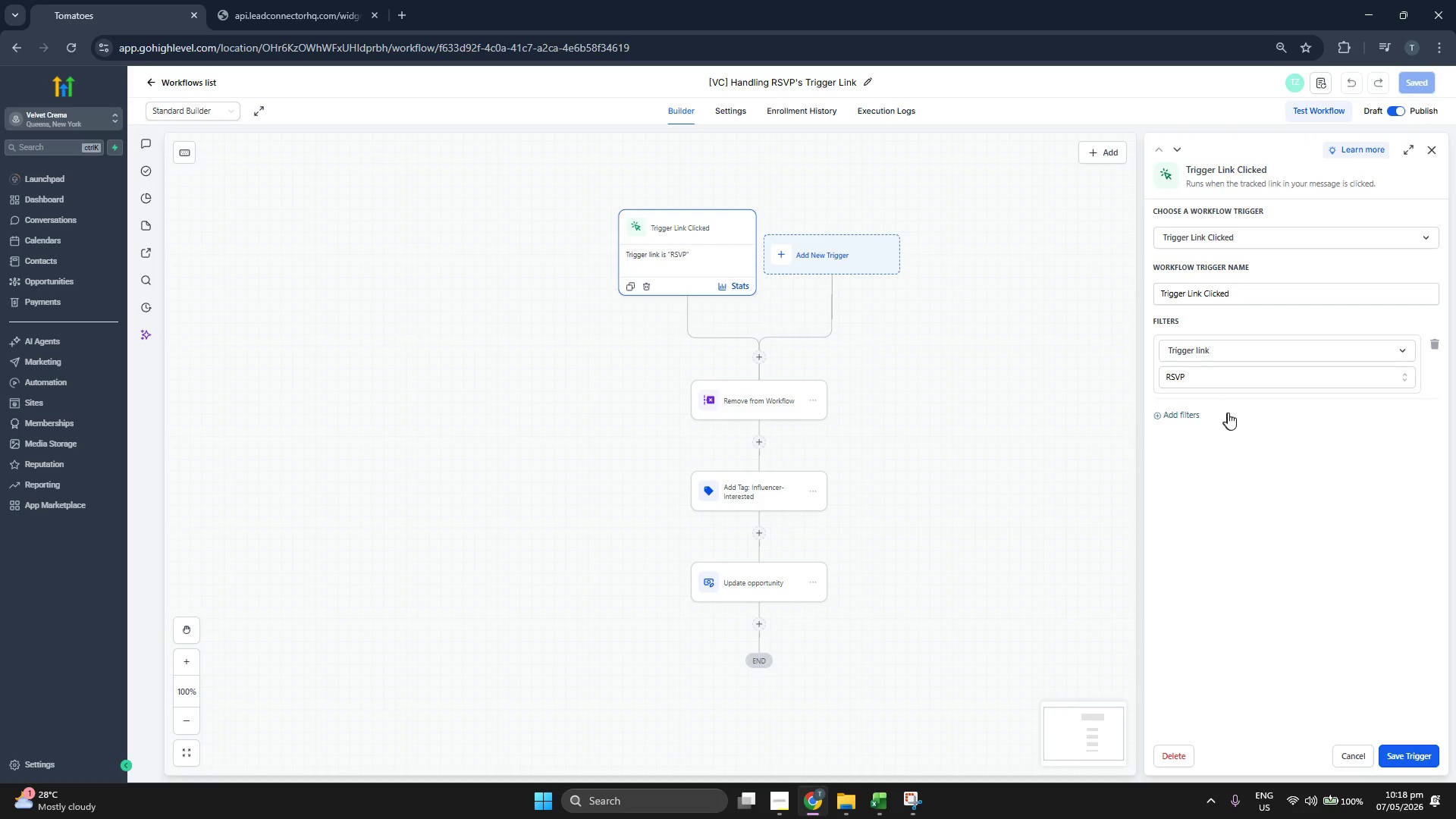 
left_click([761, 404])
 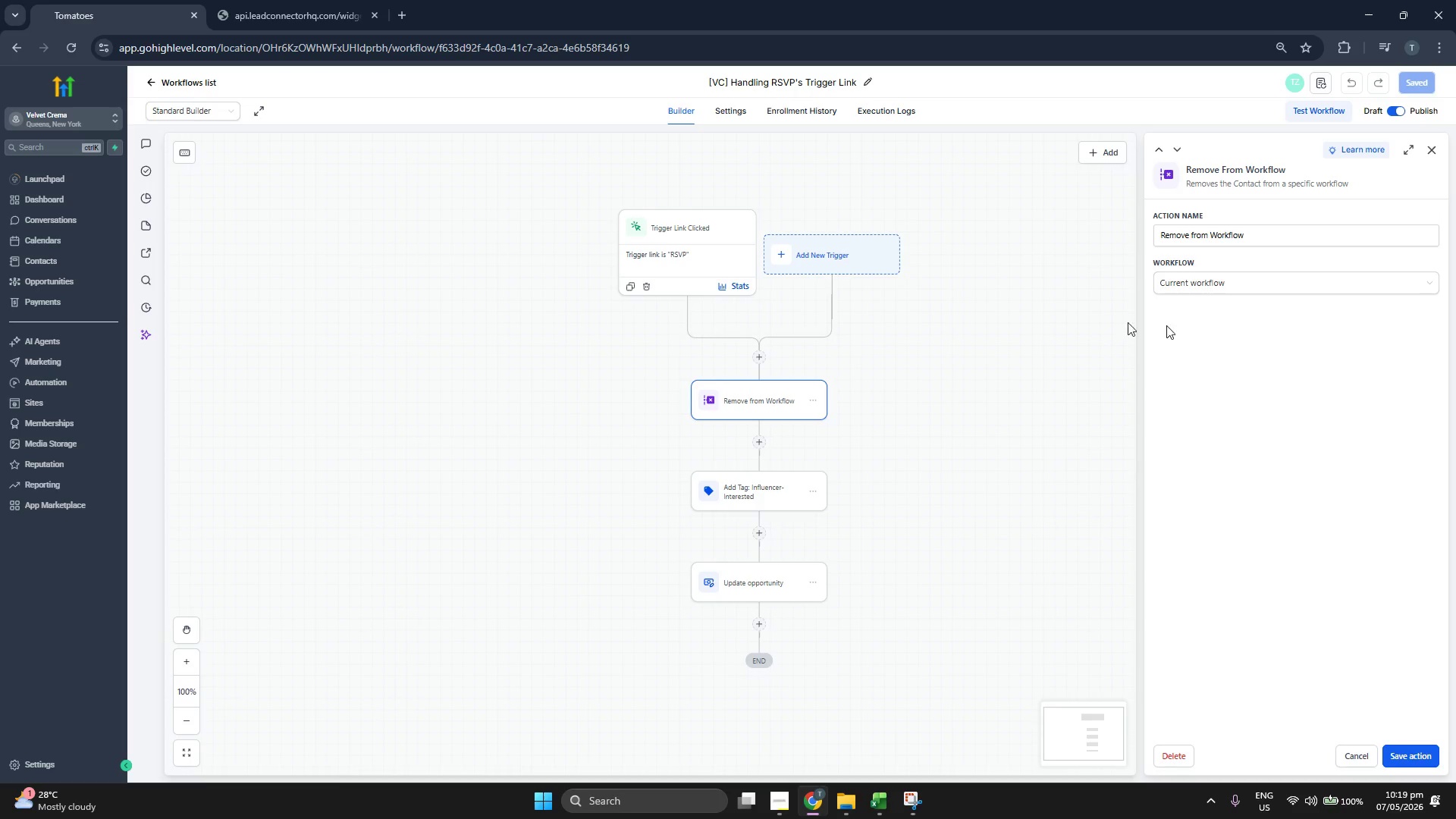 
wait(6.45)
 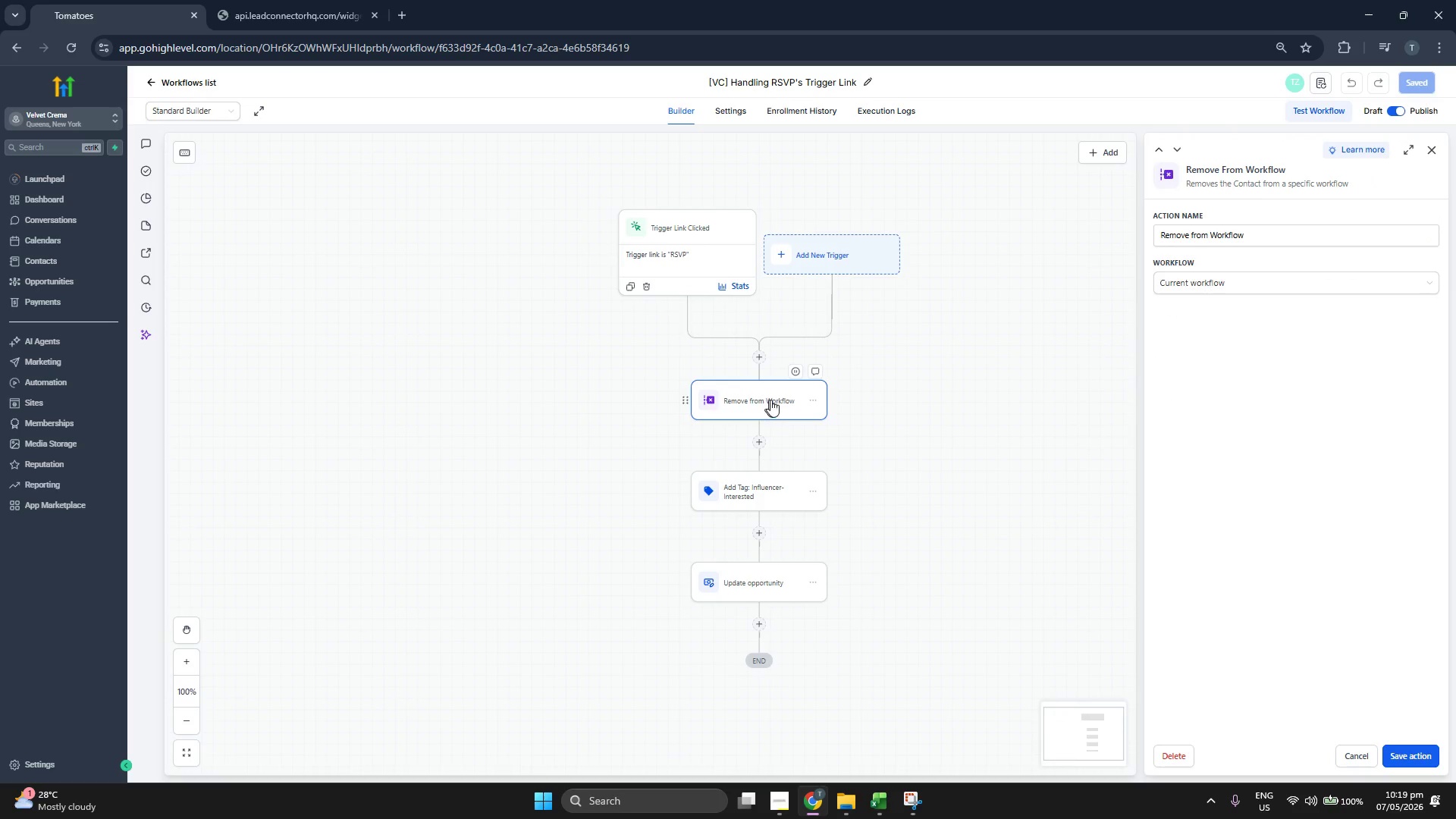 
left_click([767, 482])
 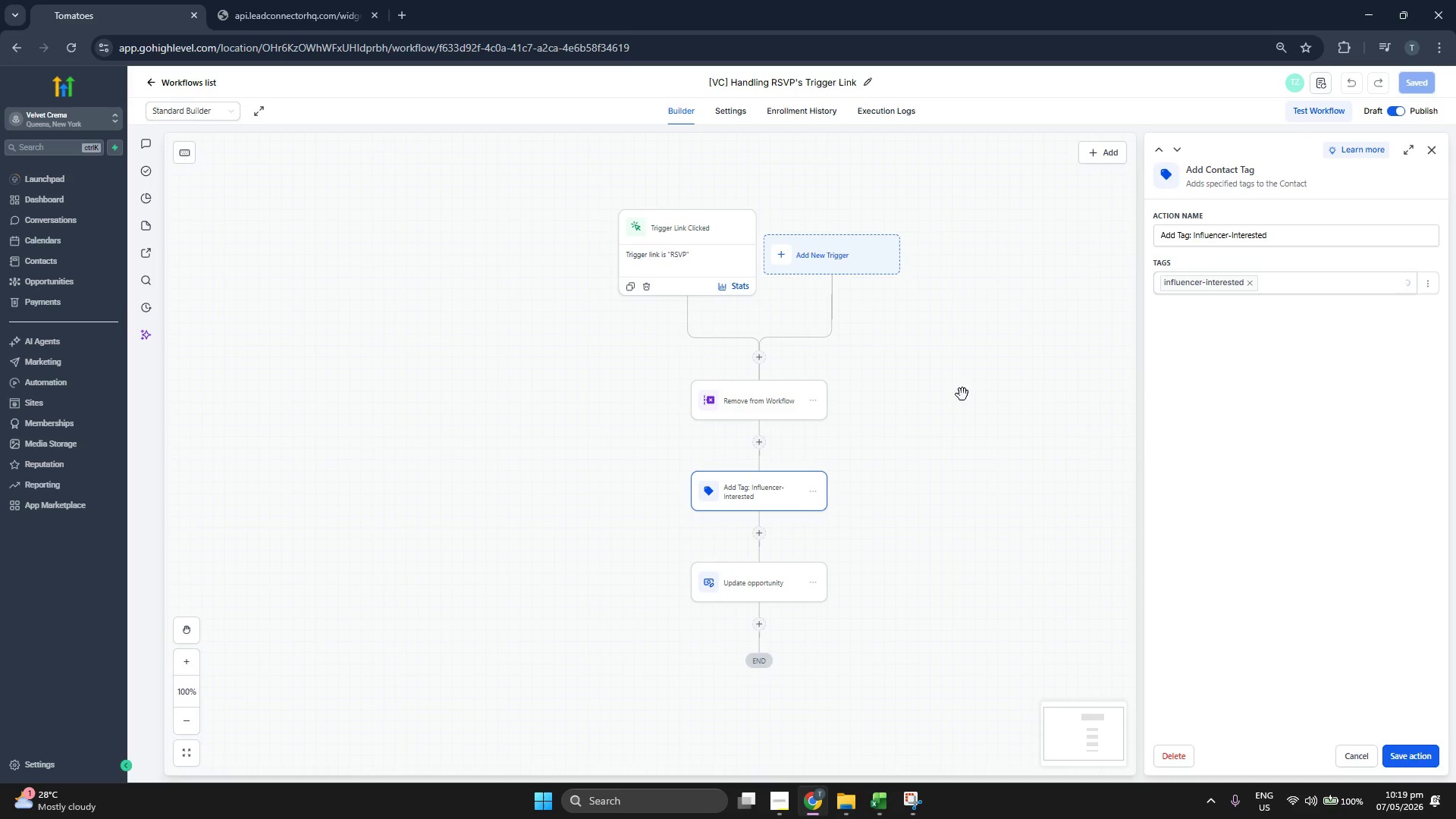 
left_click_drag(start_coordinate=[974, 391], to_coordinate=[994, 391])
 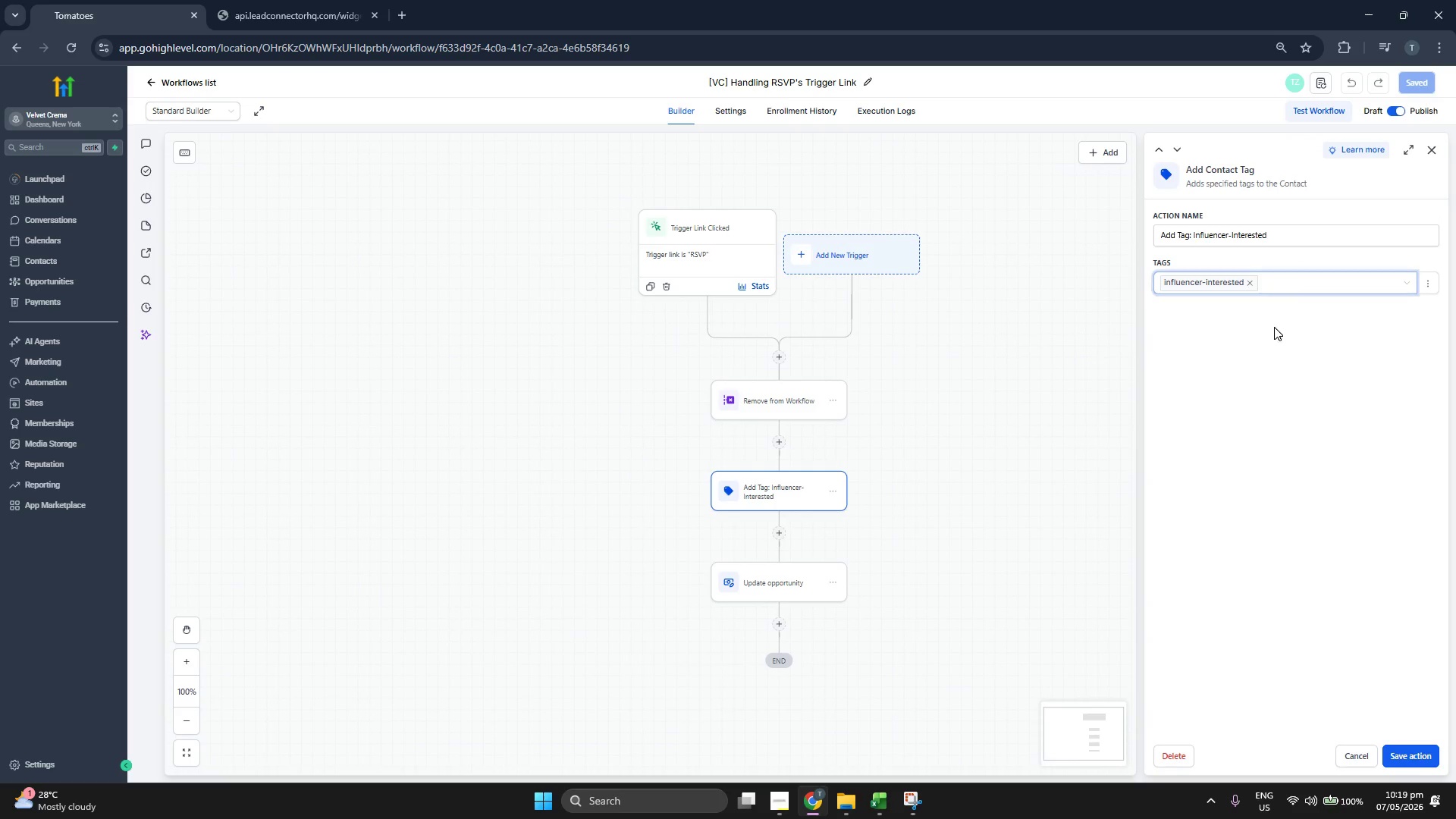 
left_click([758, 595])
 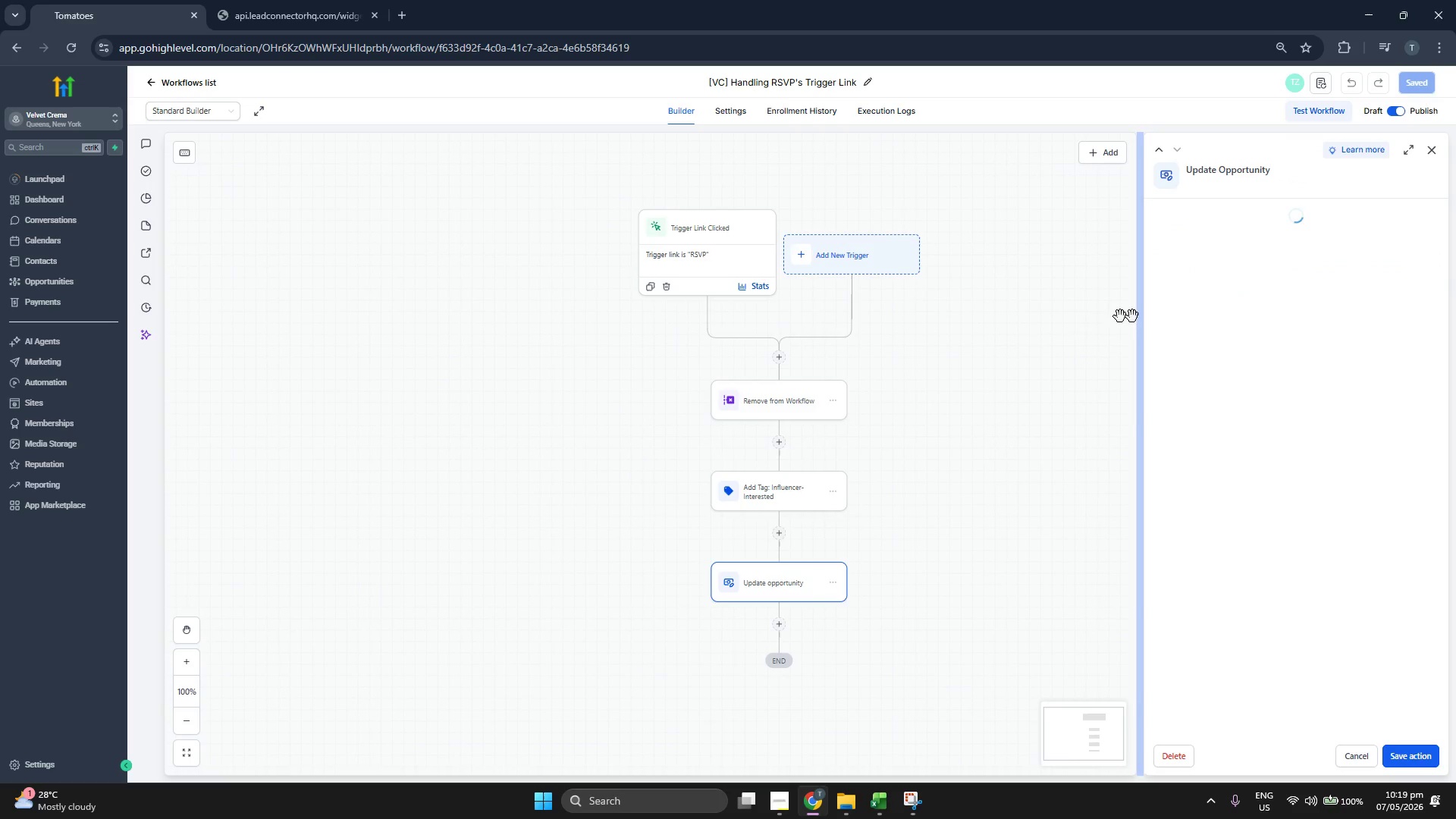 
left_click_drag(start_coordinate=[995, 356], to_coordinate=[1006, 357])
 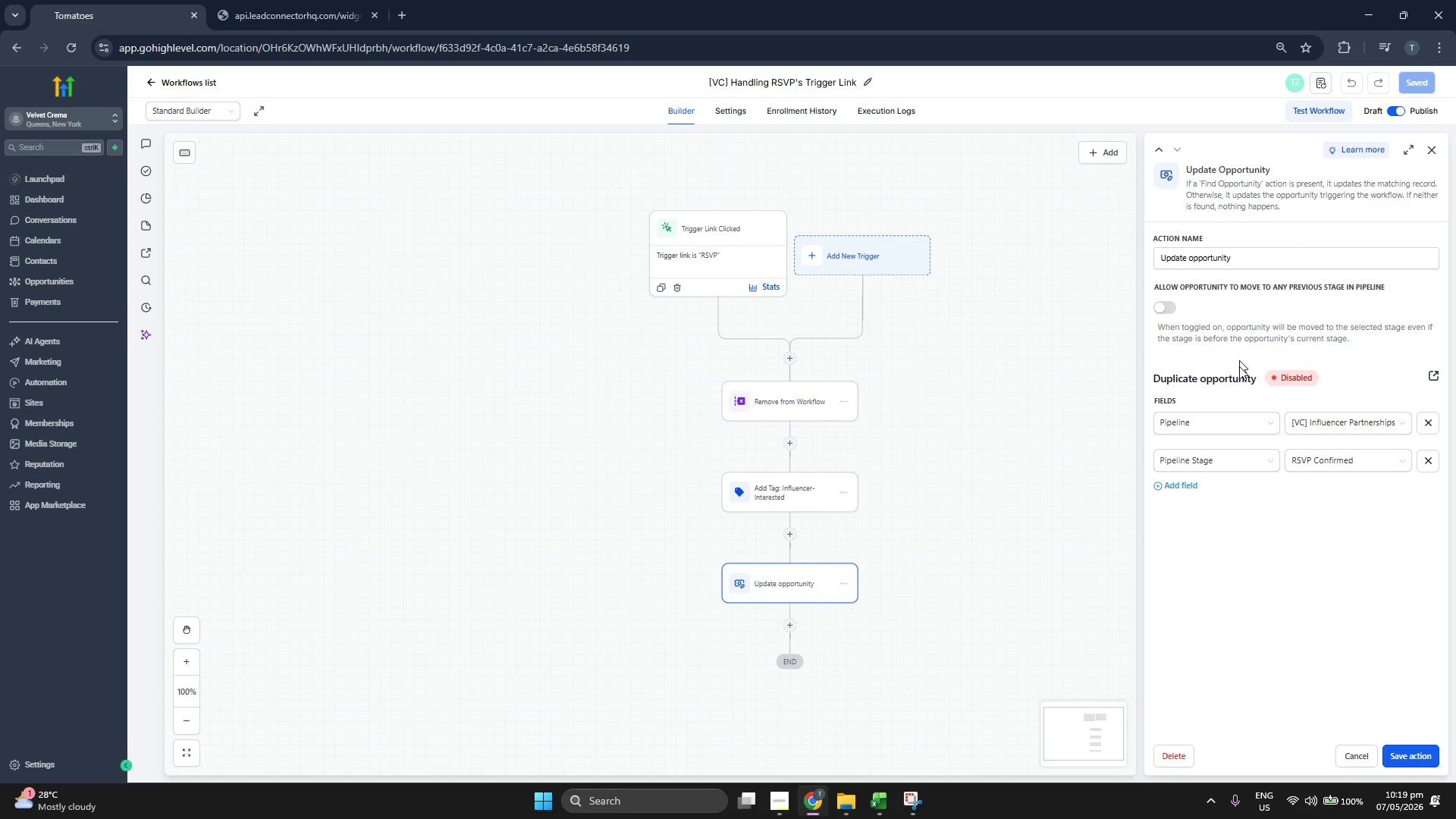 
left_click([1206, 425])
 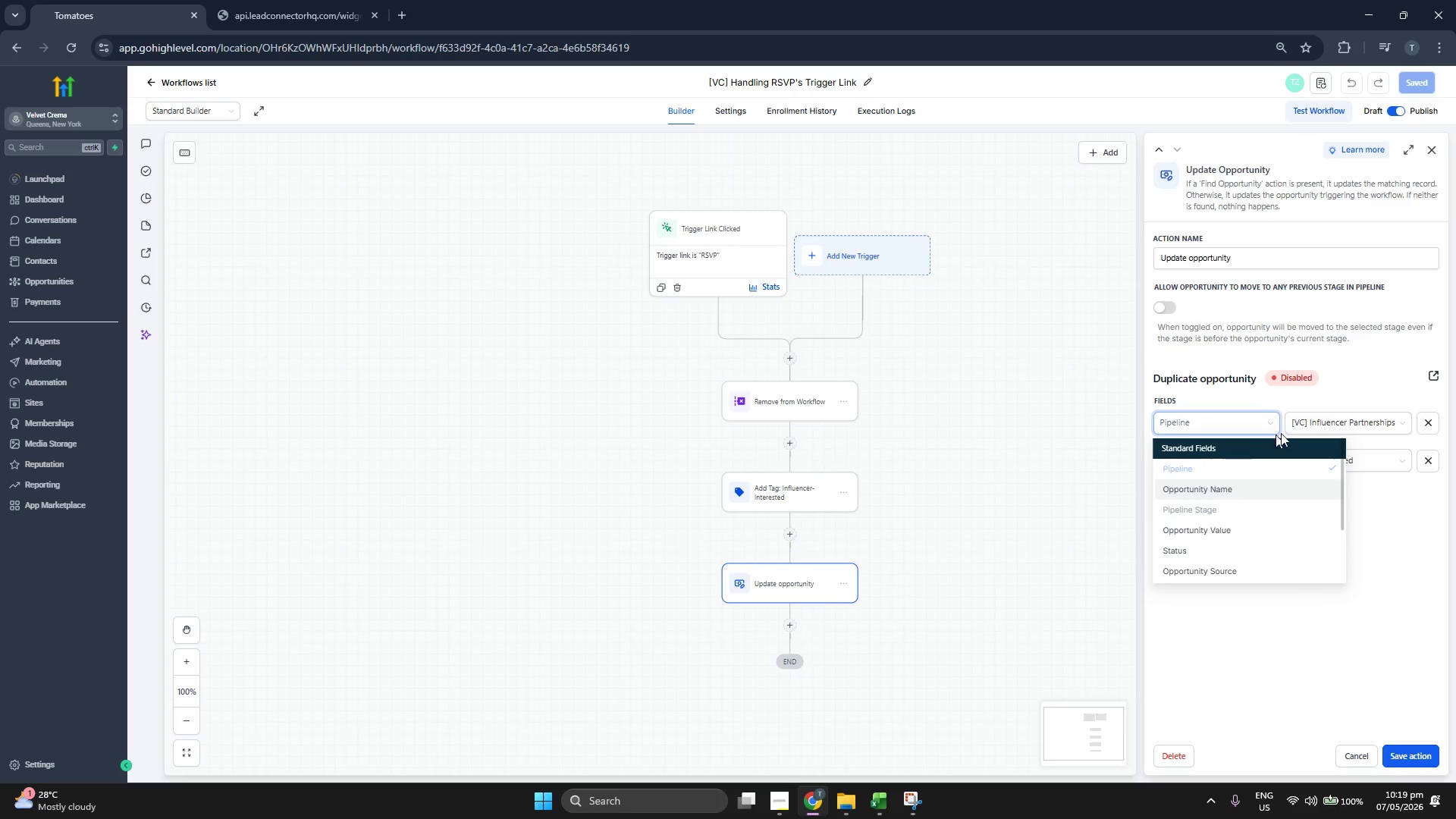 
left_click([1326, 414])
 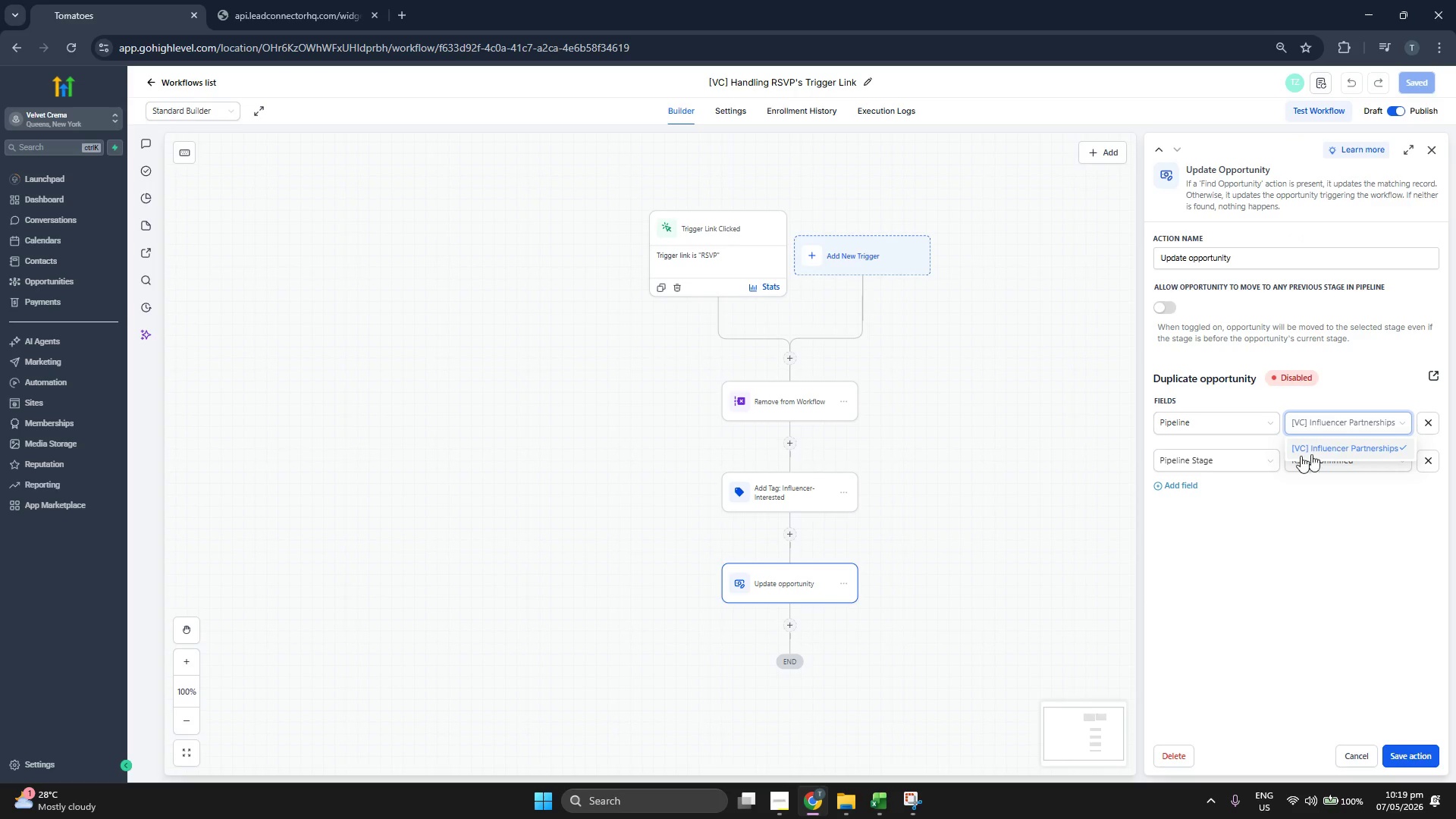 
left_click([1225, 460])
 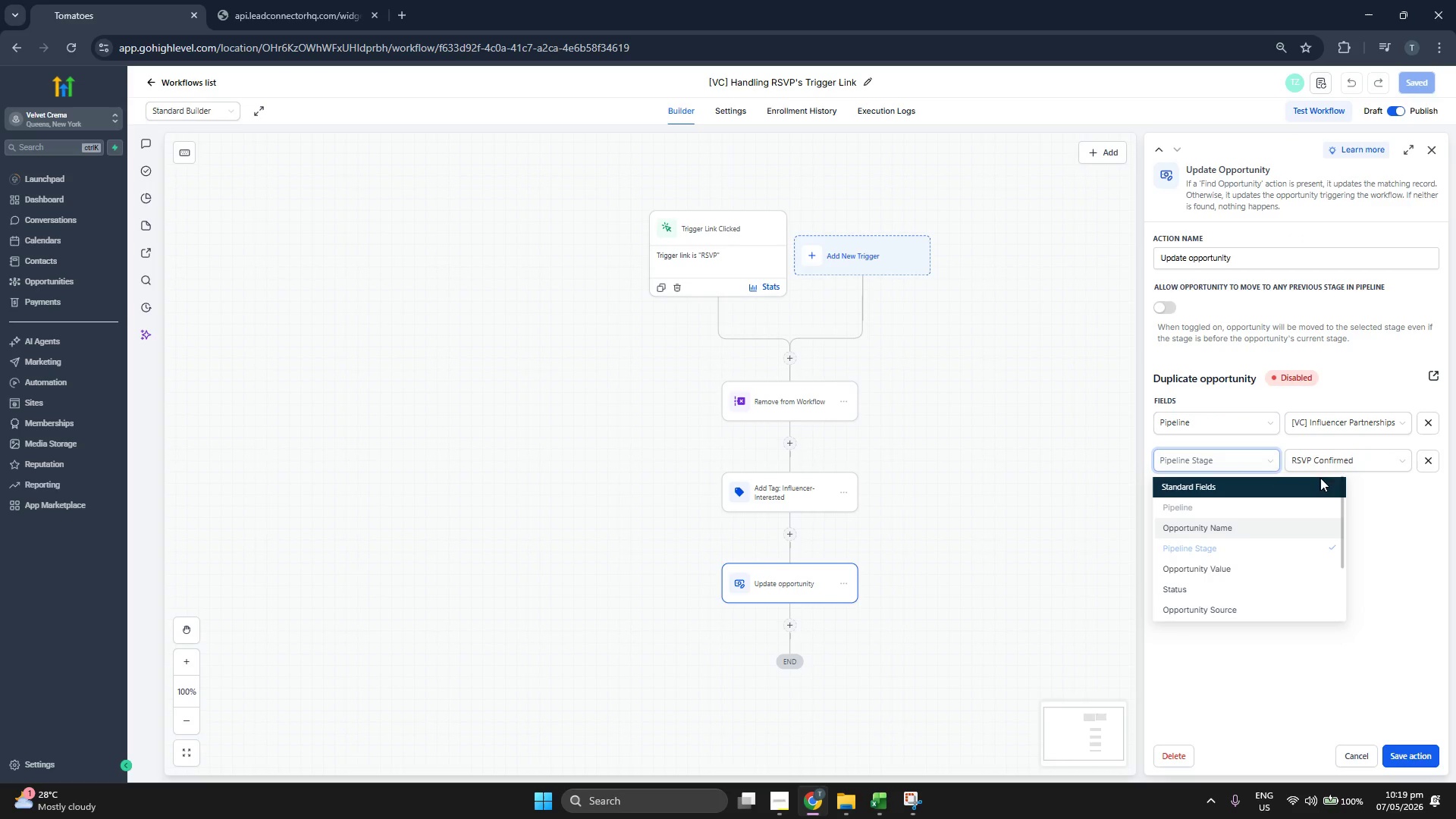 
left_click([1345, 464])
 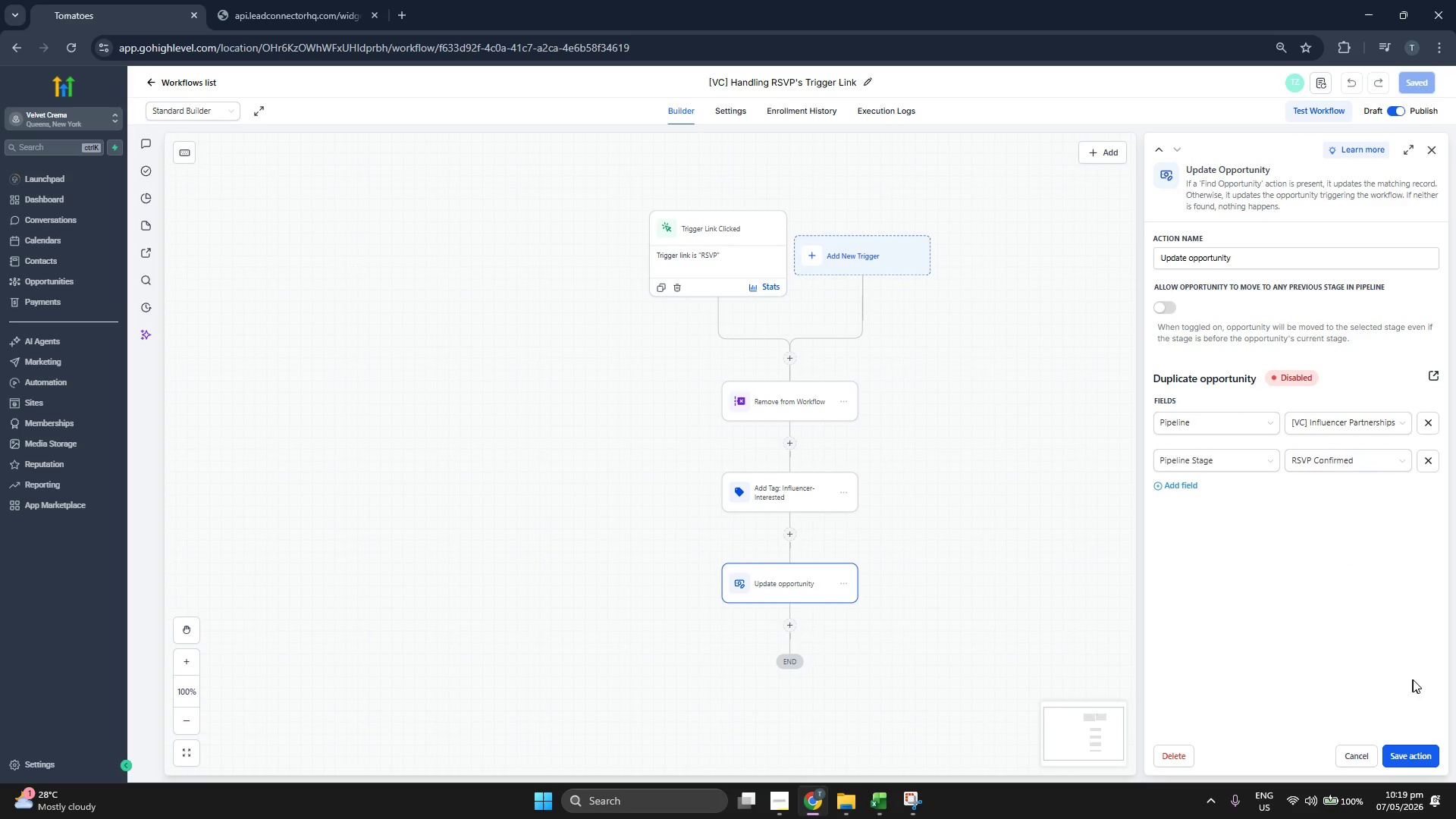 
left_click([1420, 753])
 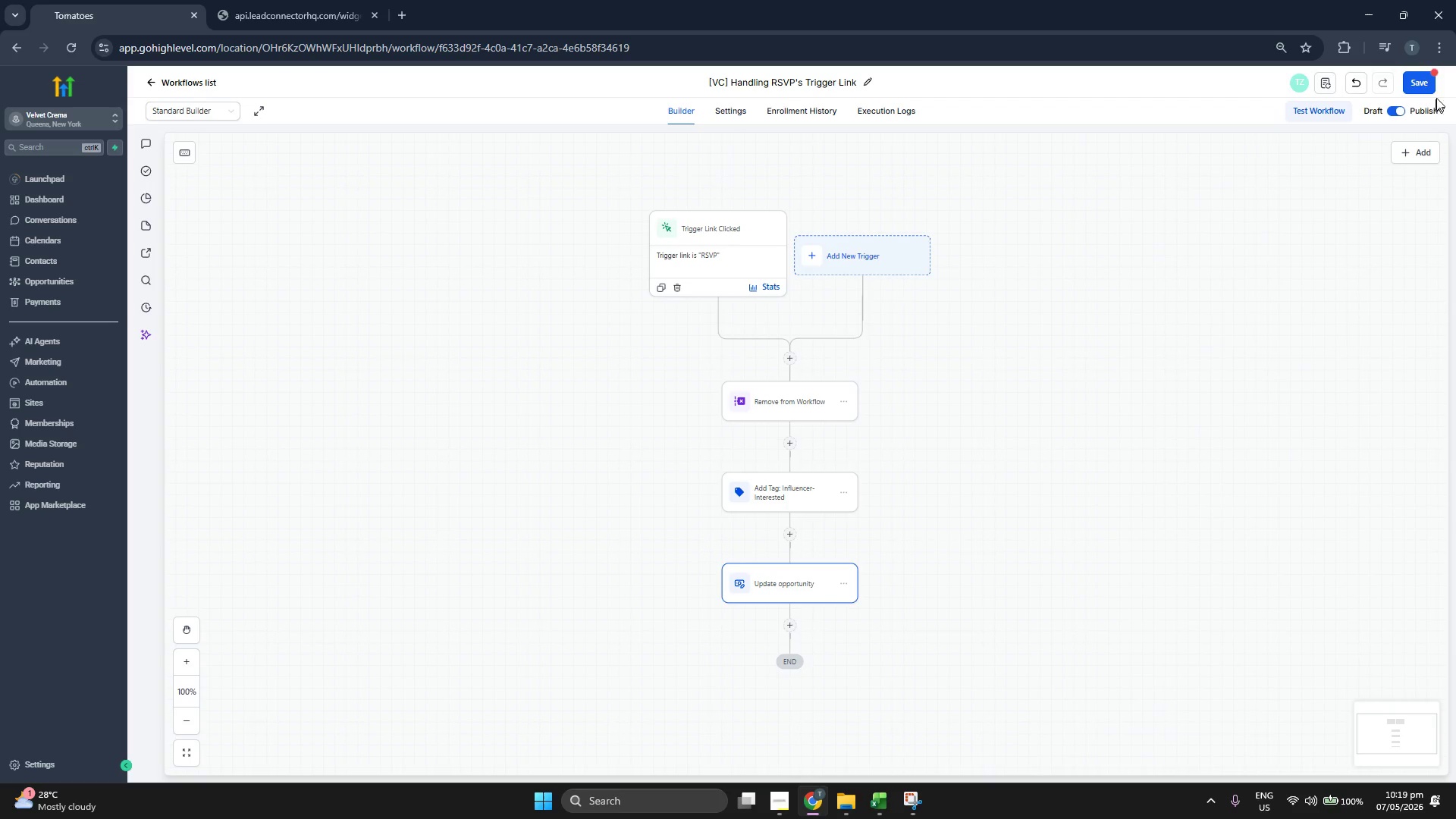 
left_click([1420, 84])
 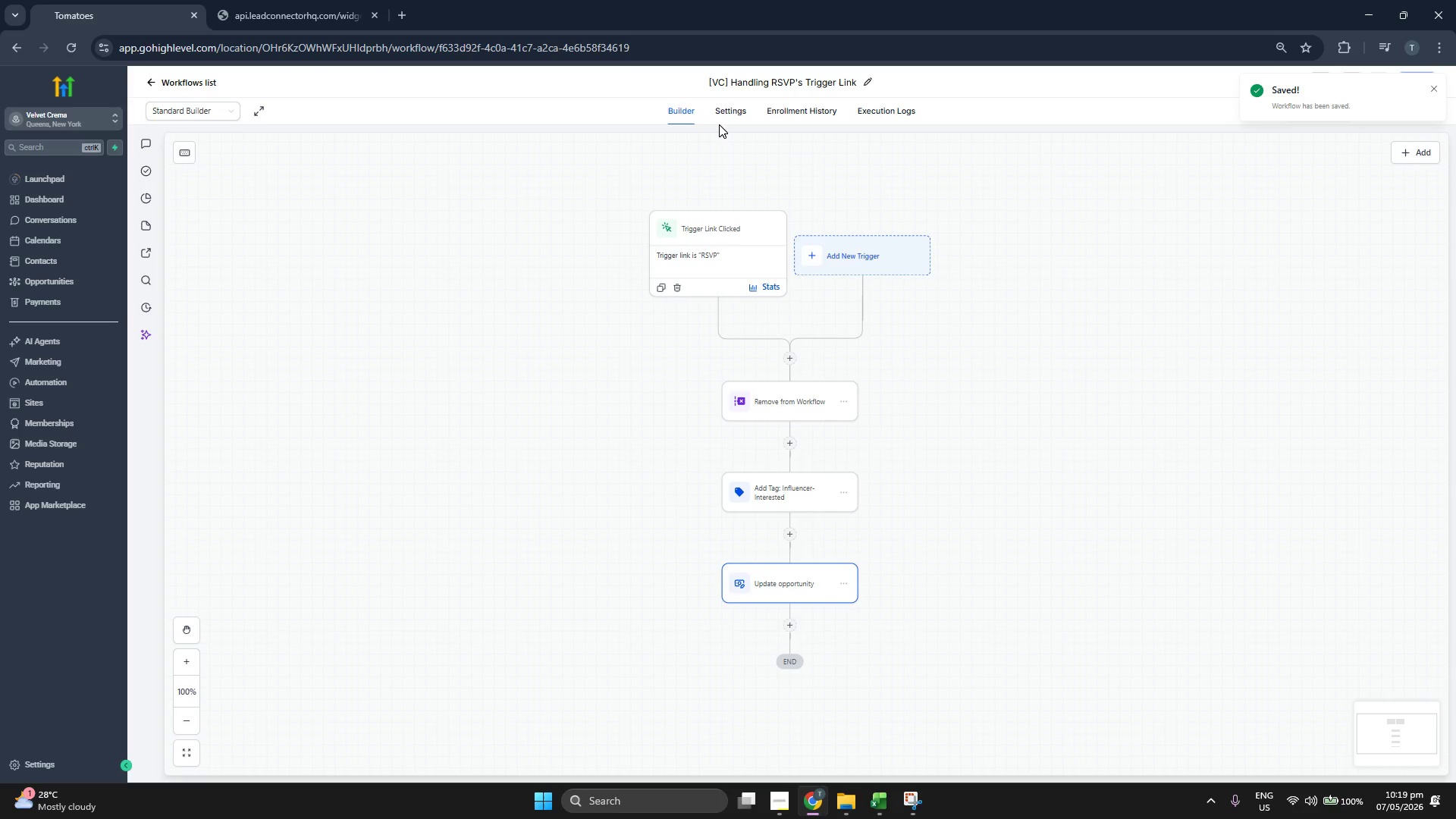 
left_click([720, 115])
 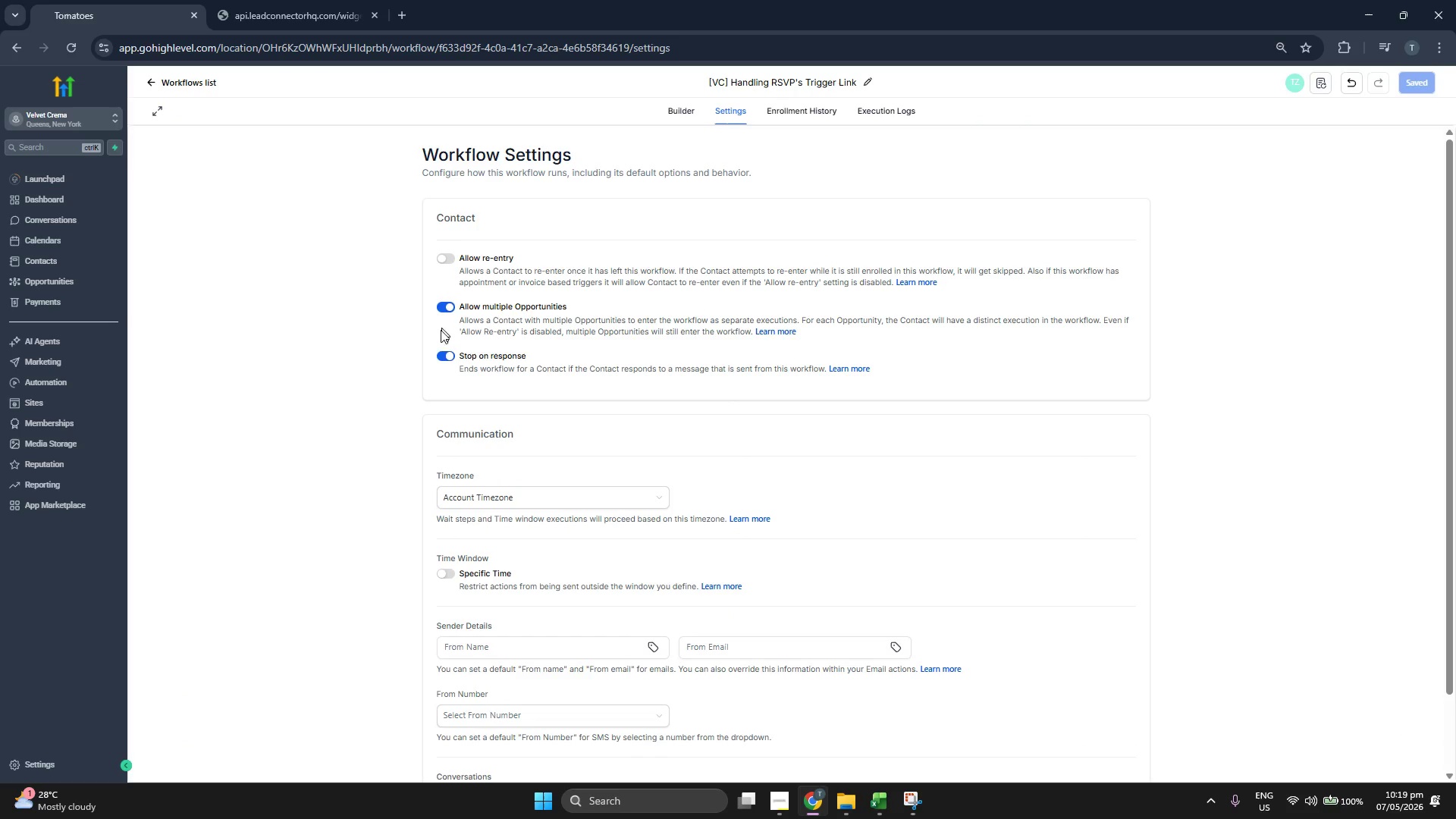 
scroll: coordinate [442, 359], scroll_direction: down, amount: 4.0
 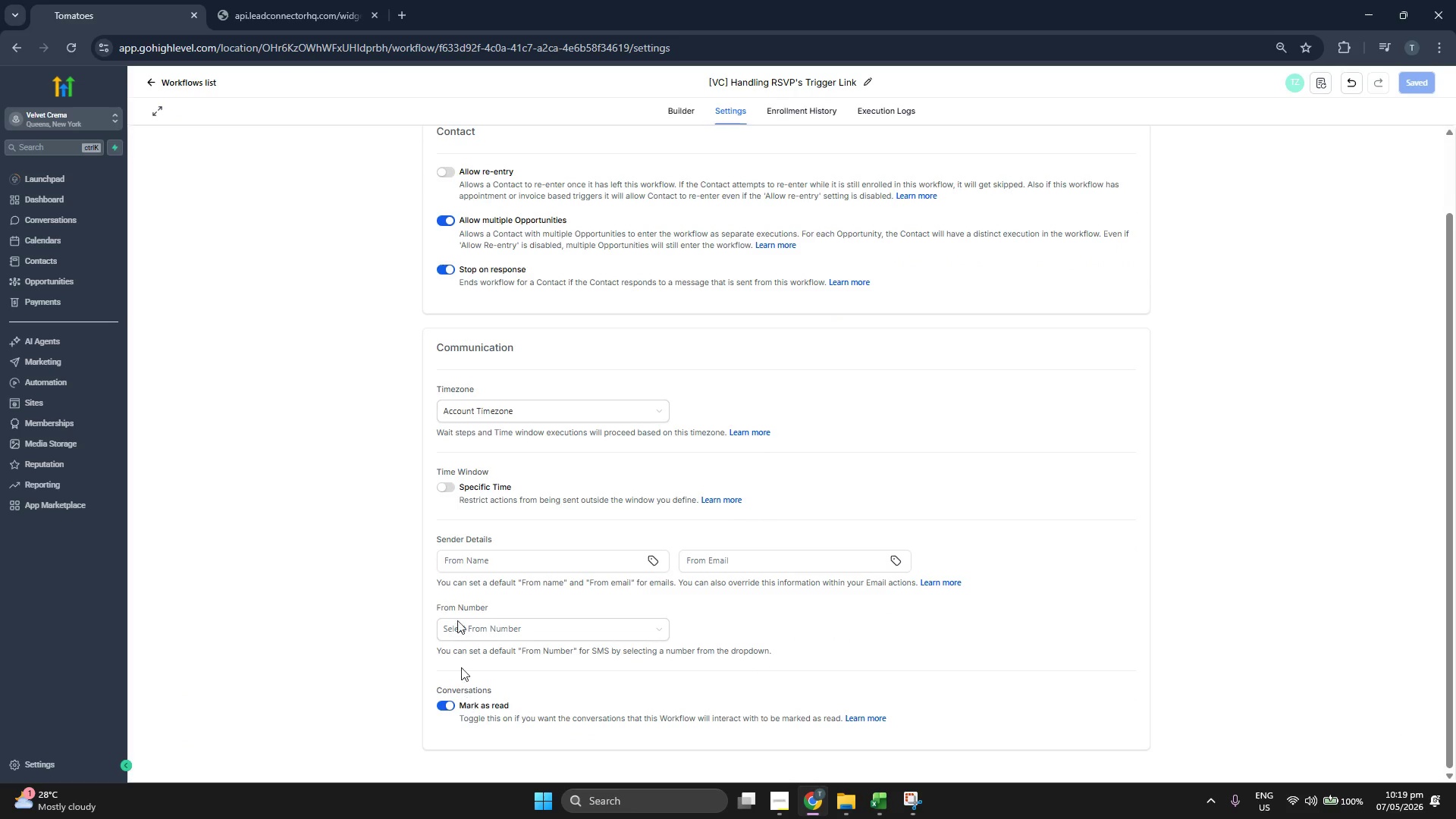 
scroll: coordinate [453, 381], scroll_direction: up, amount: 3.0
 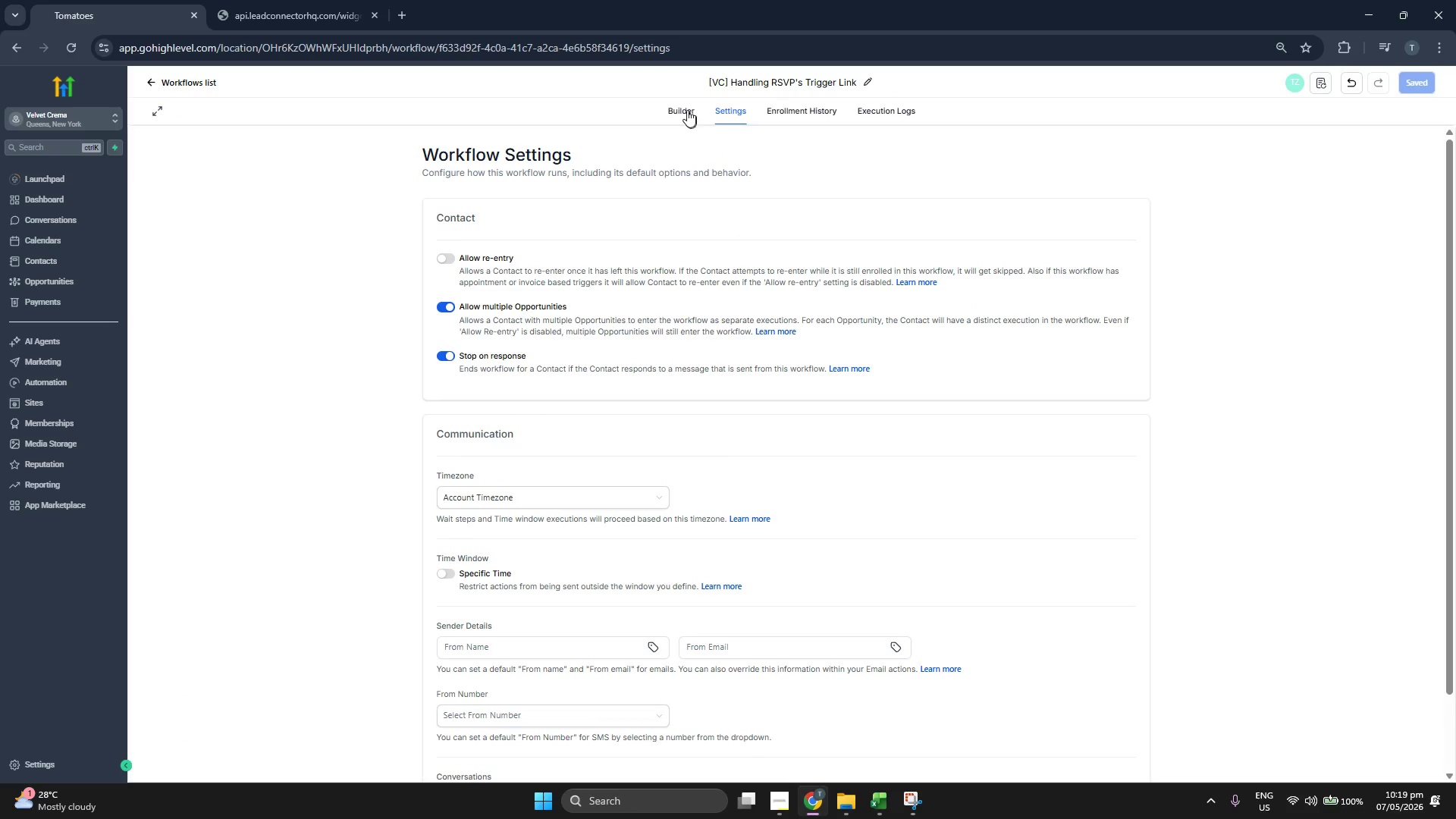 
left_click([682, 108])
 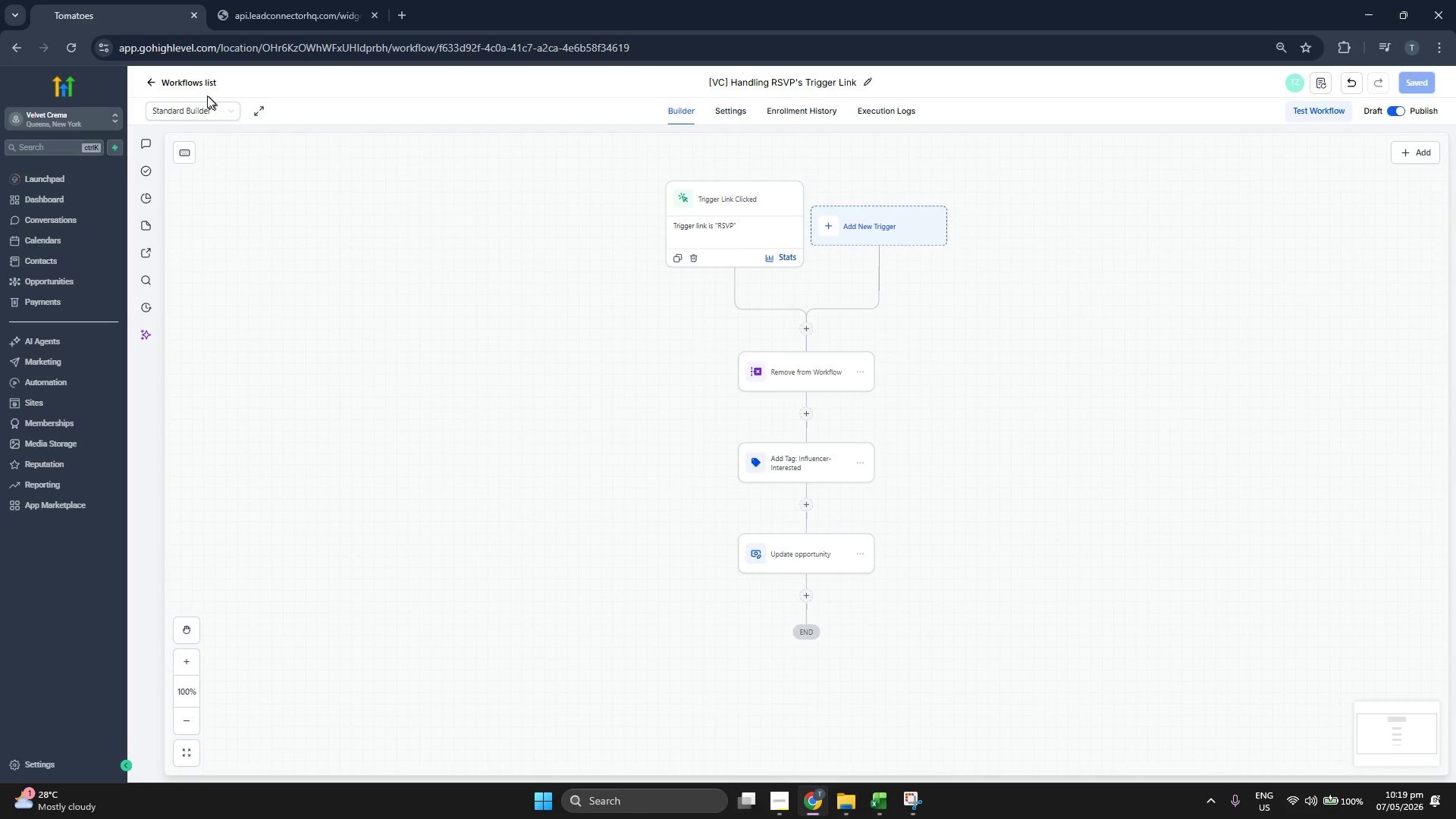 
left_click([193, 80])
 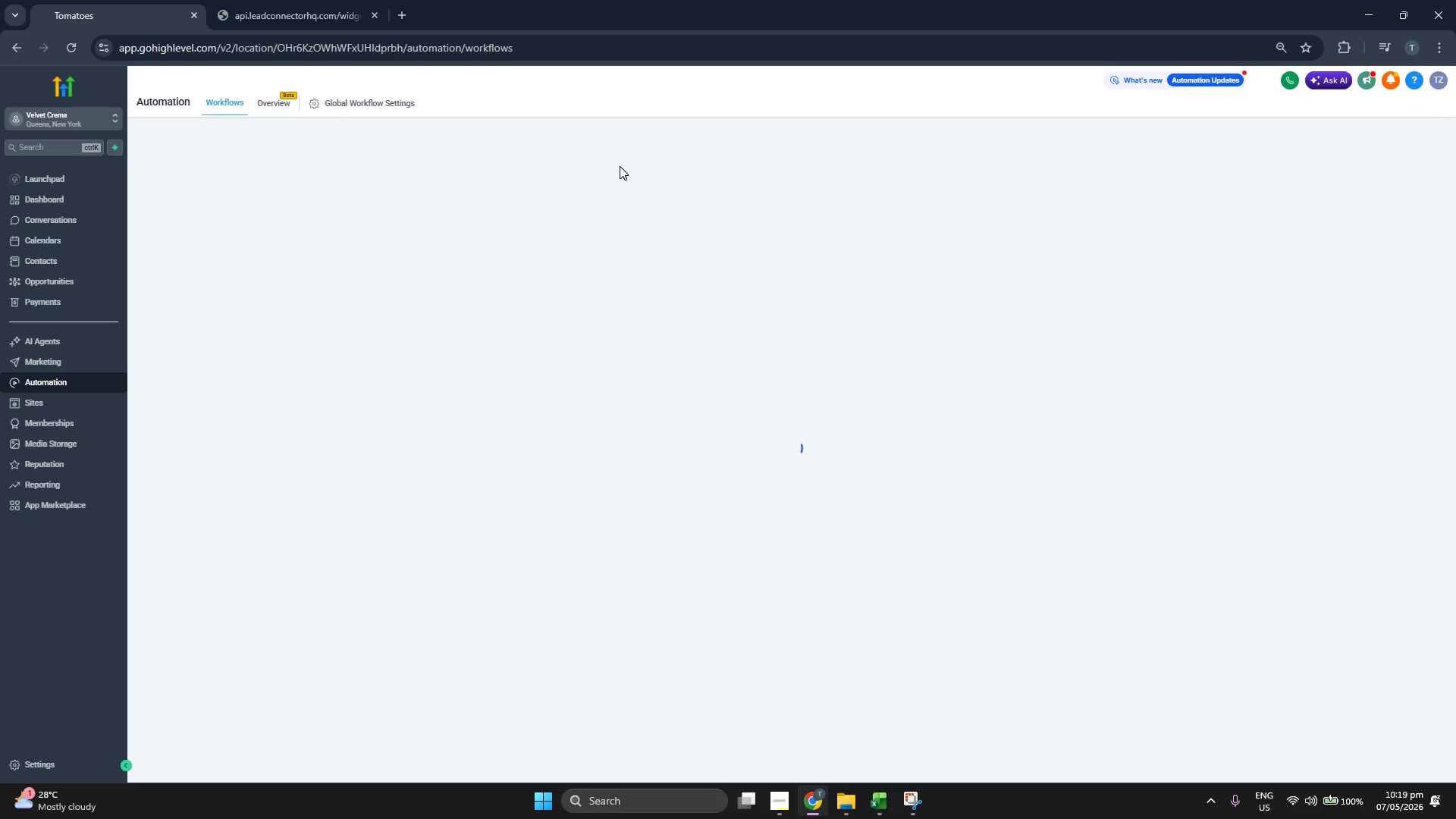 
wait(9.11)
 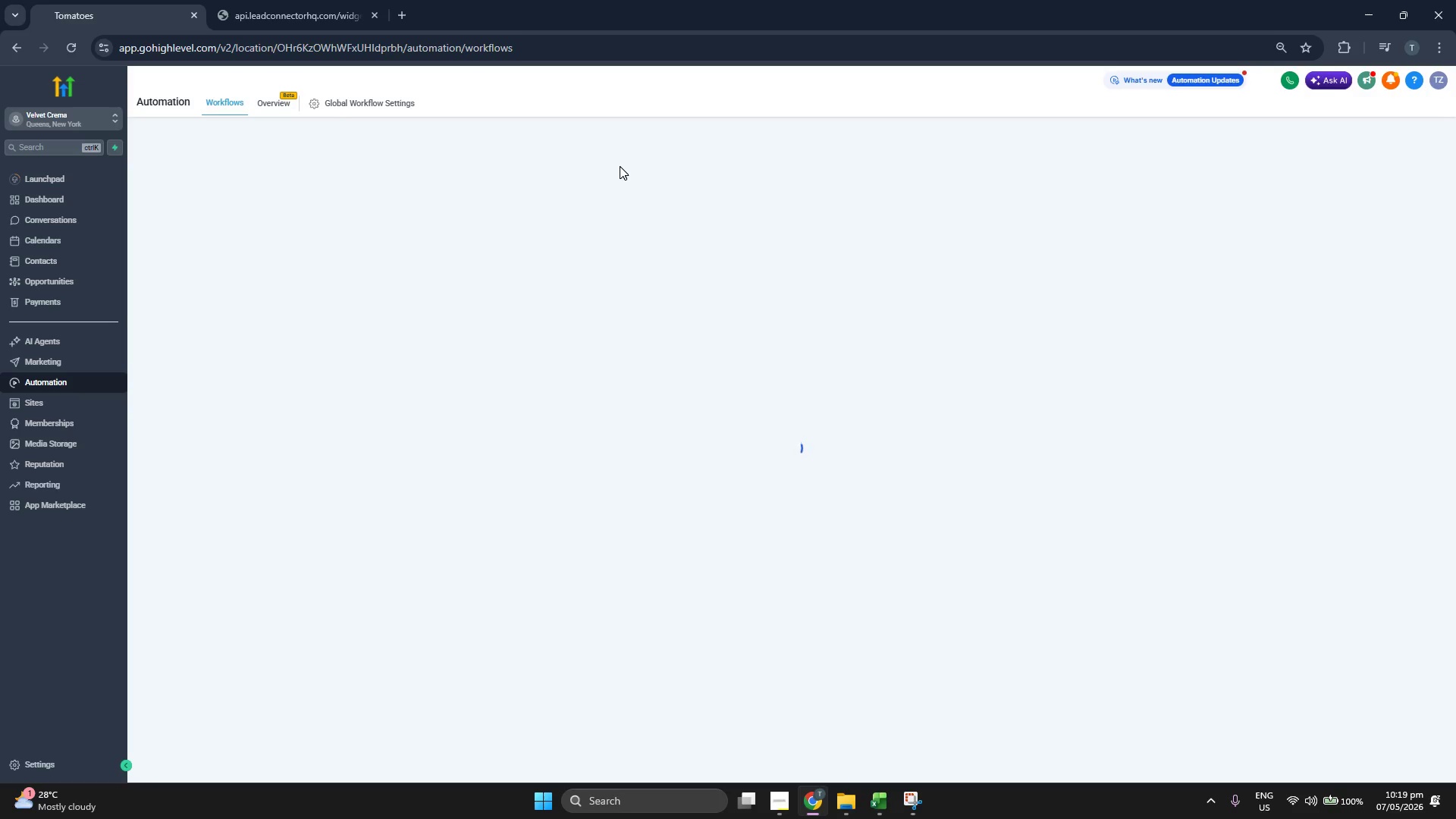 
left_click([645, 27])
 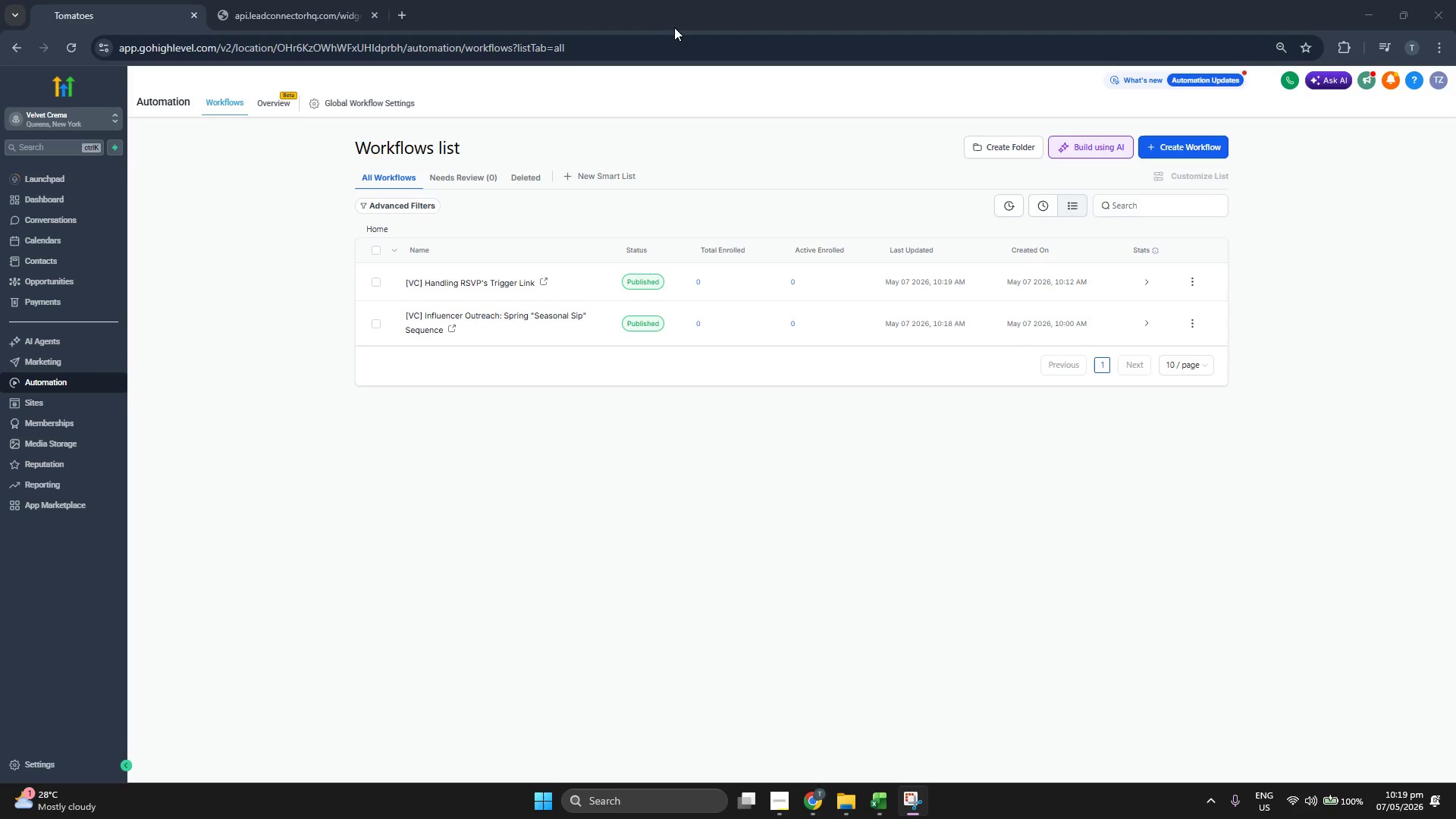 
left_click([676, 27])
 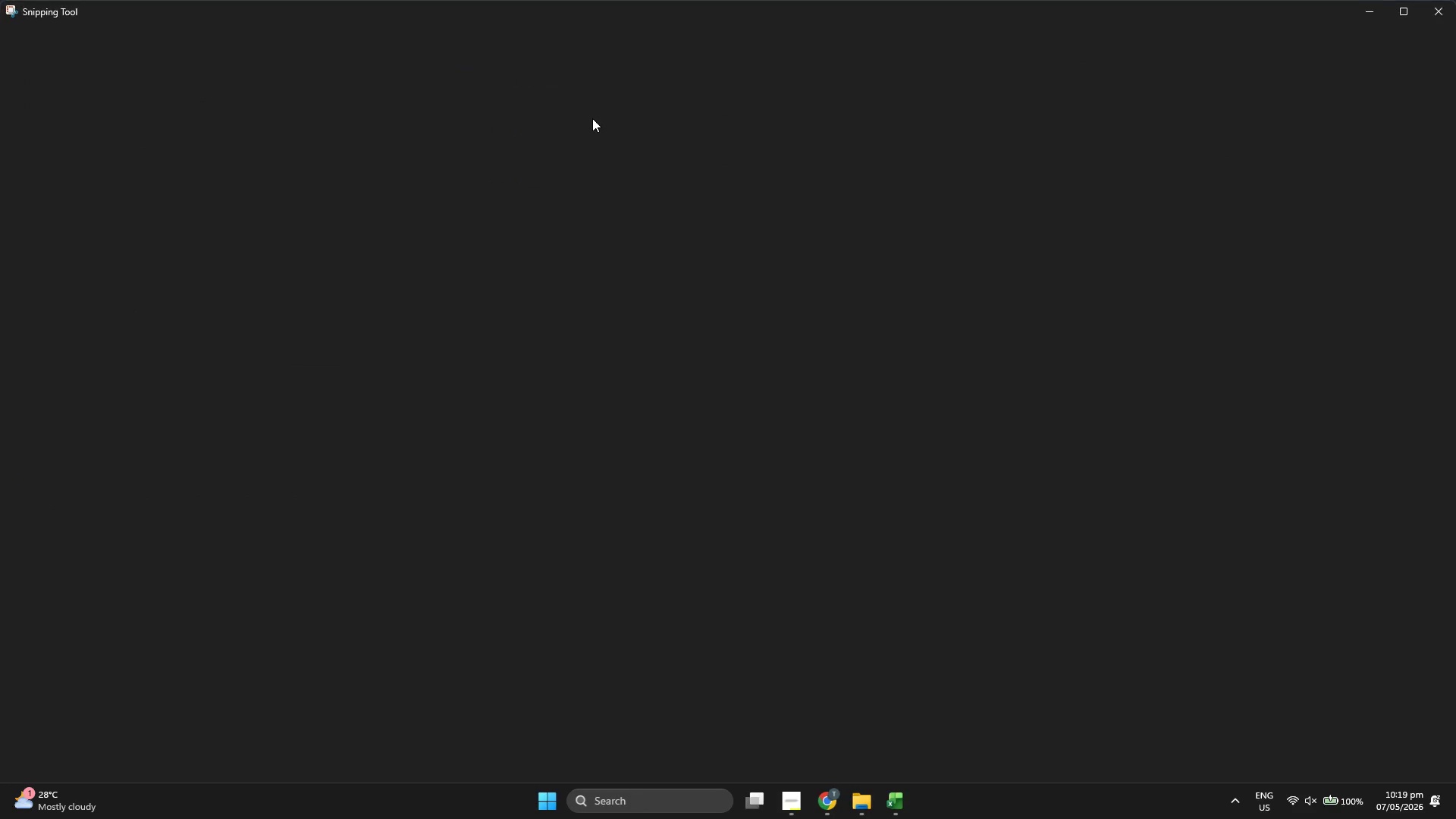 
left_click_drag(start_coordinate=[309, 10], to_coordinate=[377, 93])
 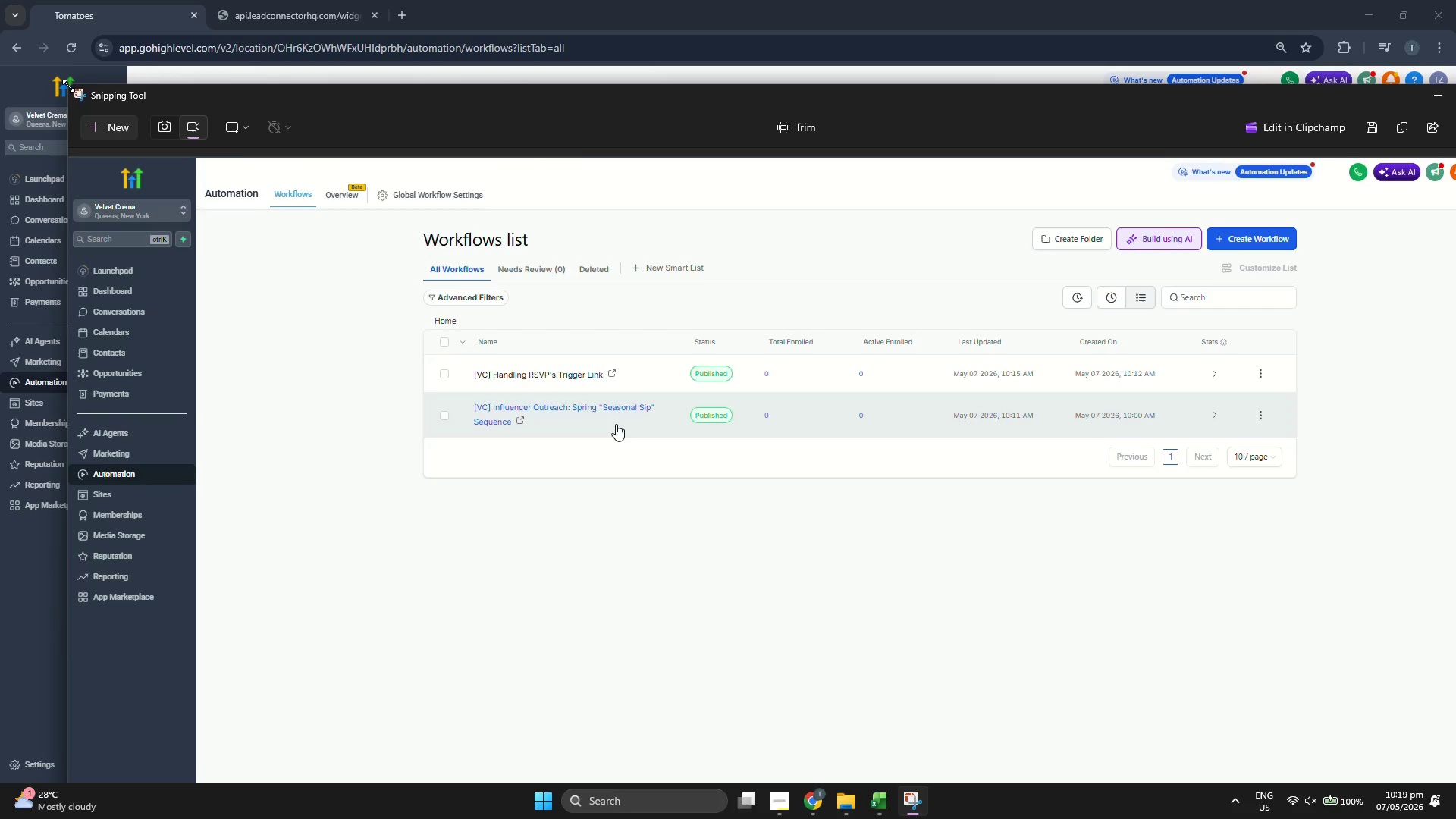 
left_click_drag(start_coordinate=[68, 86], to_coordinate=[659, 325])
 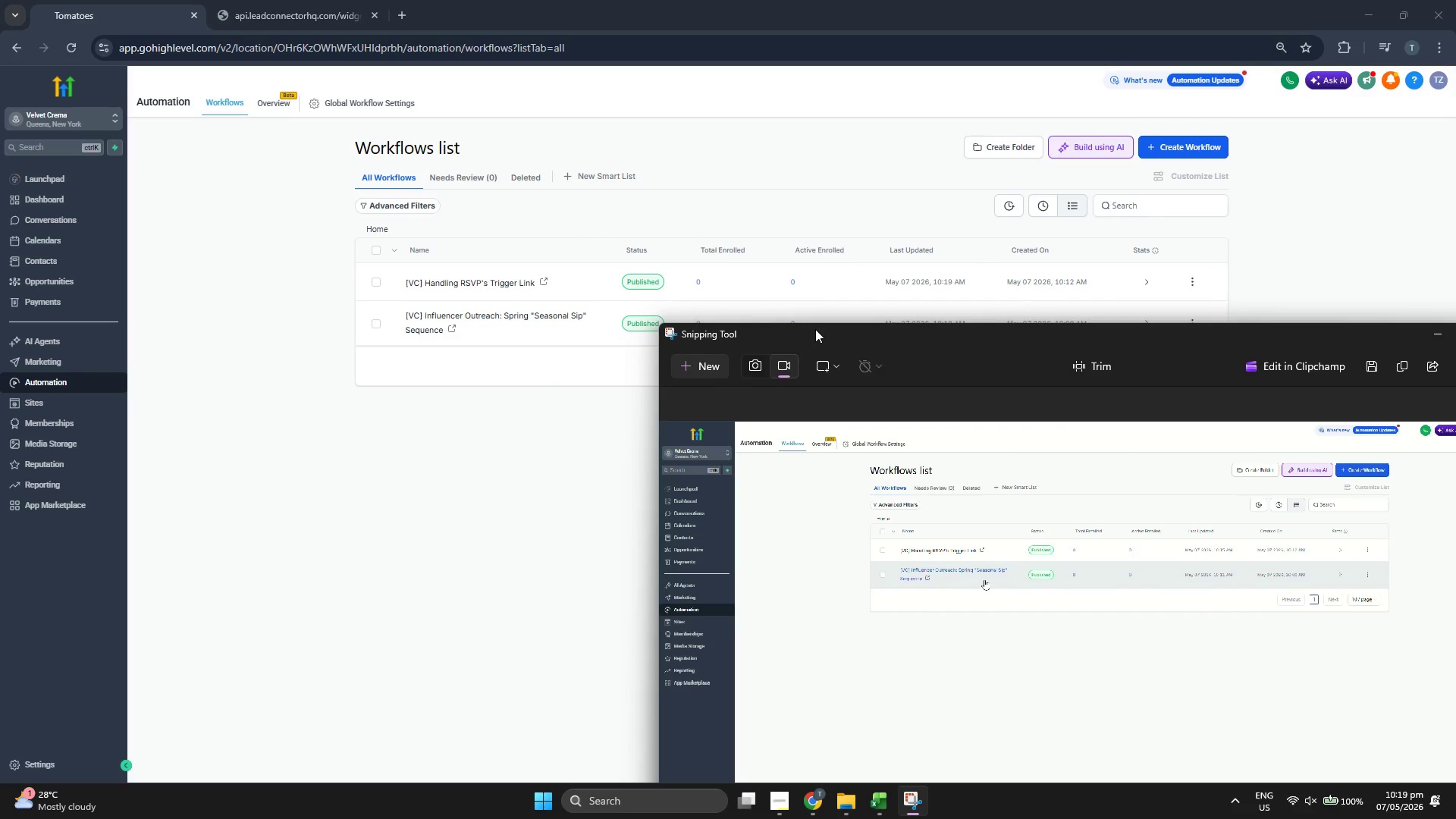 
left_click_drag(start_coordinate=[816, 329], to_coordinate=[483, 163])
 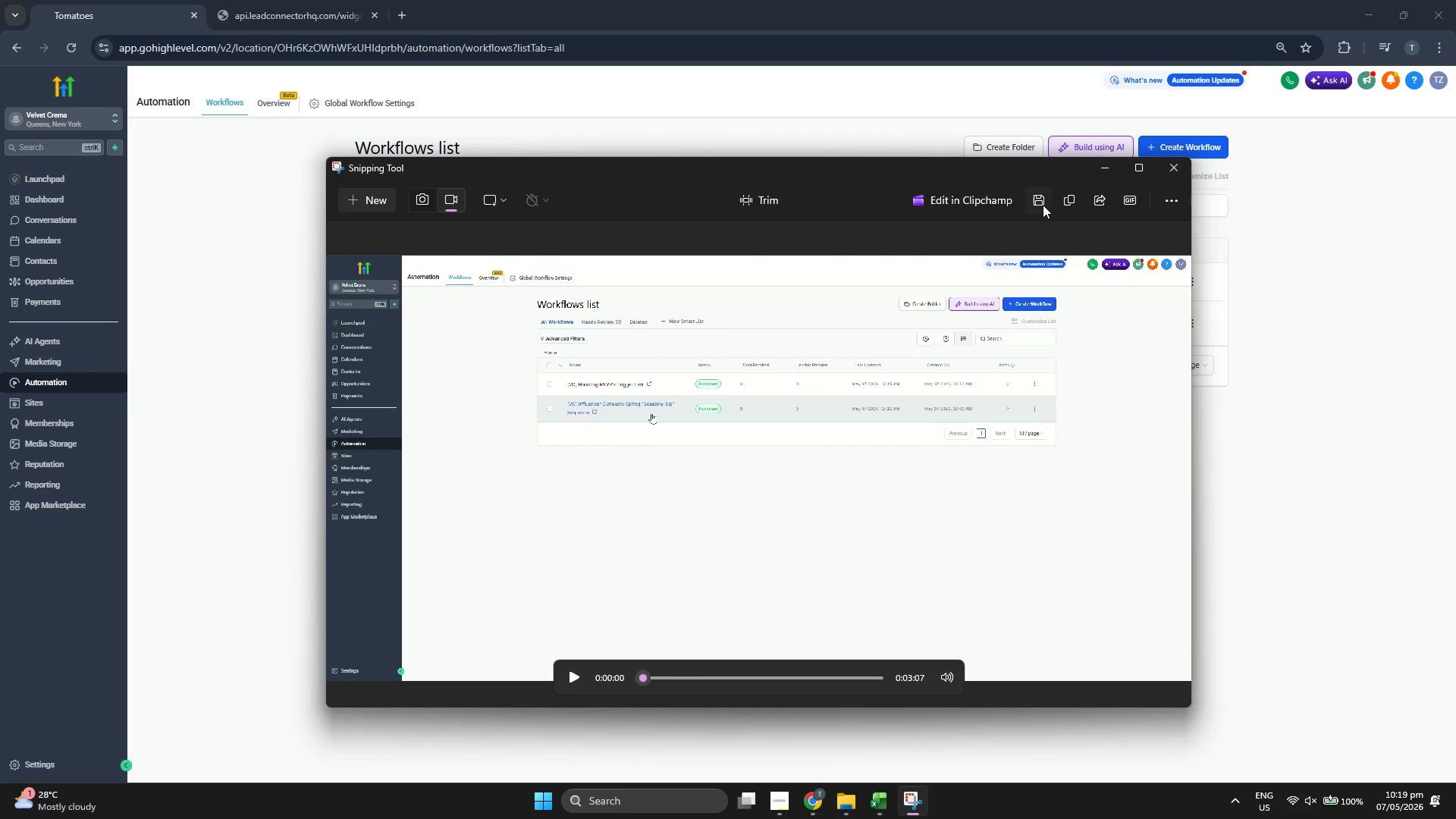 
left_click([1043, 204])
 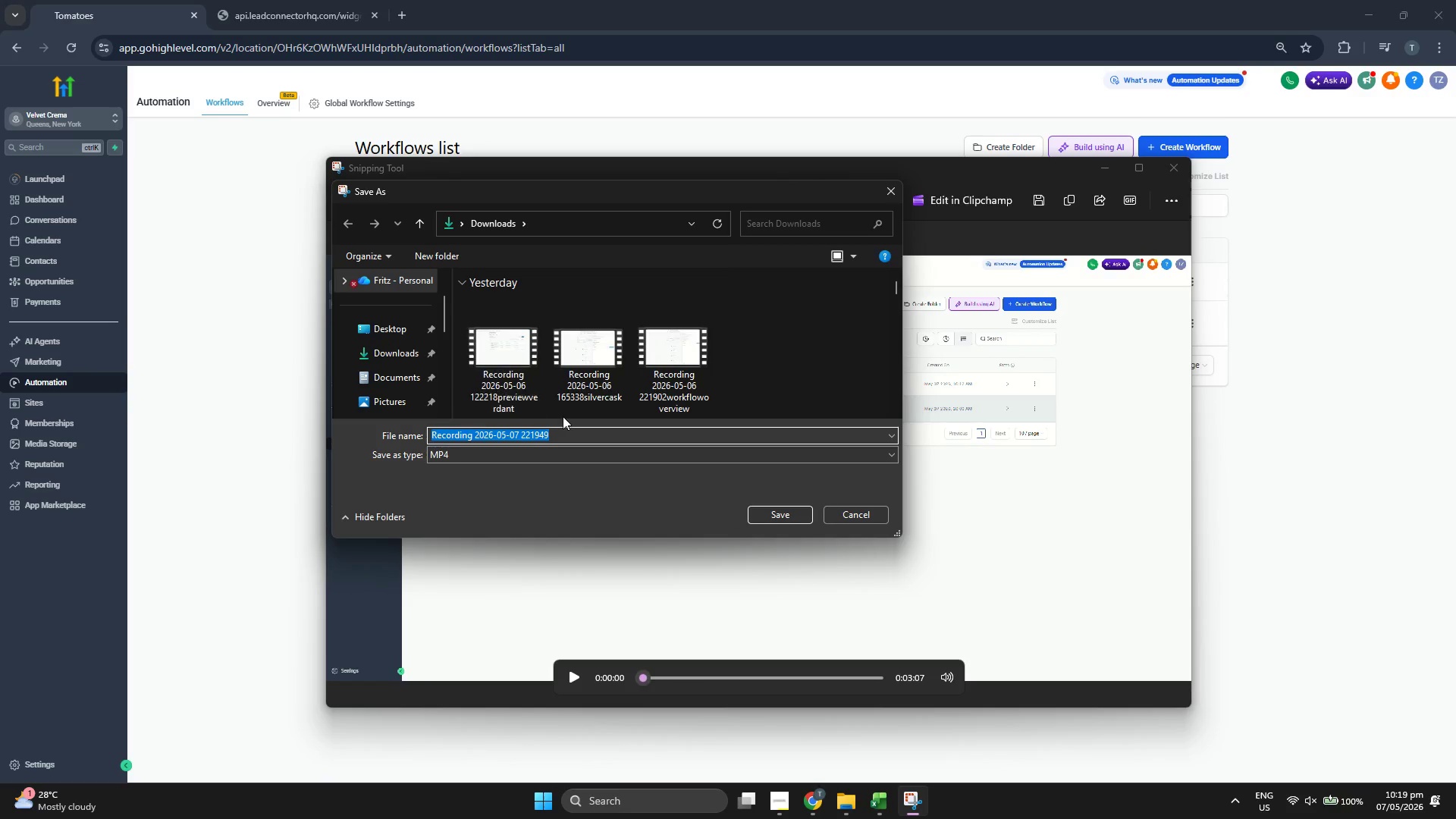 
wait(5.12)
 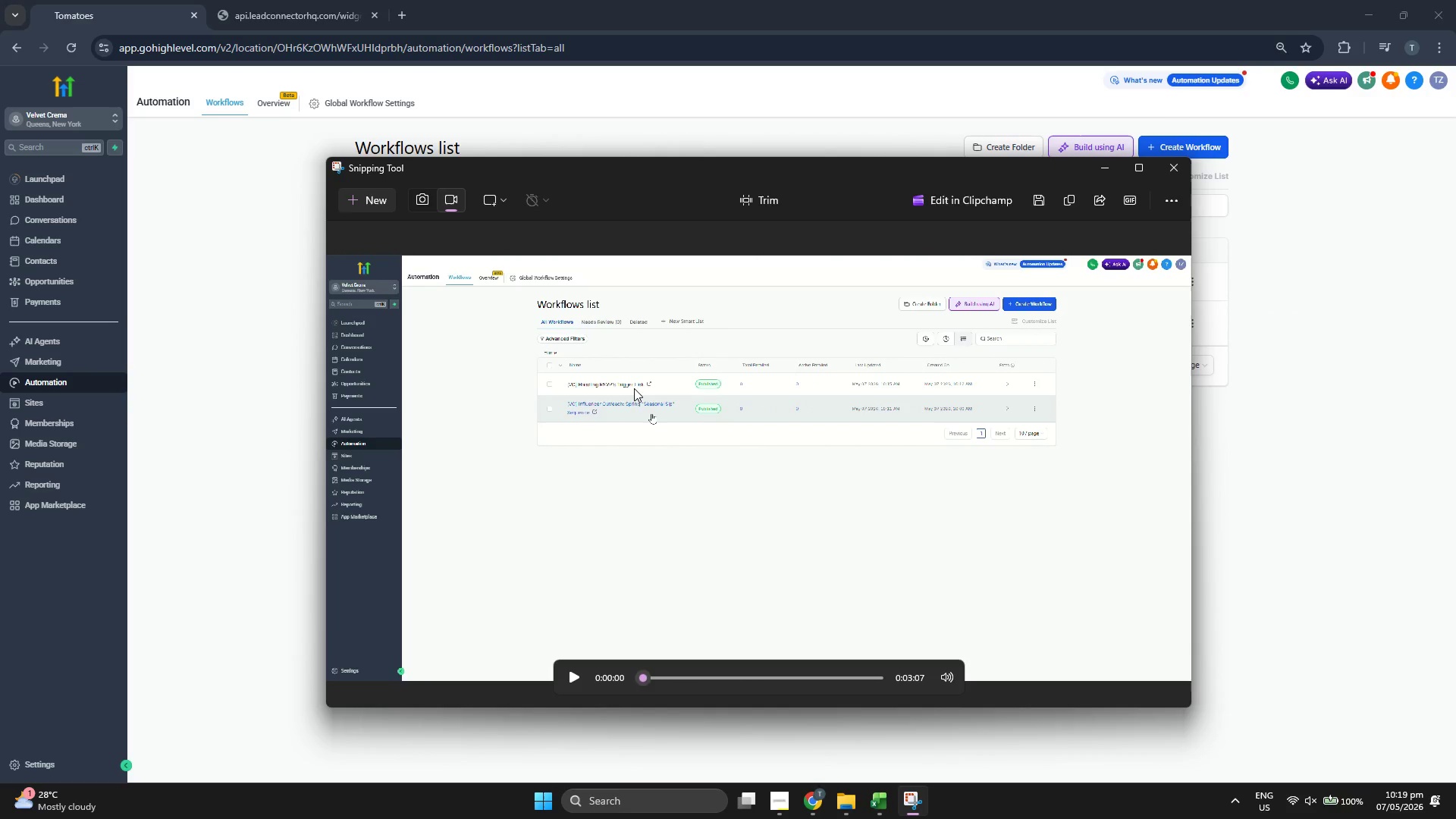 
type(vetvelcre)
key(Backspace)
key(Backspace)
key(Backspace)
key(Backspace)
key(Backspace)
key(Backspace)
key(Backspace)
type(lver)
key(Backspace)
type(tcrema)
 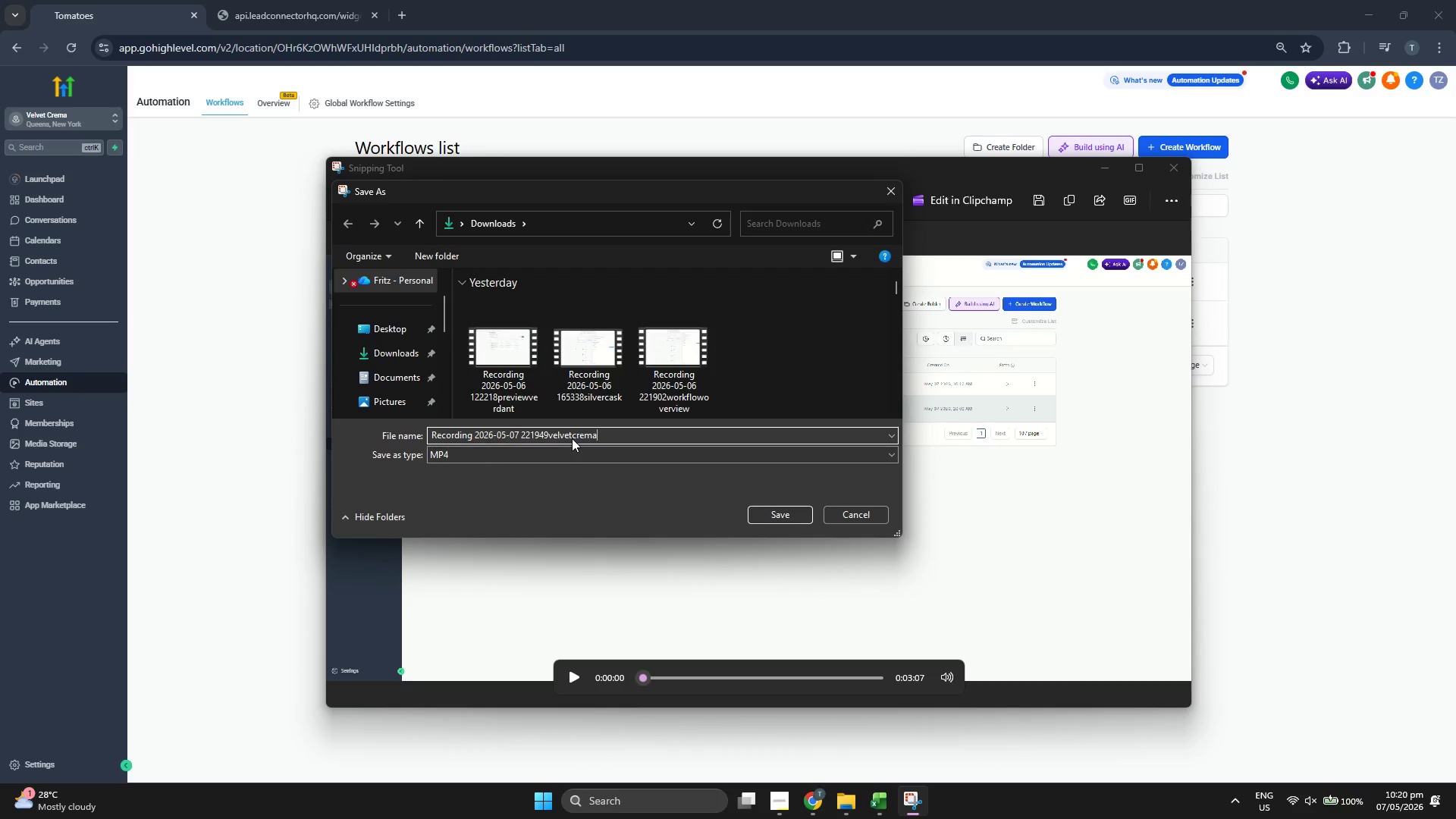 
key(Enter)
 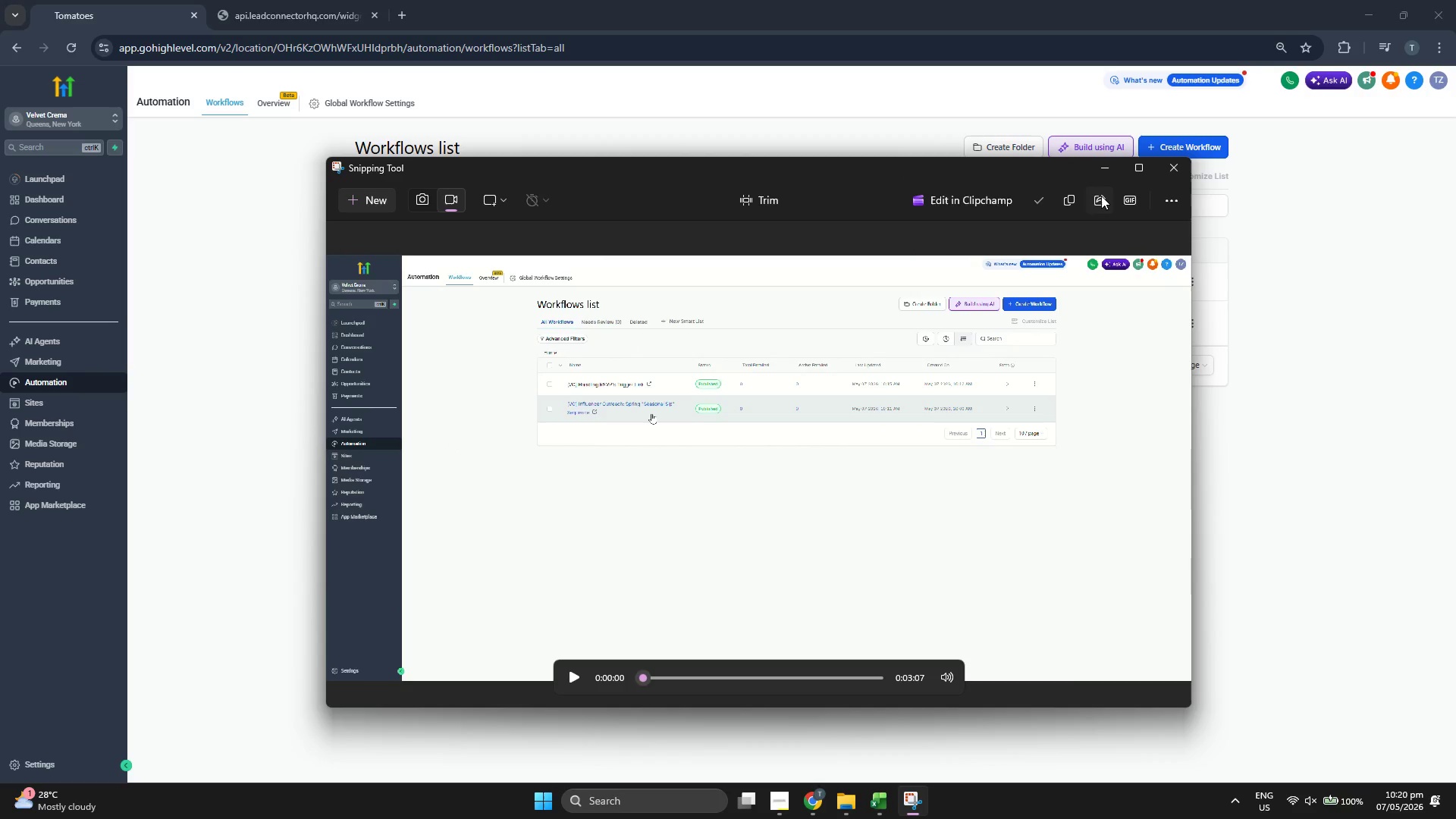 
left_click([1106, 171])
 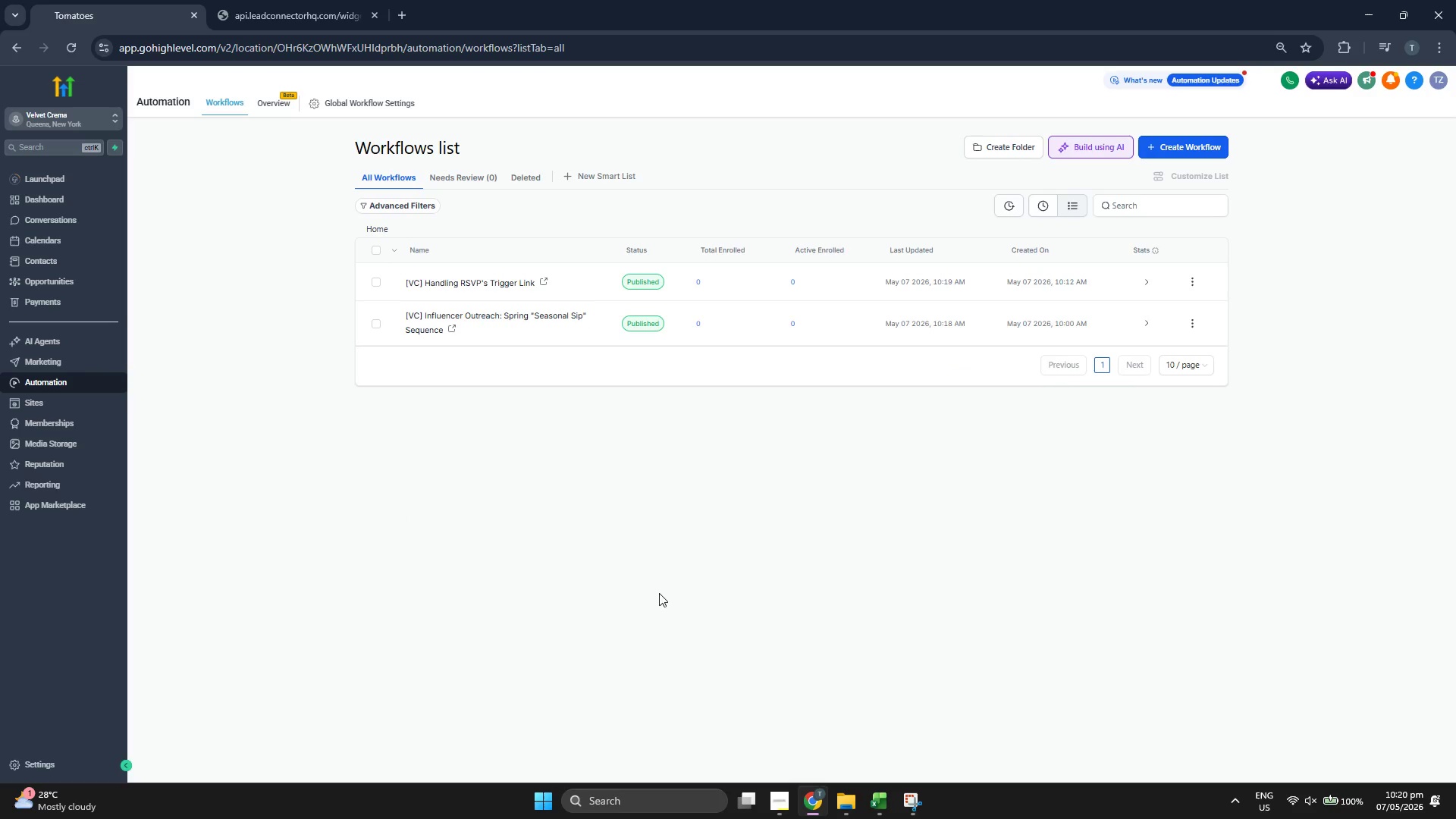 
left_click([634, 610])